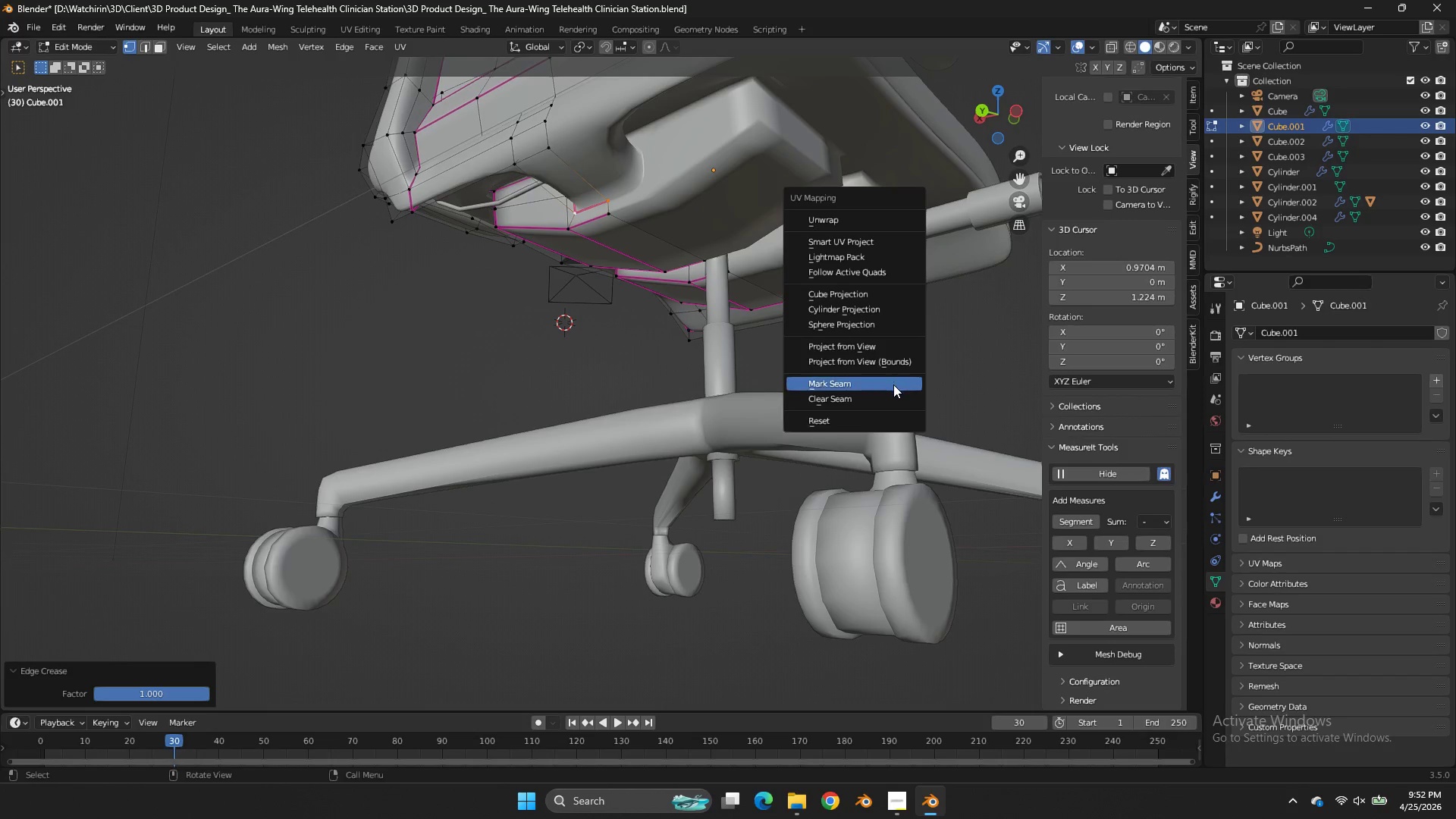 
left_click([893, 384])
 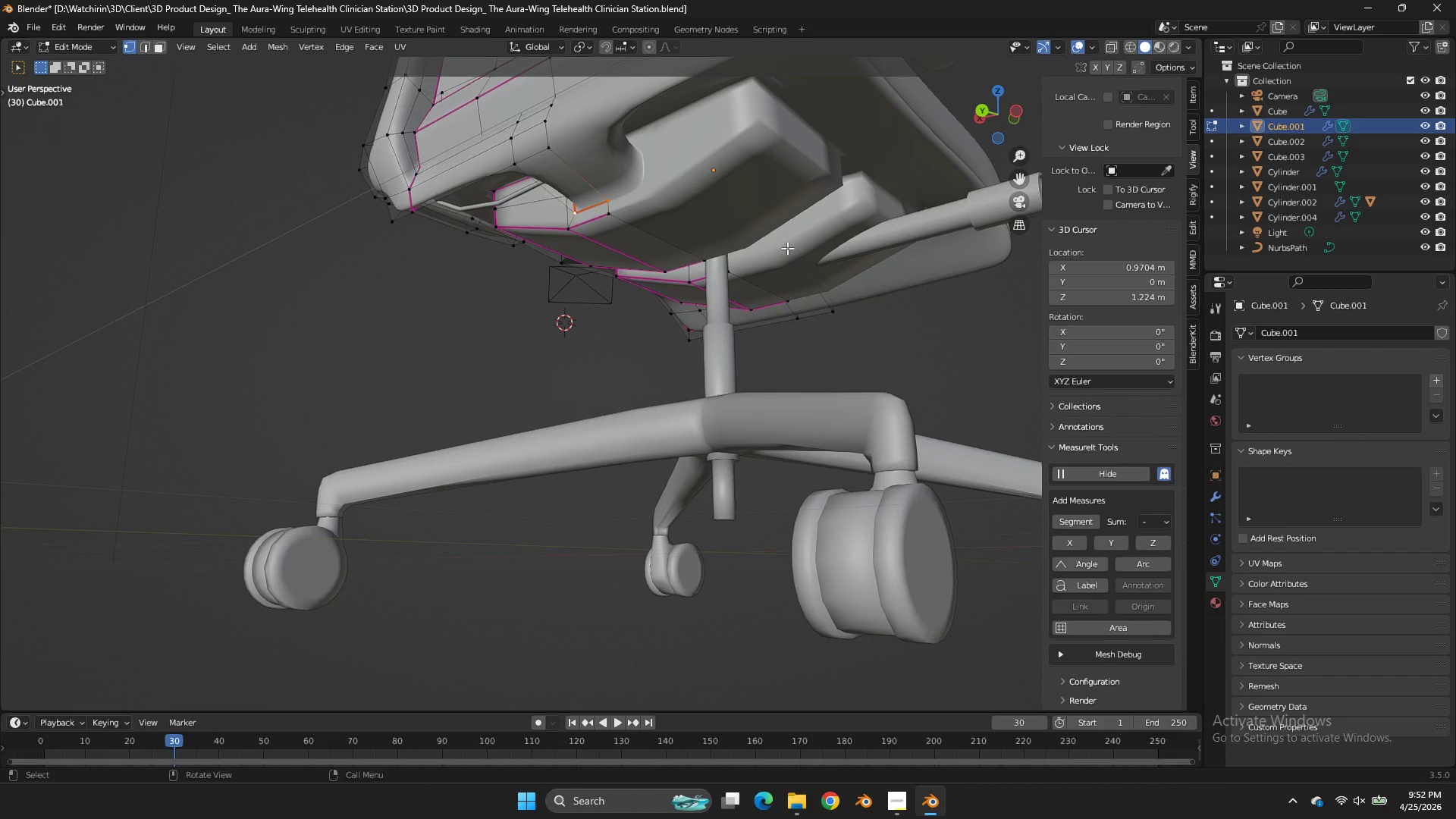 
key(Tab)
 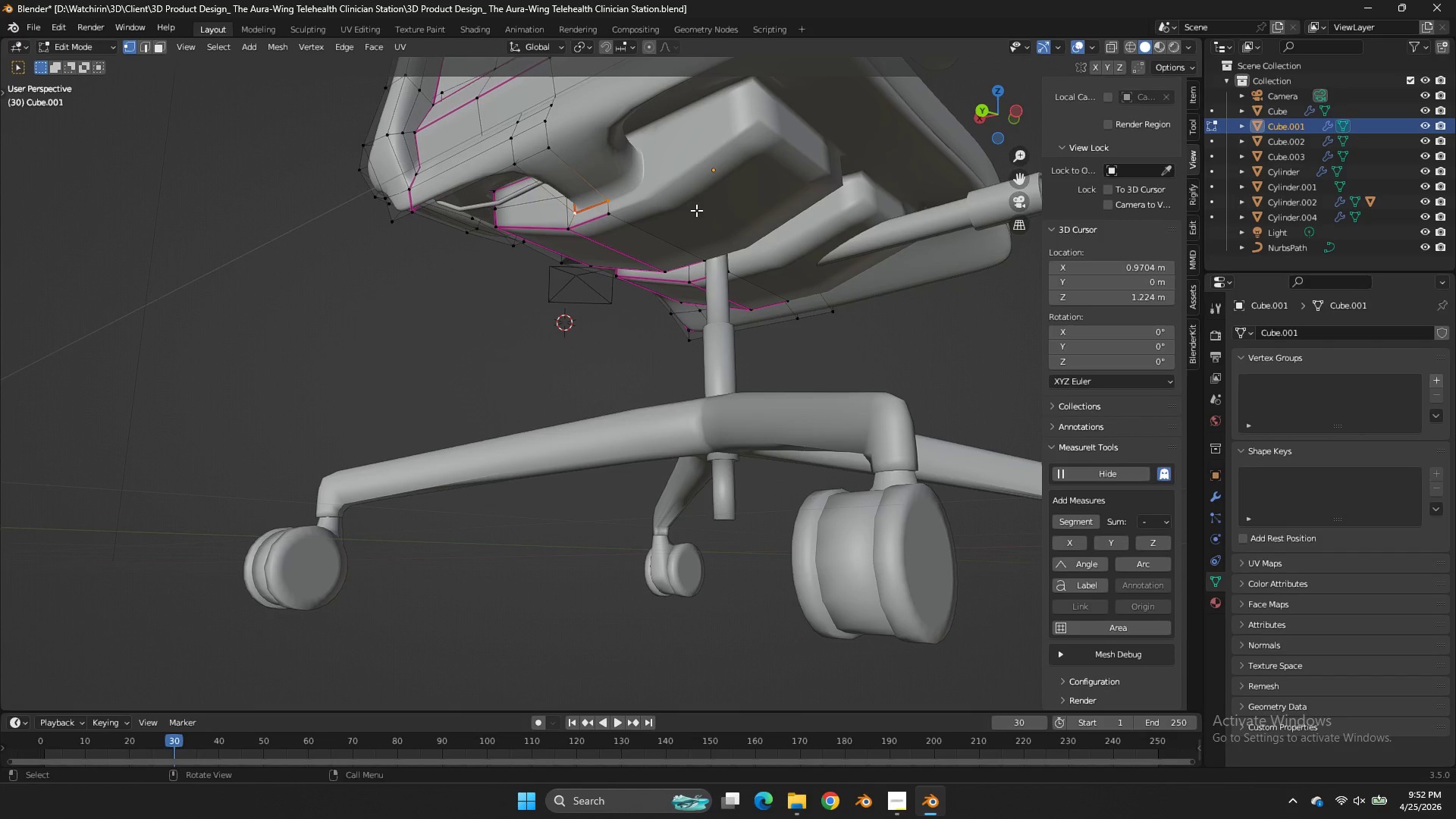 
key(Tab)
 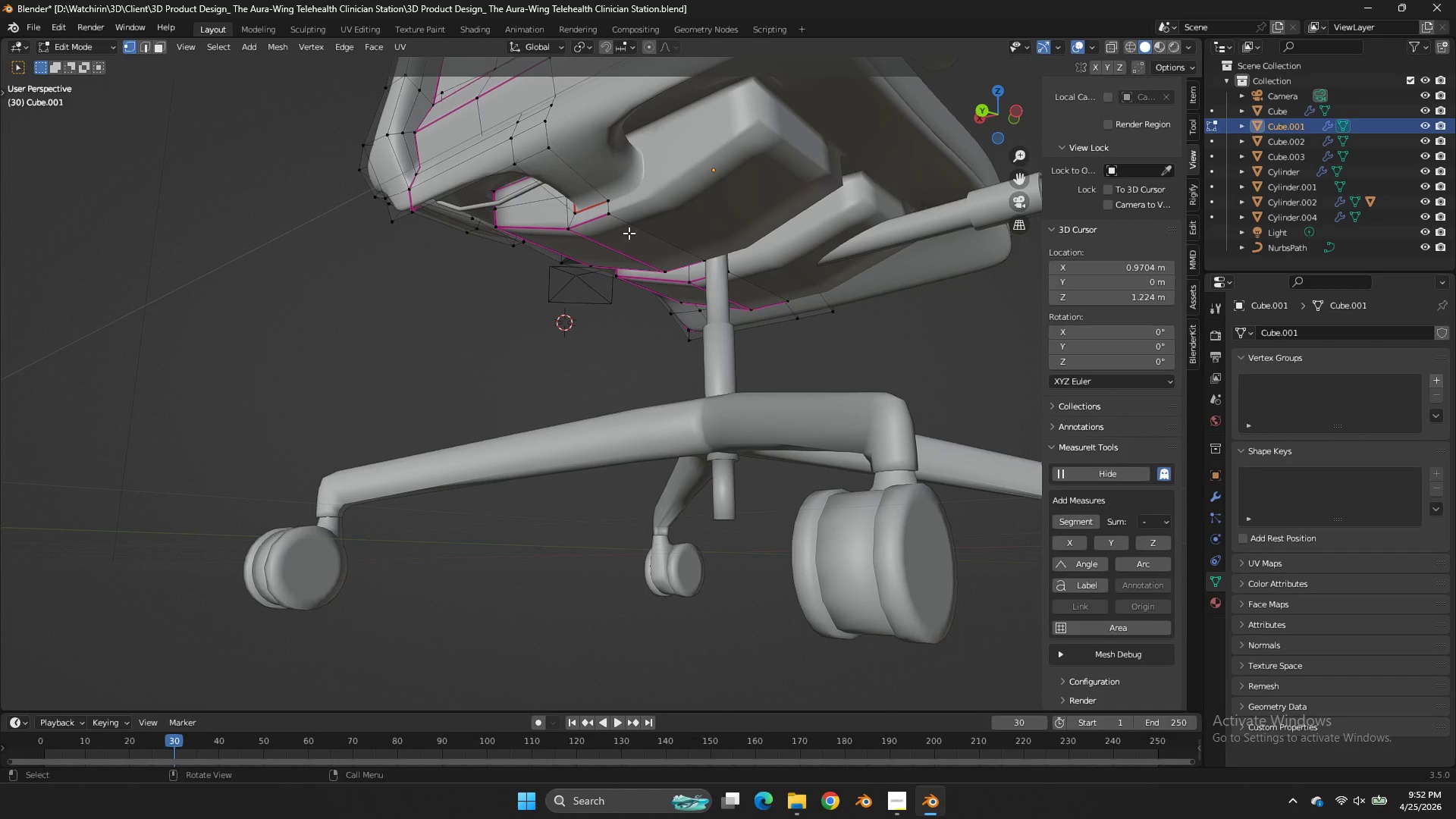 
double_click([629, 233])
 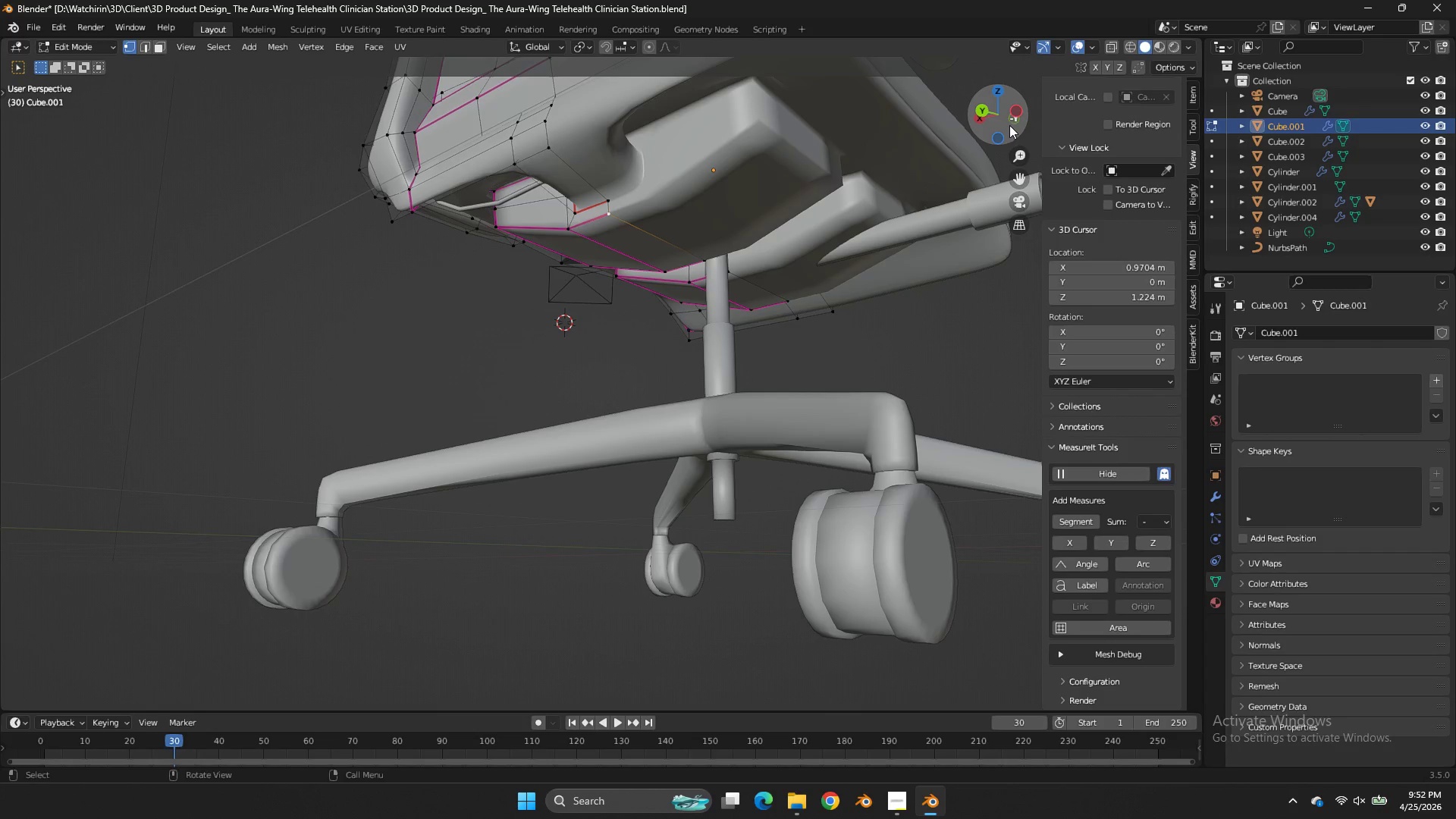 
left_click_drag(start_coordinate=[1010, 125], to_coordinate=[1075, 161])
 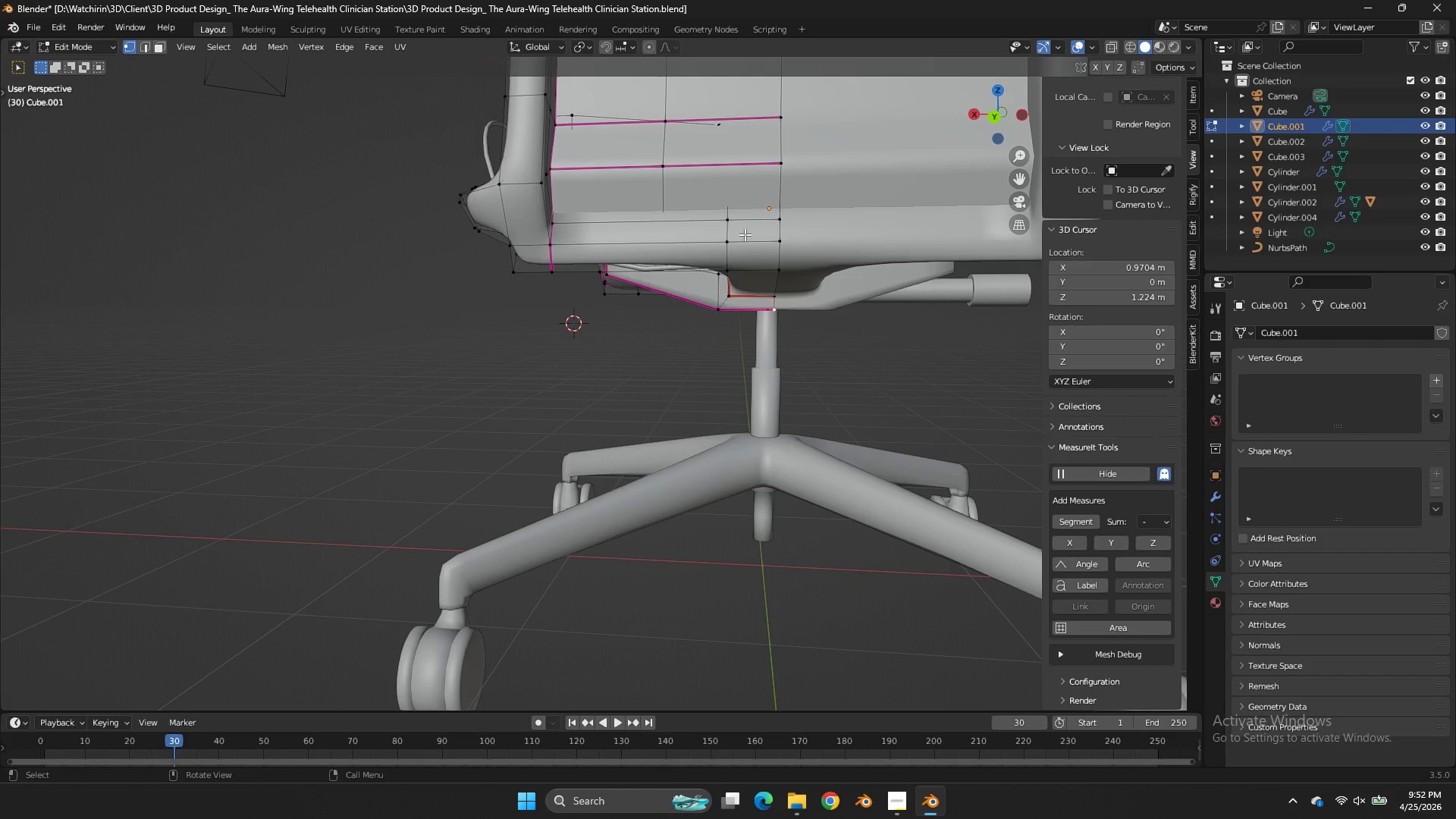 
left_click([745, 234])
 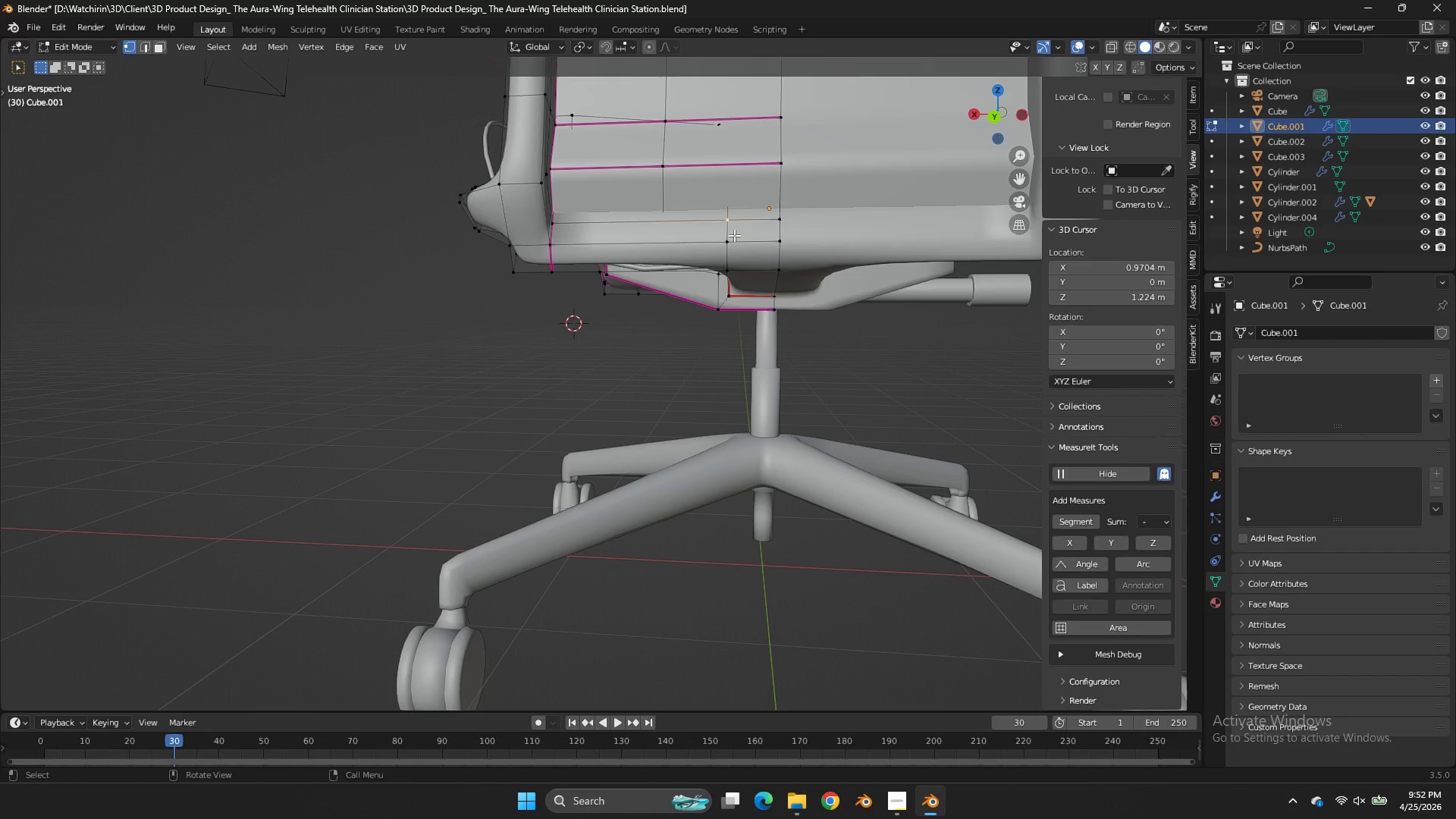 
key(L)
 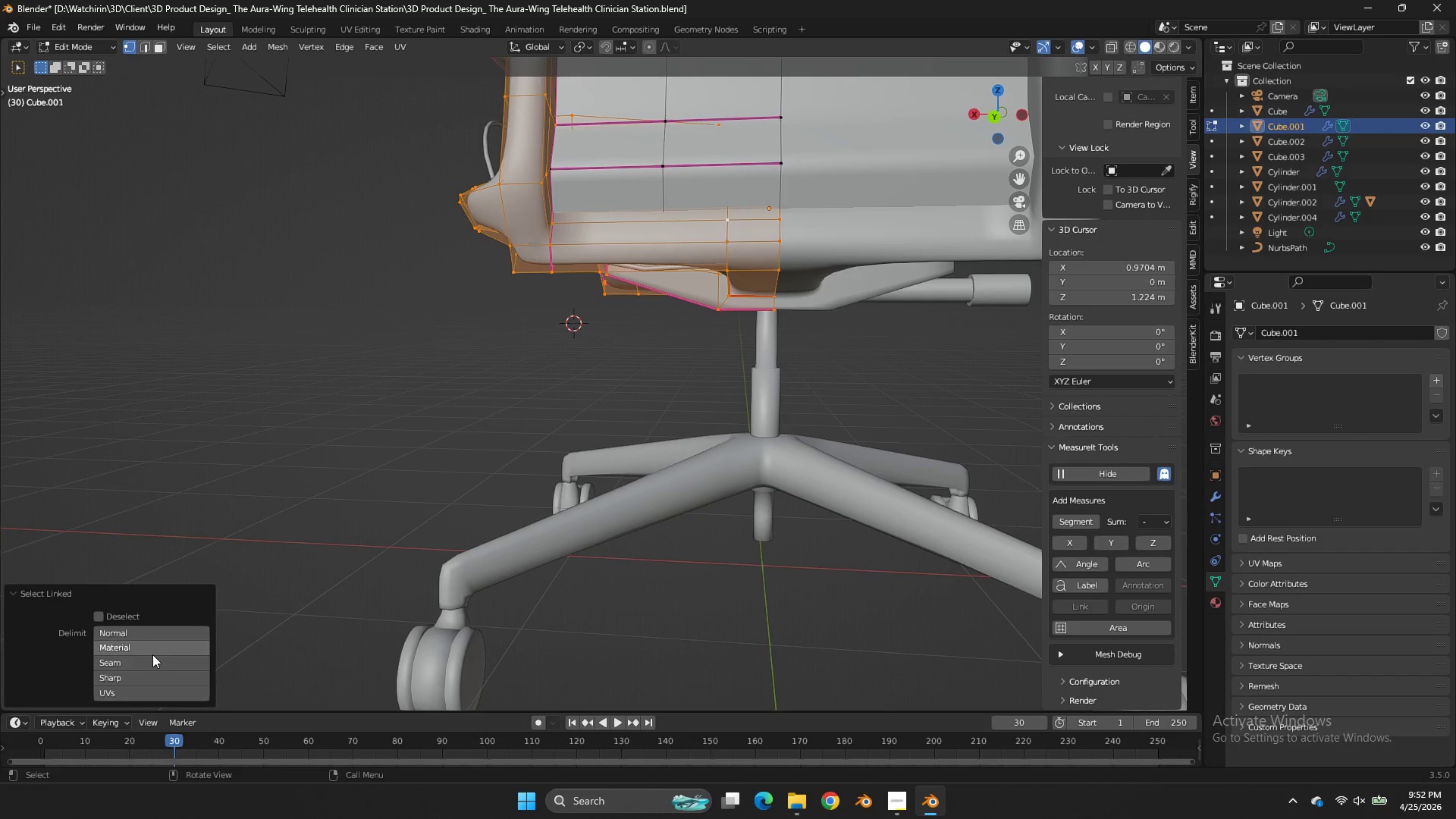 
left_click([149, 661])
 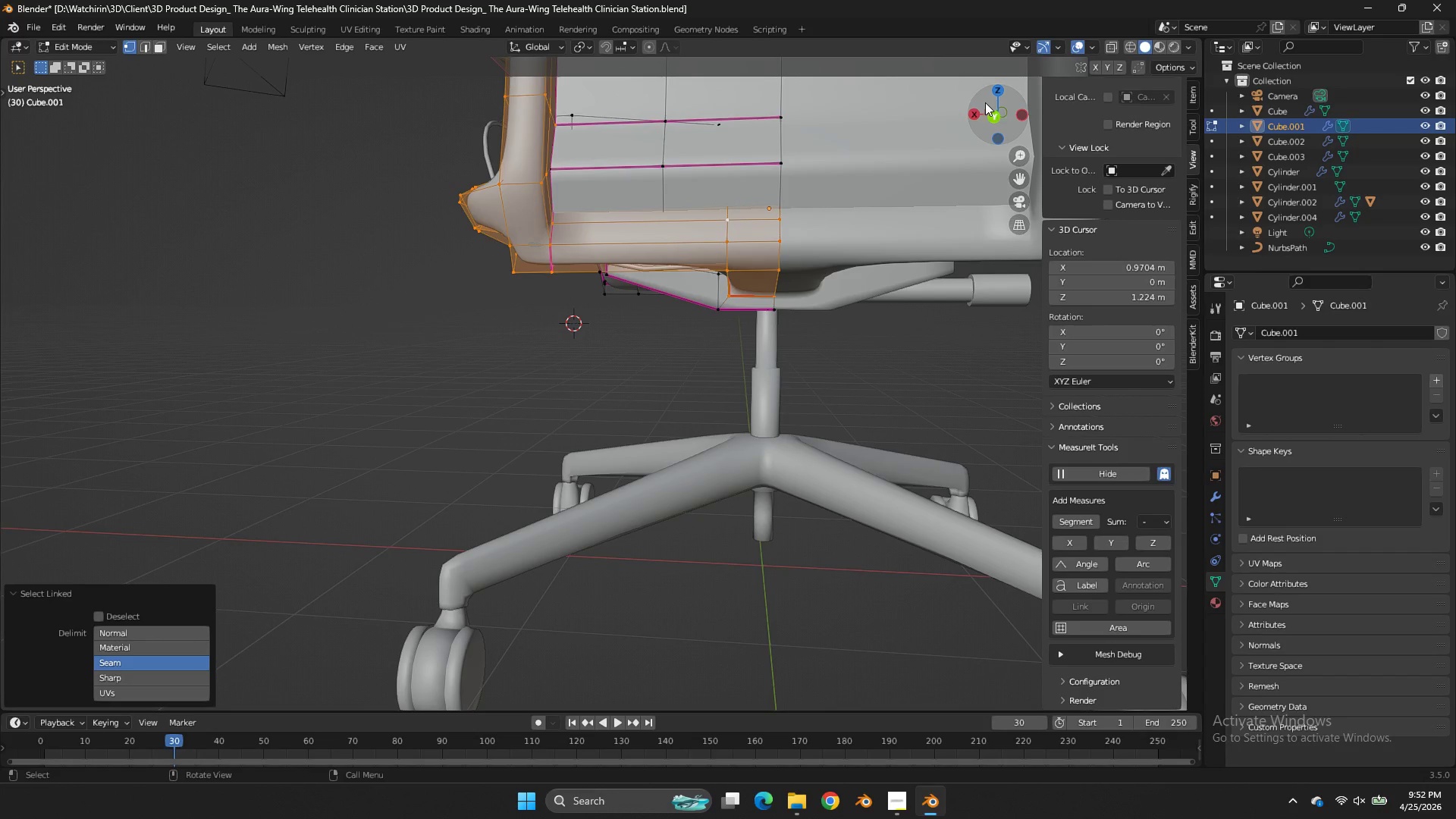 
left_click_drag(start_coordinate=[997, 107], to_coordinate=[1159, 166])
 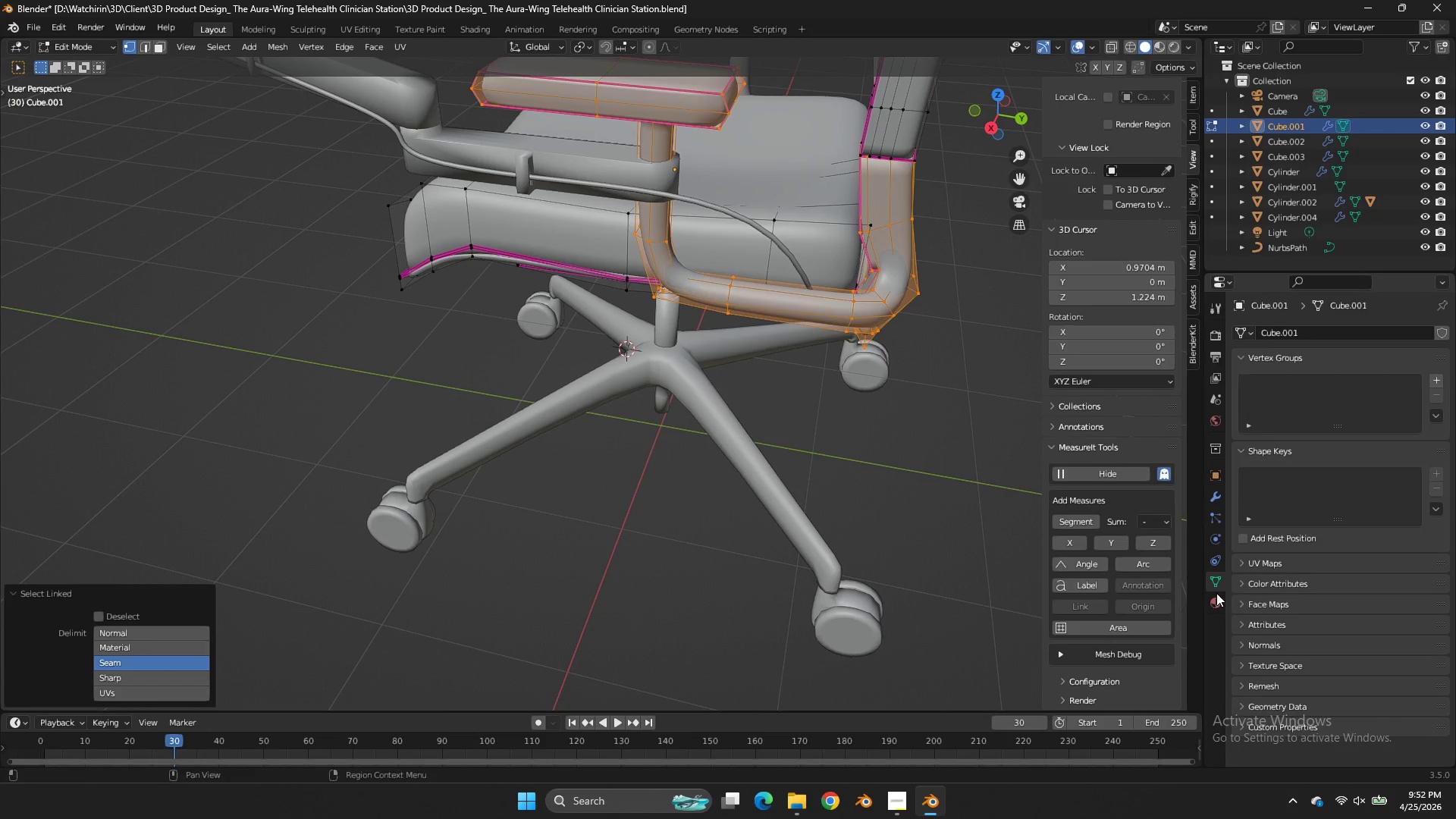 
left_click([1216, 595])
 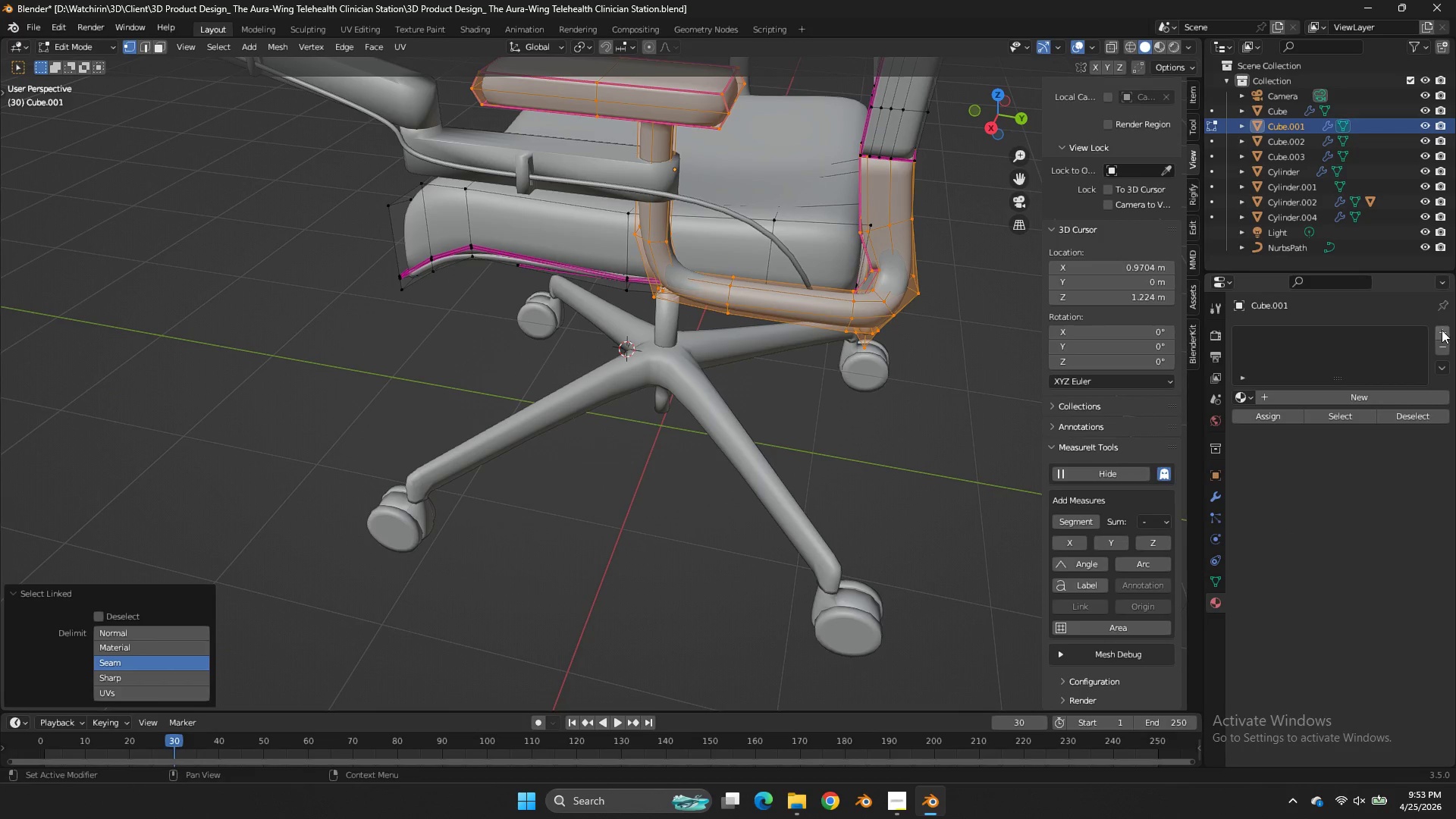 
left_click([1442, 330])
 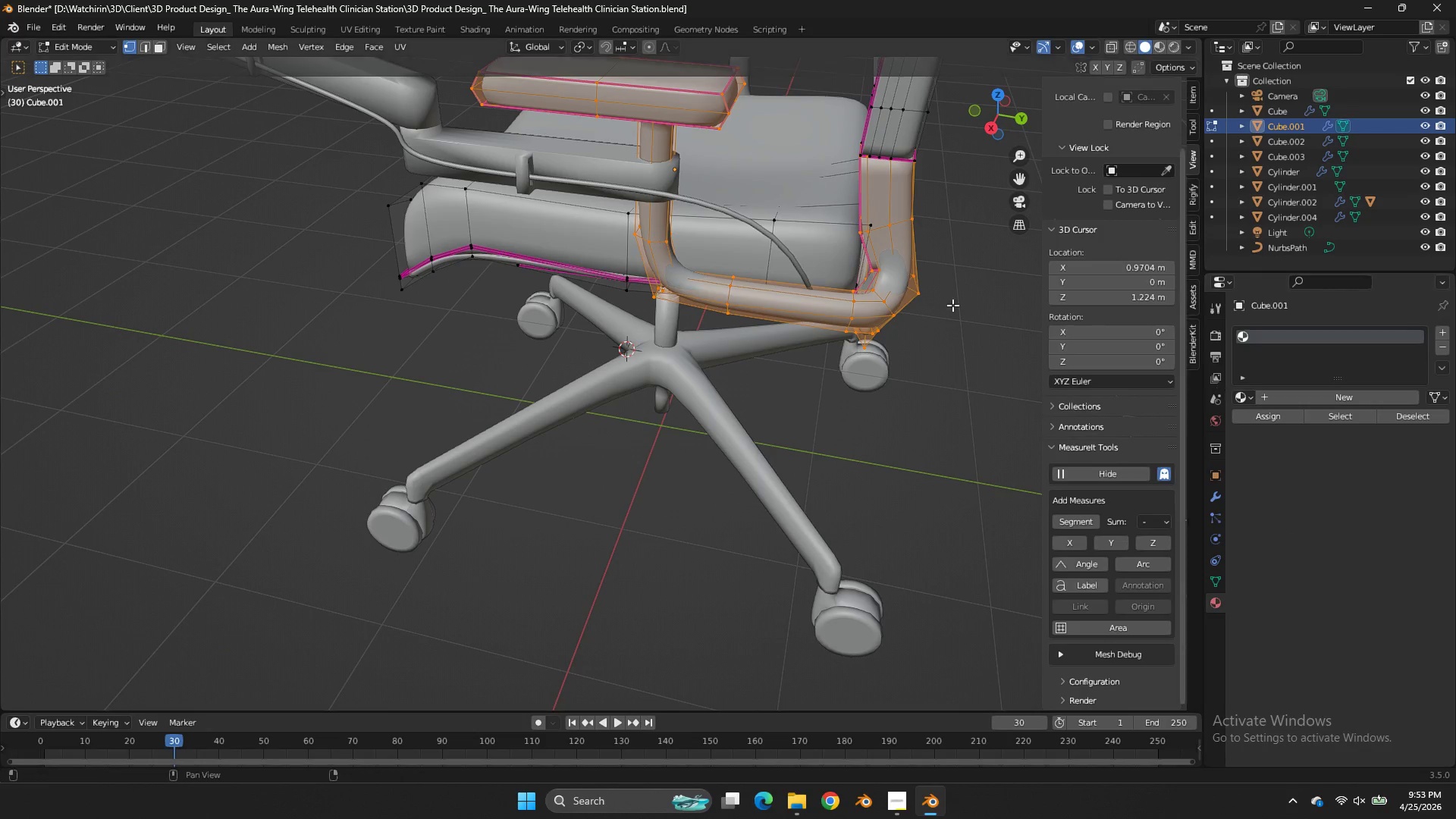 
scroll: coordinate [780, 243], scroll_direction: down, amount: 3.0
 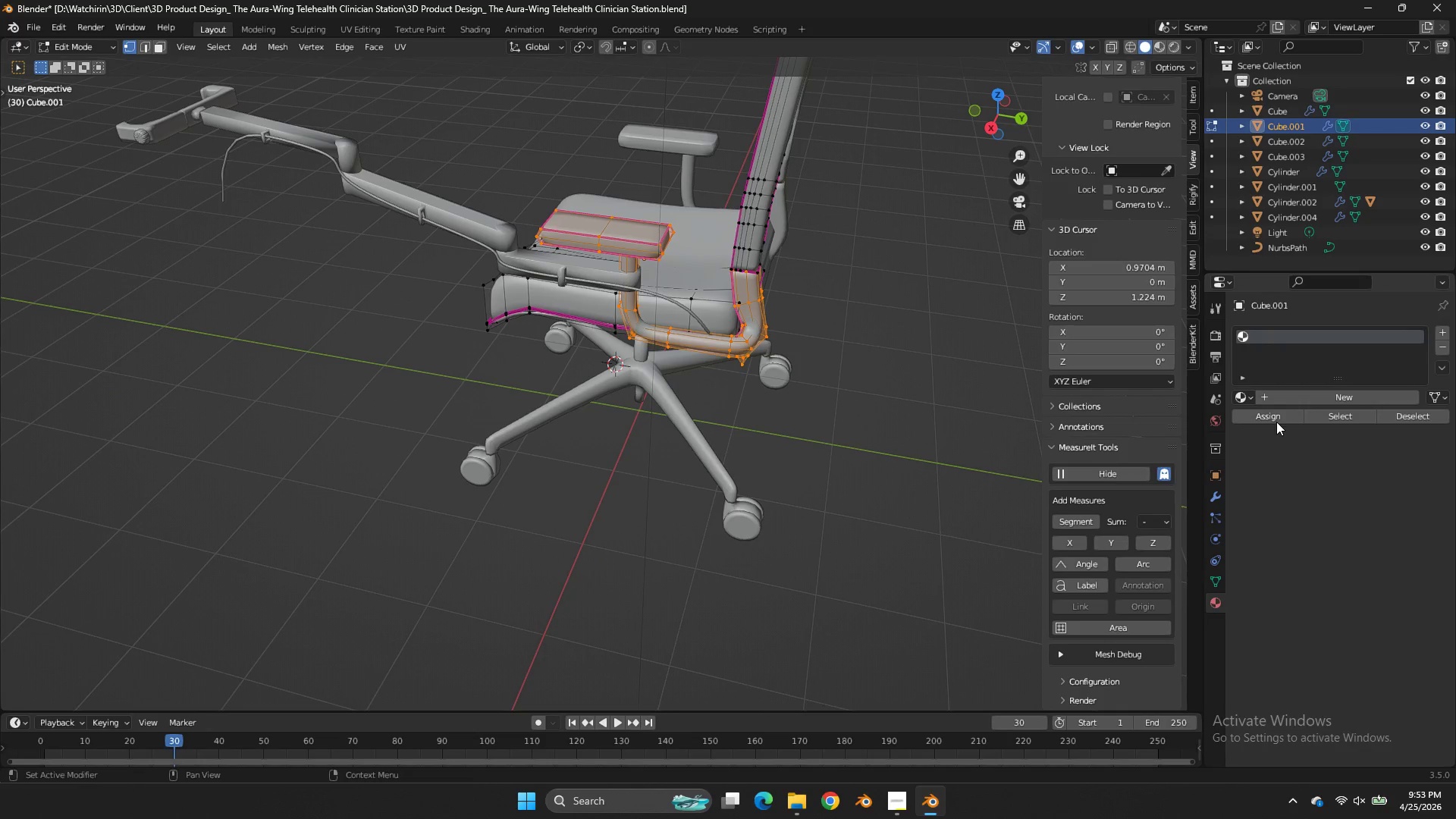 
mouse_move([1284, 411])
 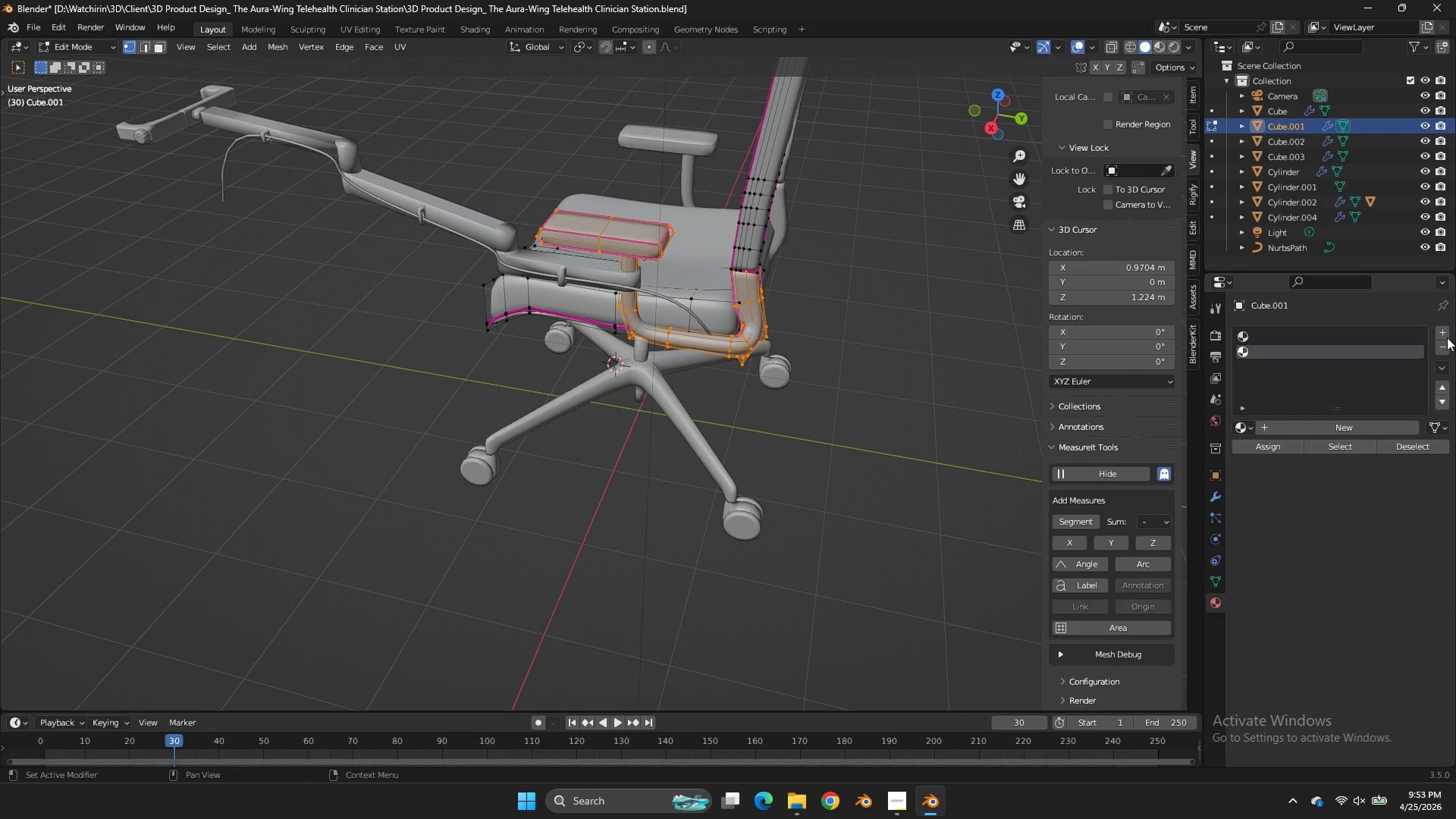 
left_click([1447, 337])
 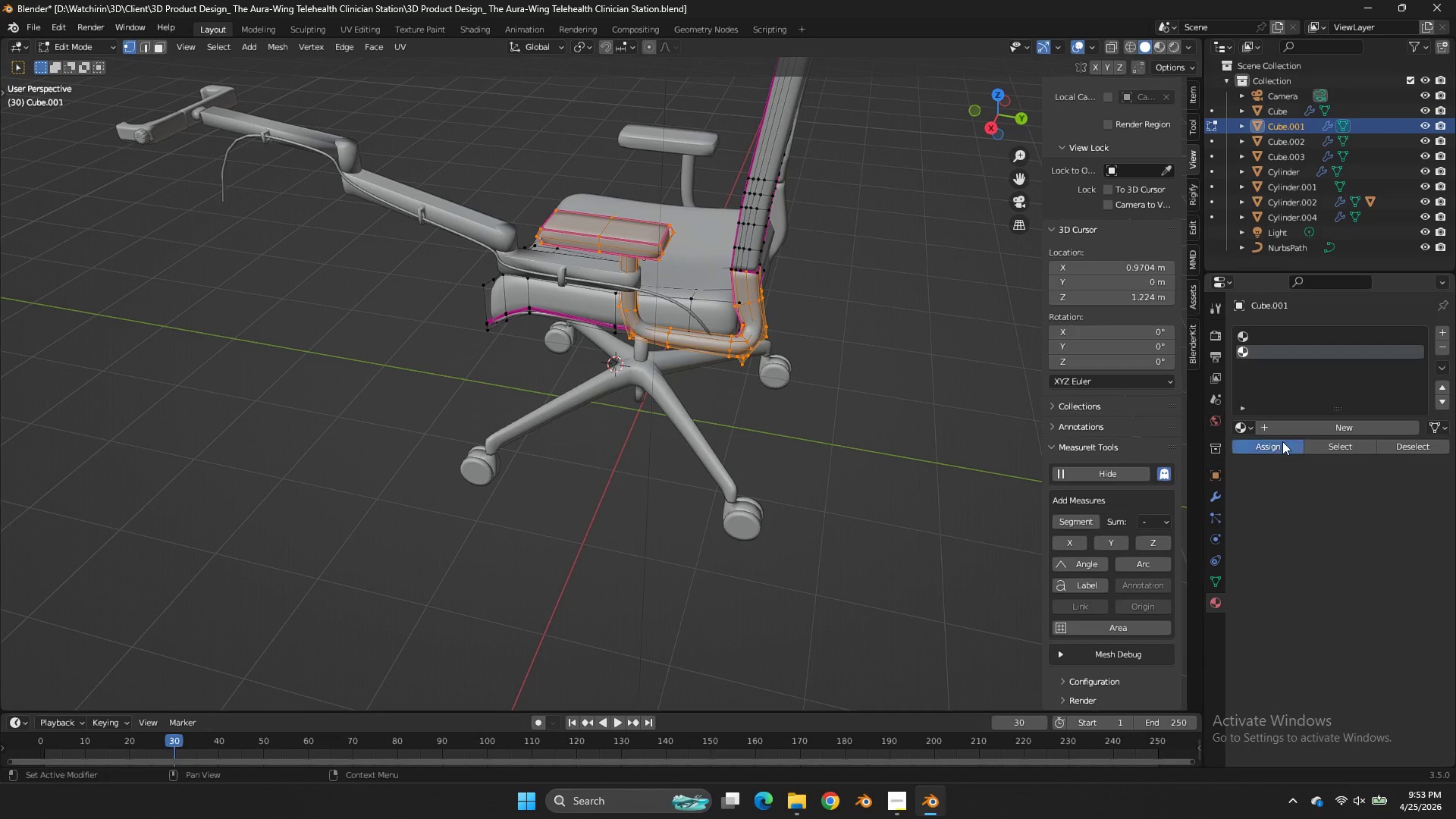 
left_click([1282, 441])
 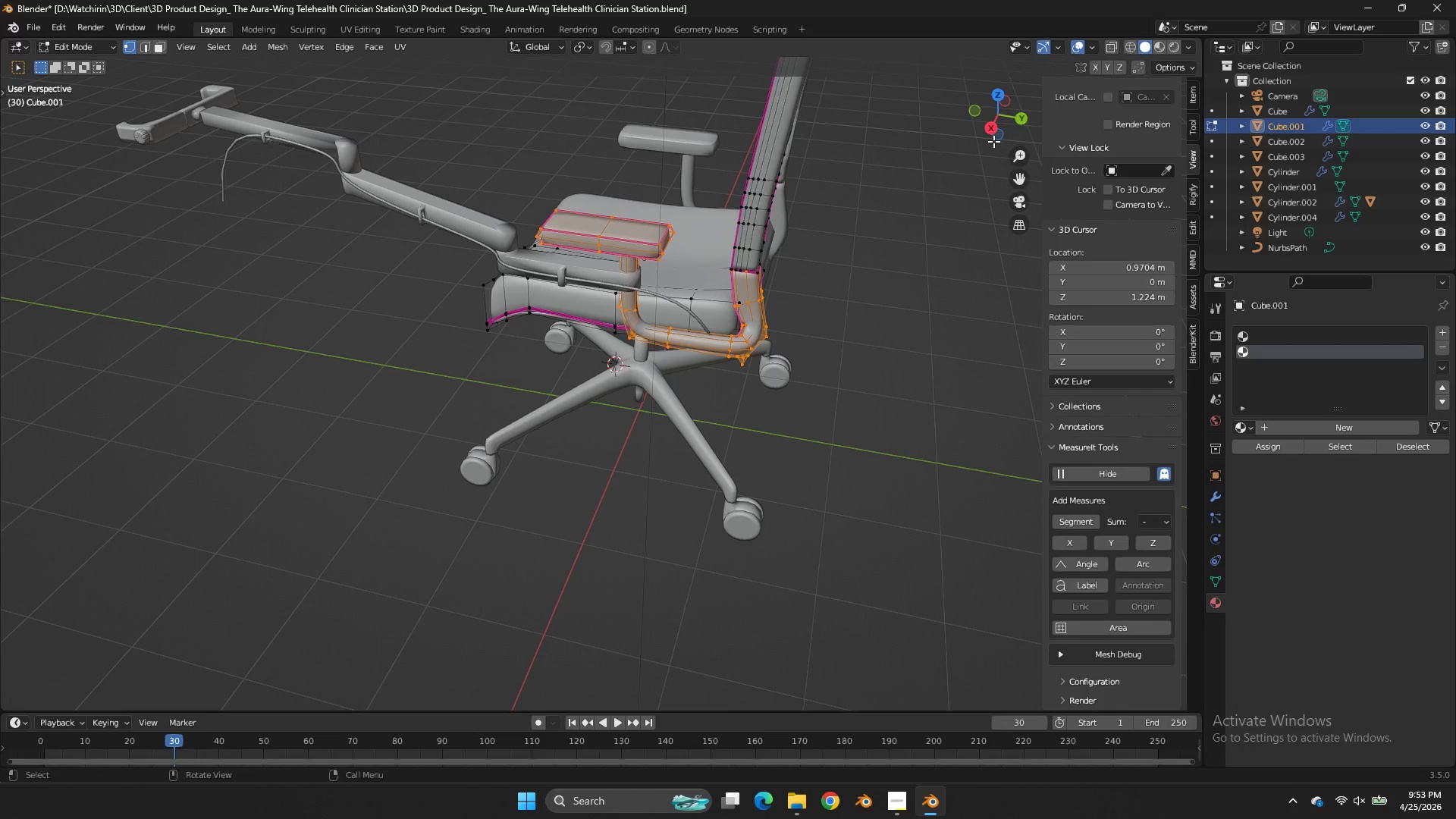 
left_click_drag(start_coordinate=[1003, 124], to_coordinate=[1015, 119])
 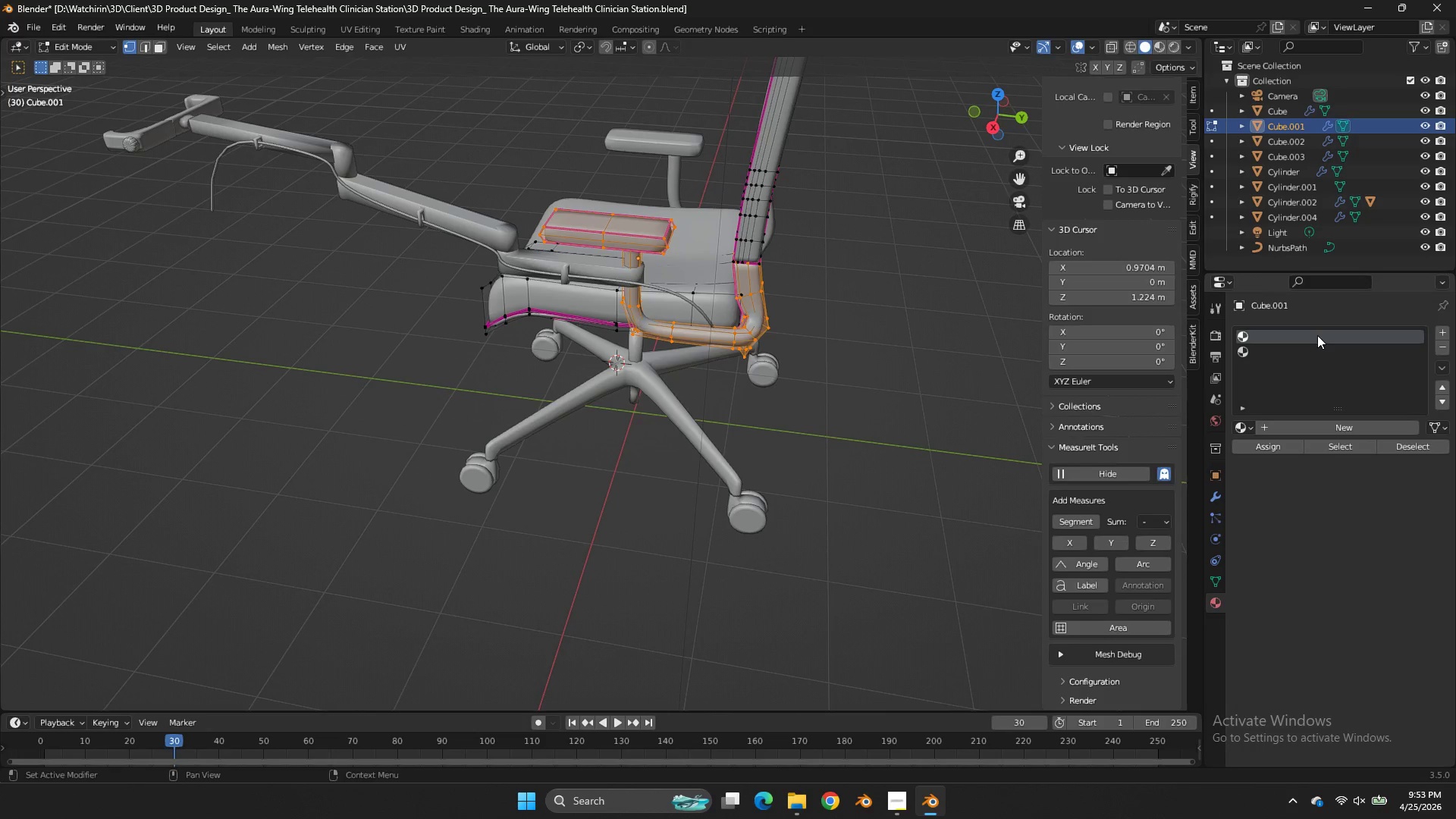 
left_click([1317, 335])
 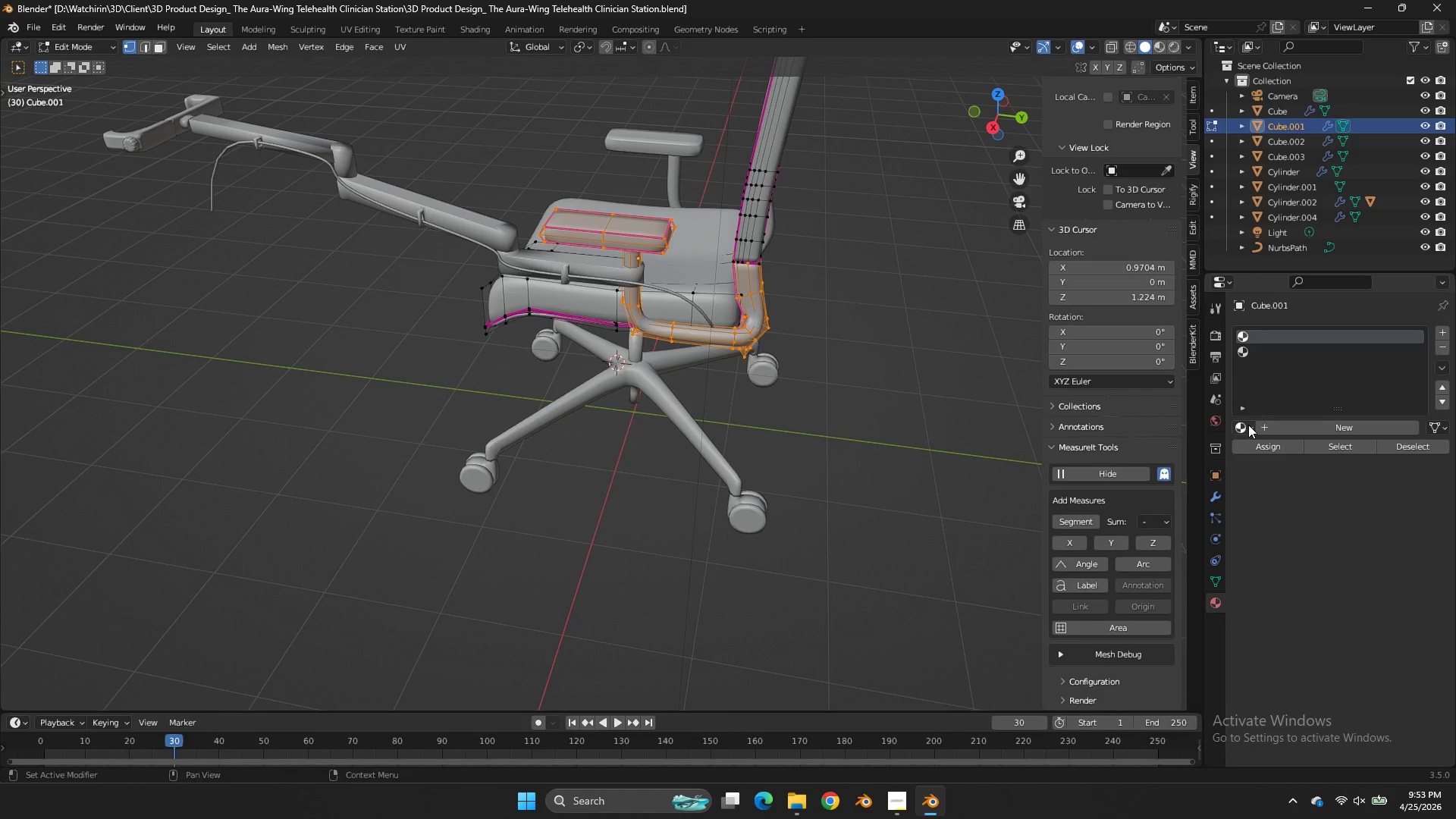 
left_click([1248, 425])
 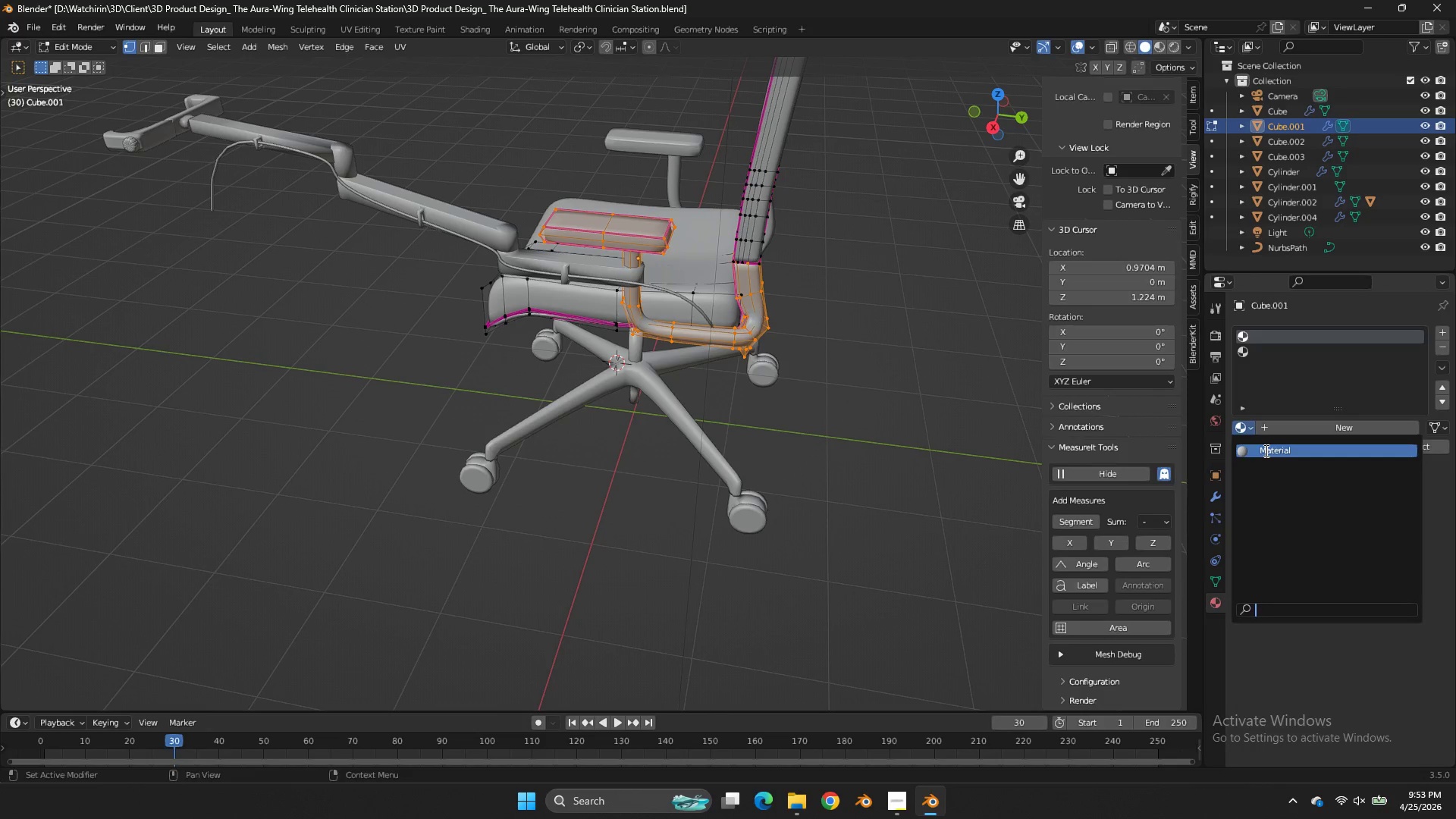 
left_click([1265, 450])
 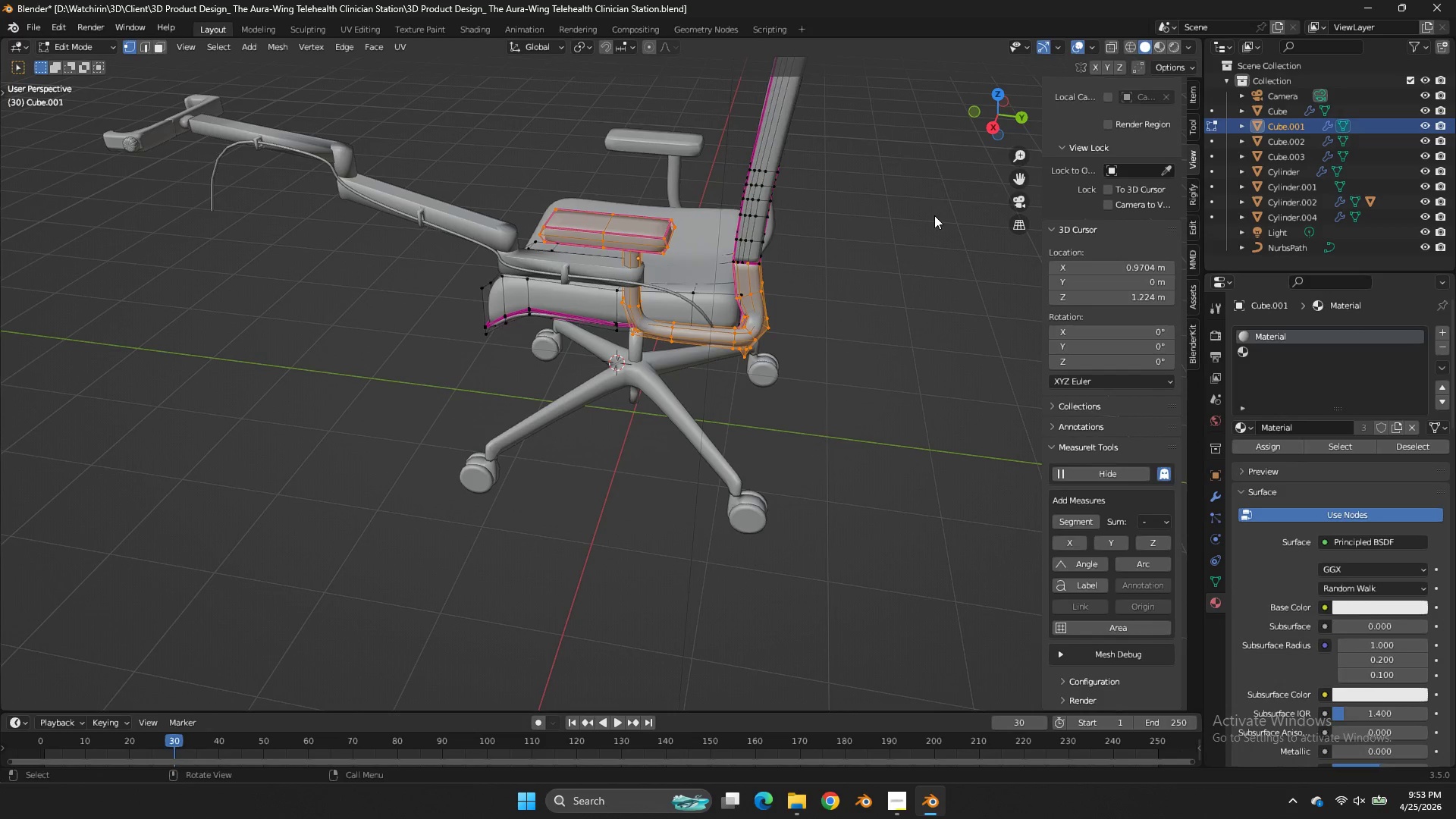 
key(Tab)
 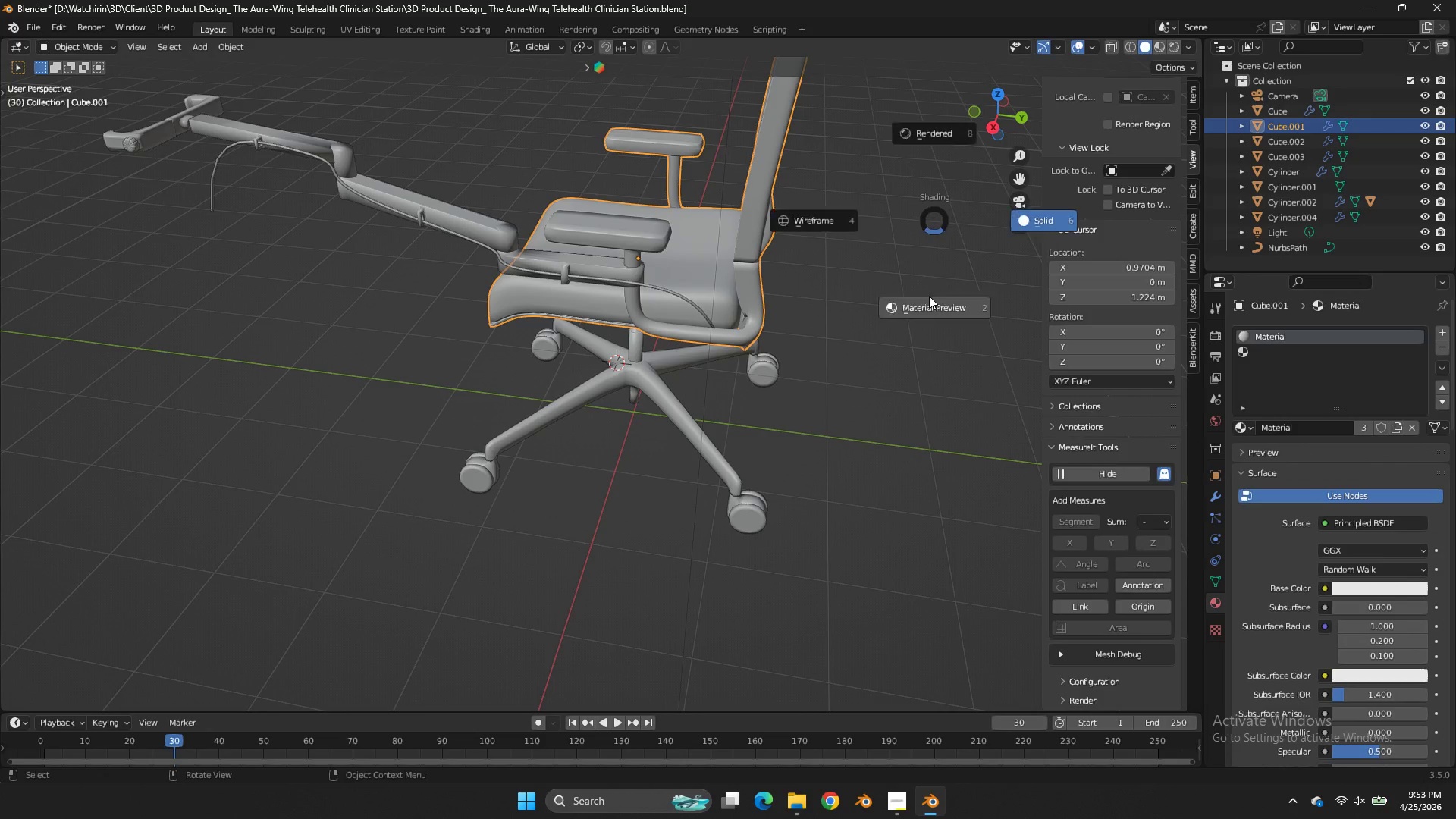 
key(Z)
 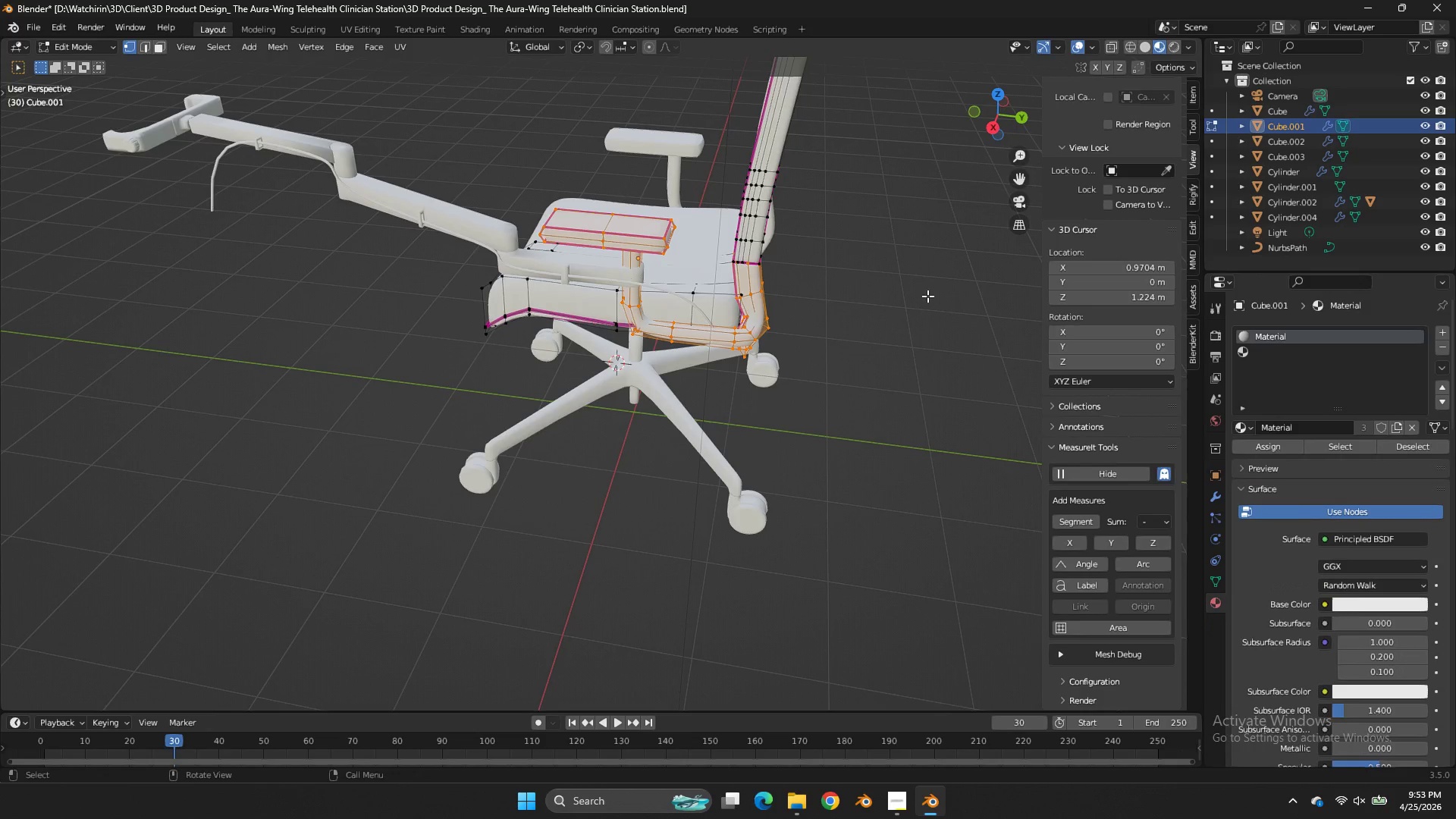 
key(Tab)
 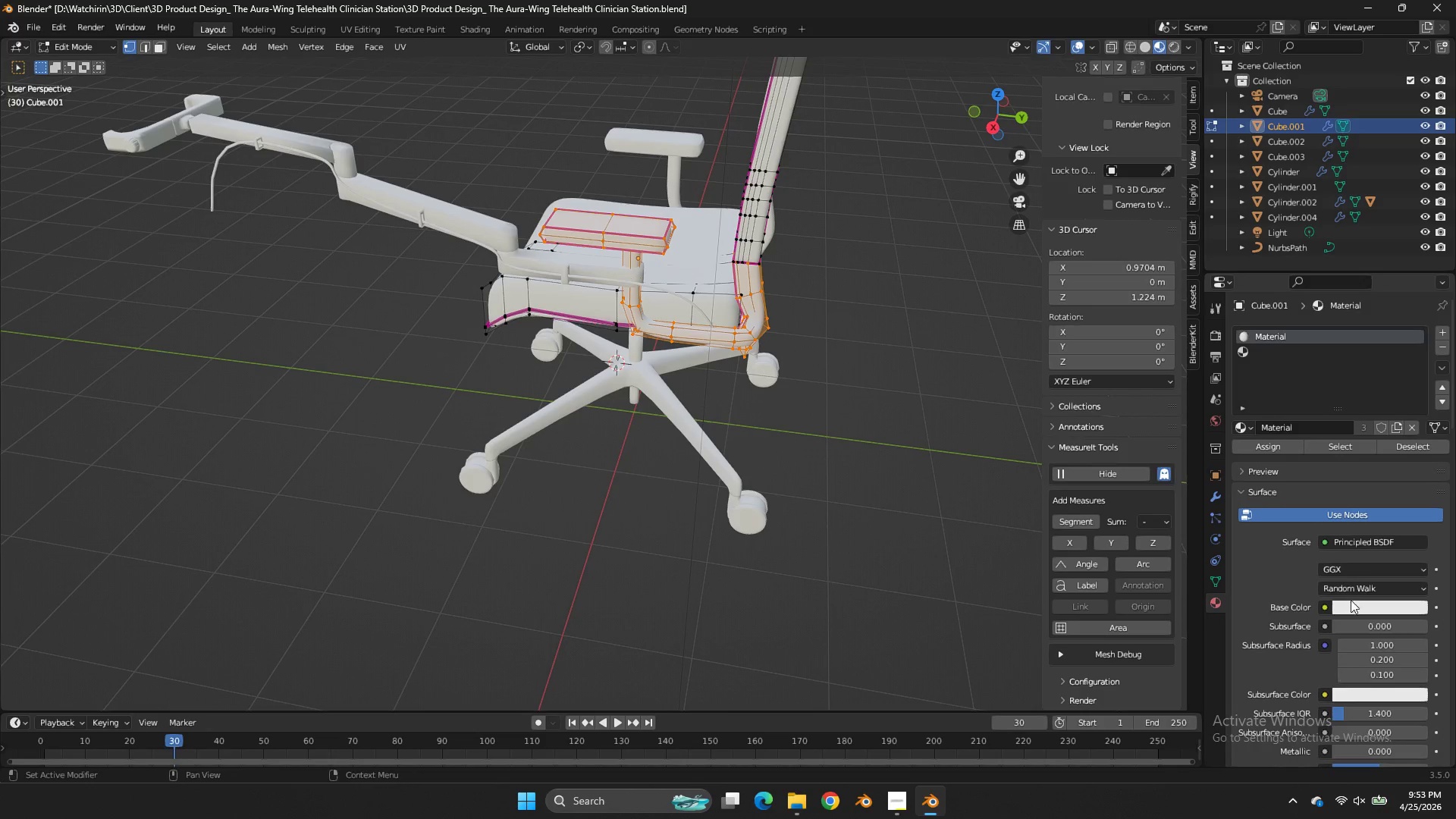 
left_click([1355, 603])
 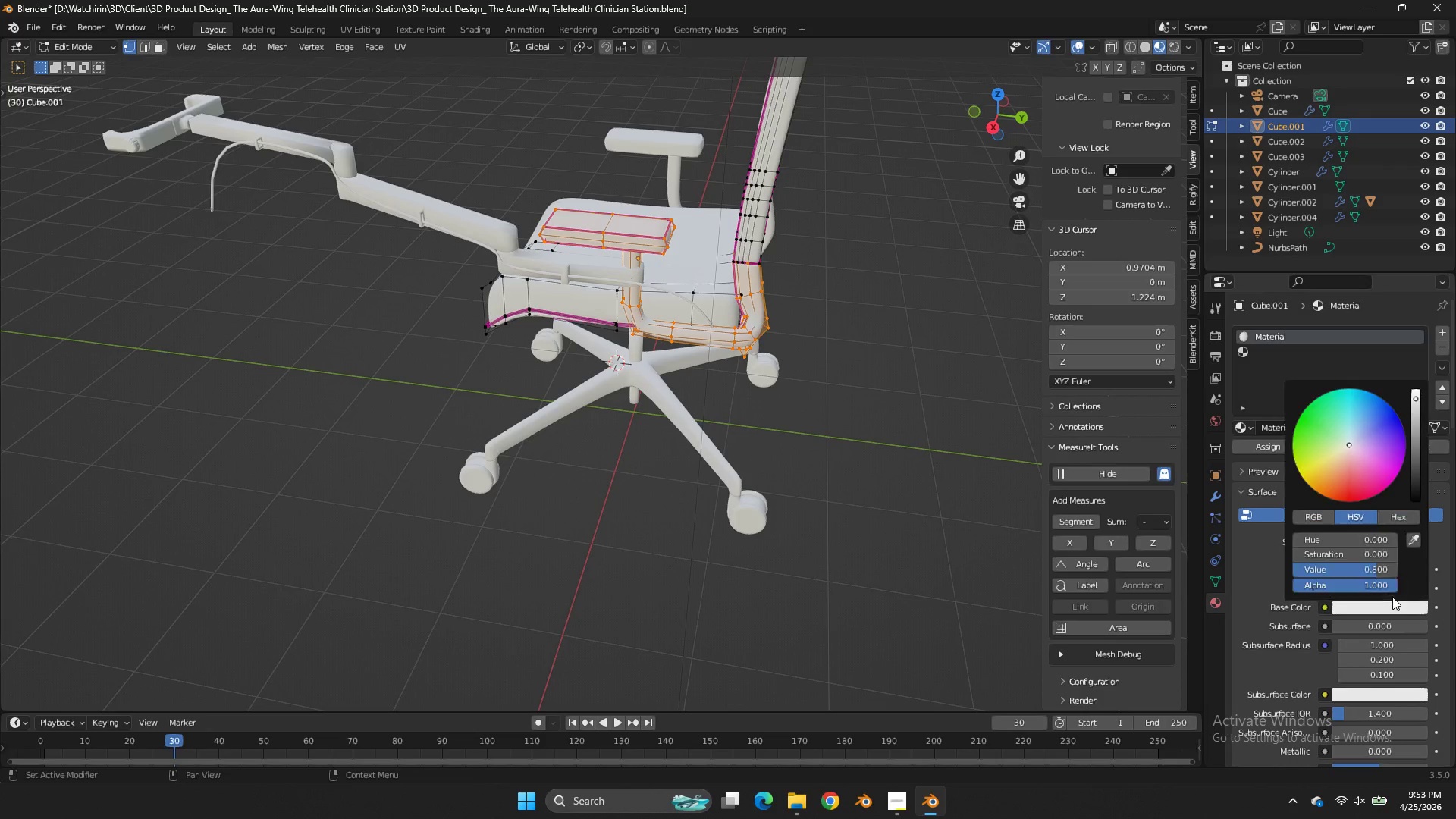 
left_click([1392, 597])
 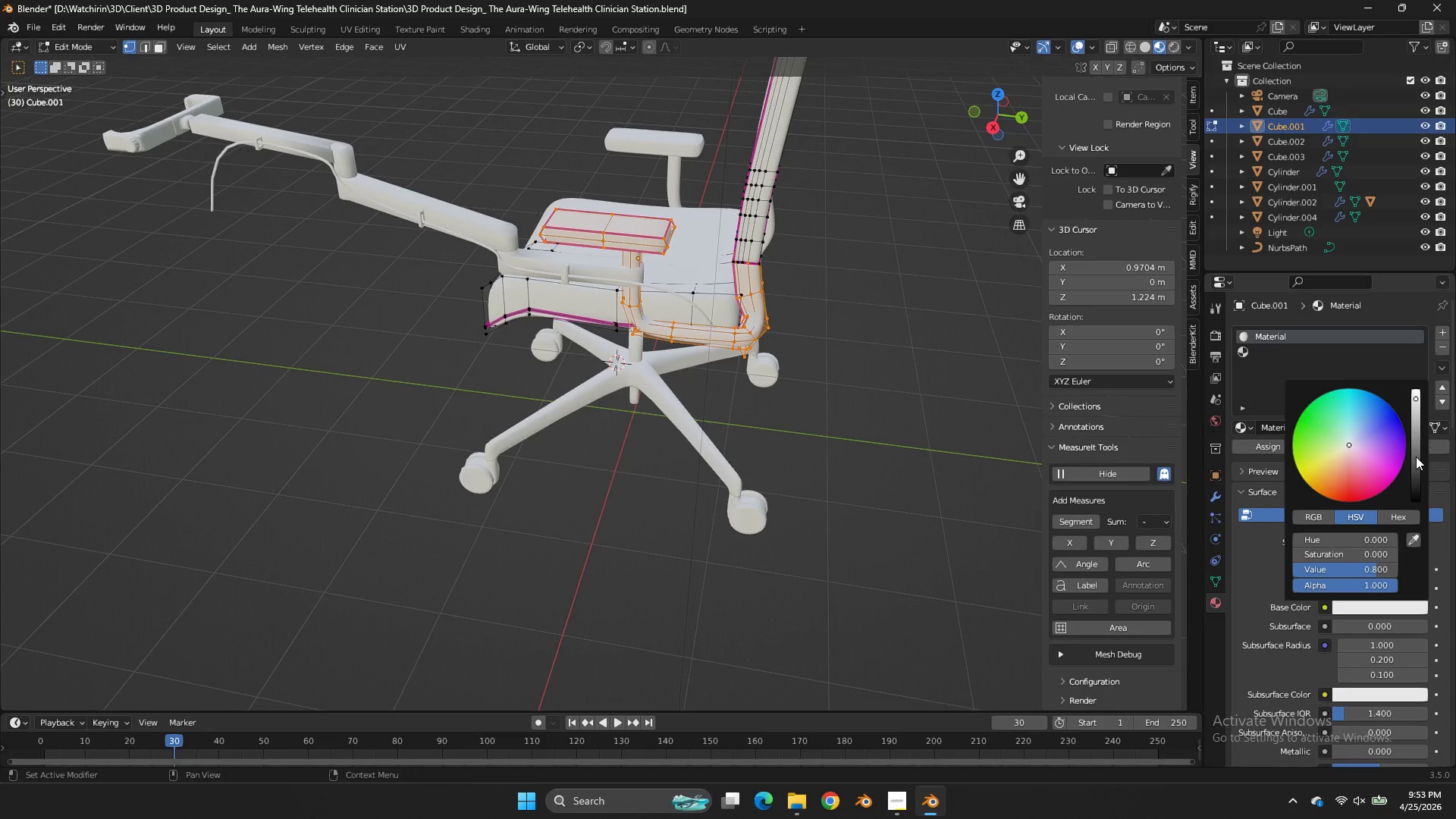 
left_click_drag(start_coordinate=[1420, 460], to_coordinate=[663, 314])
 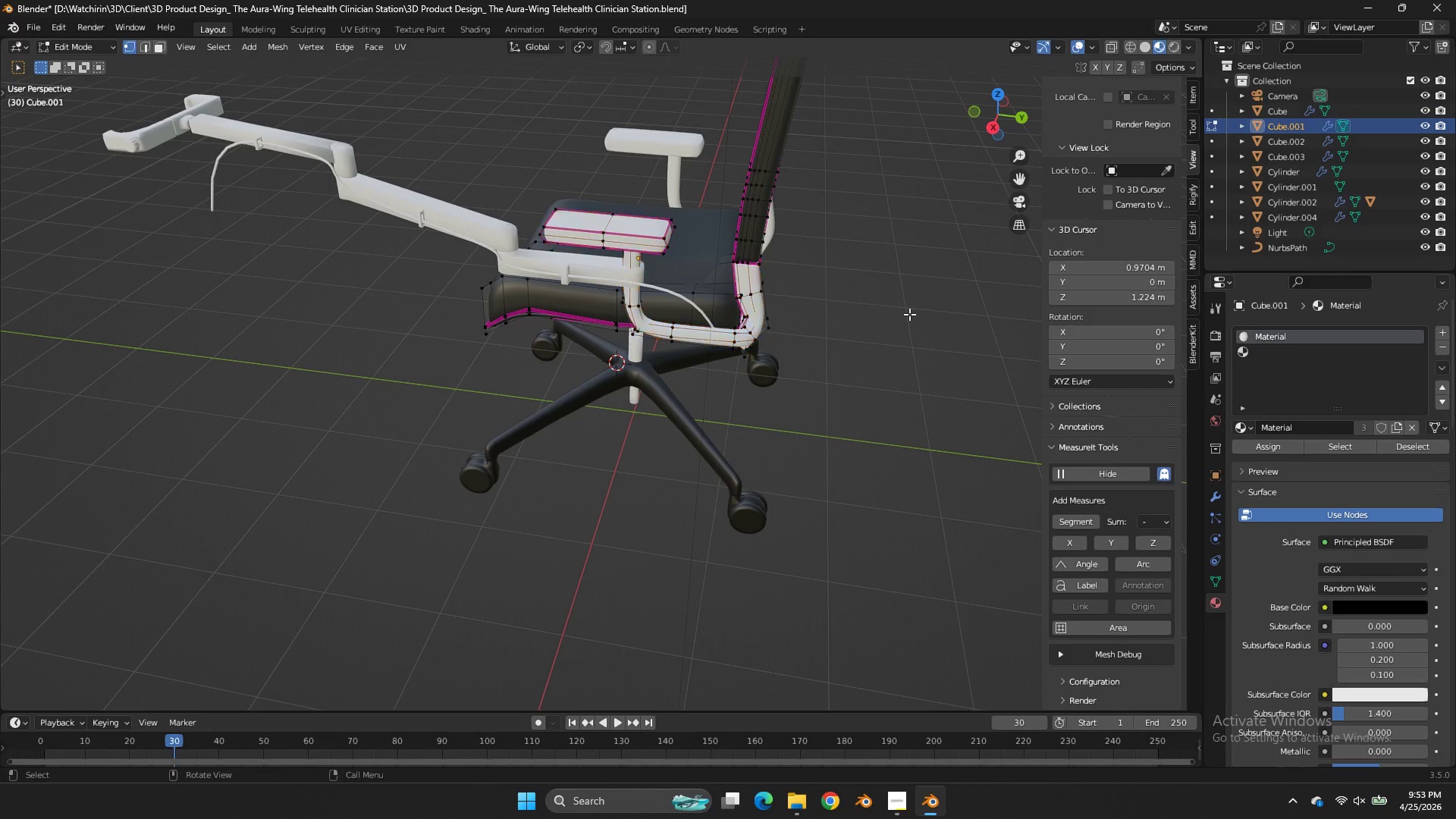 
left_click([956, 334])
 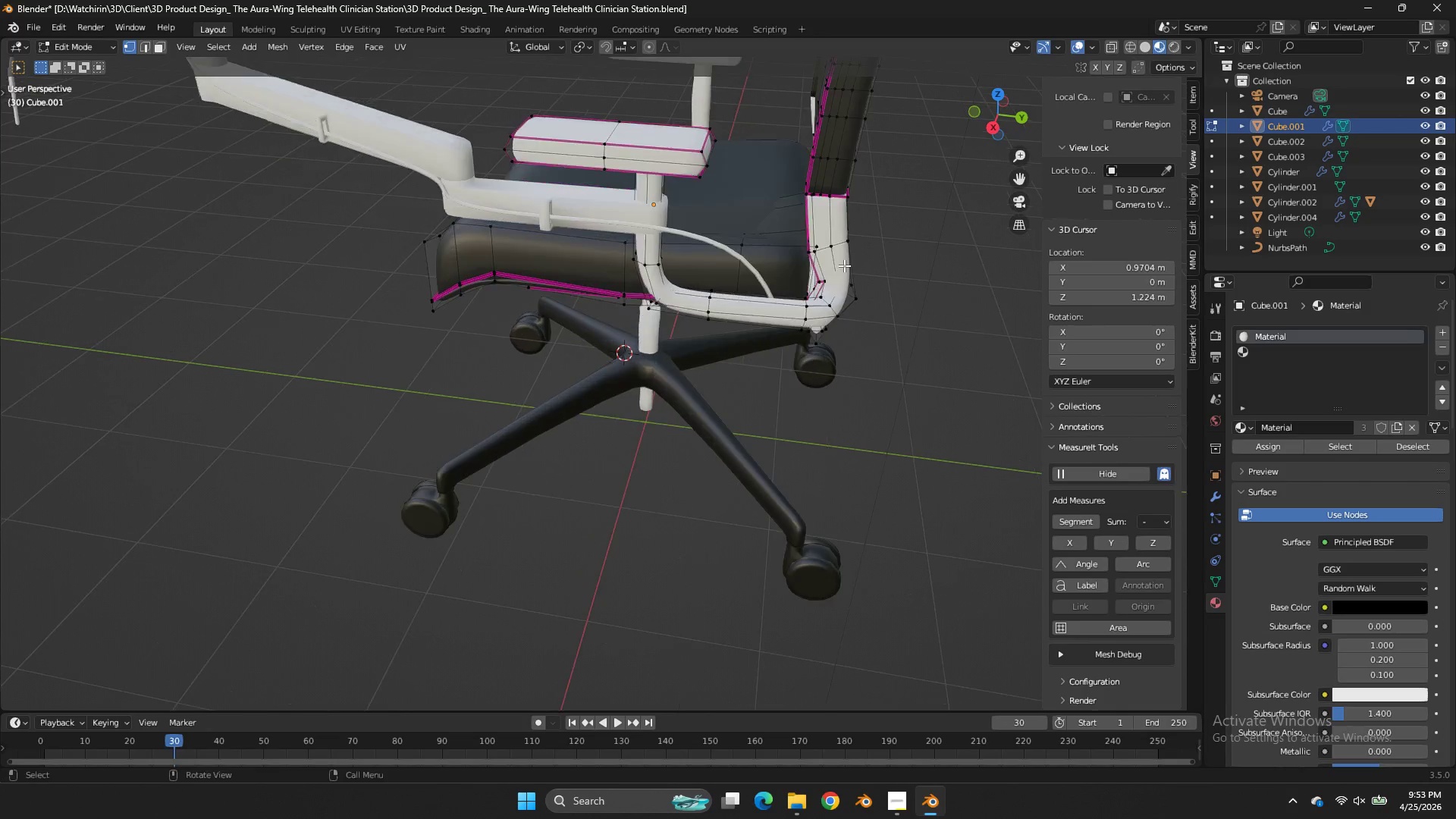 
key(Tab)
 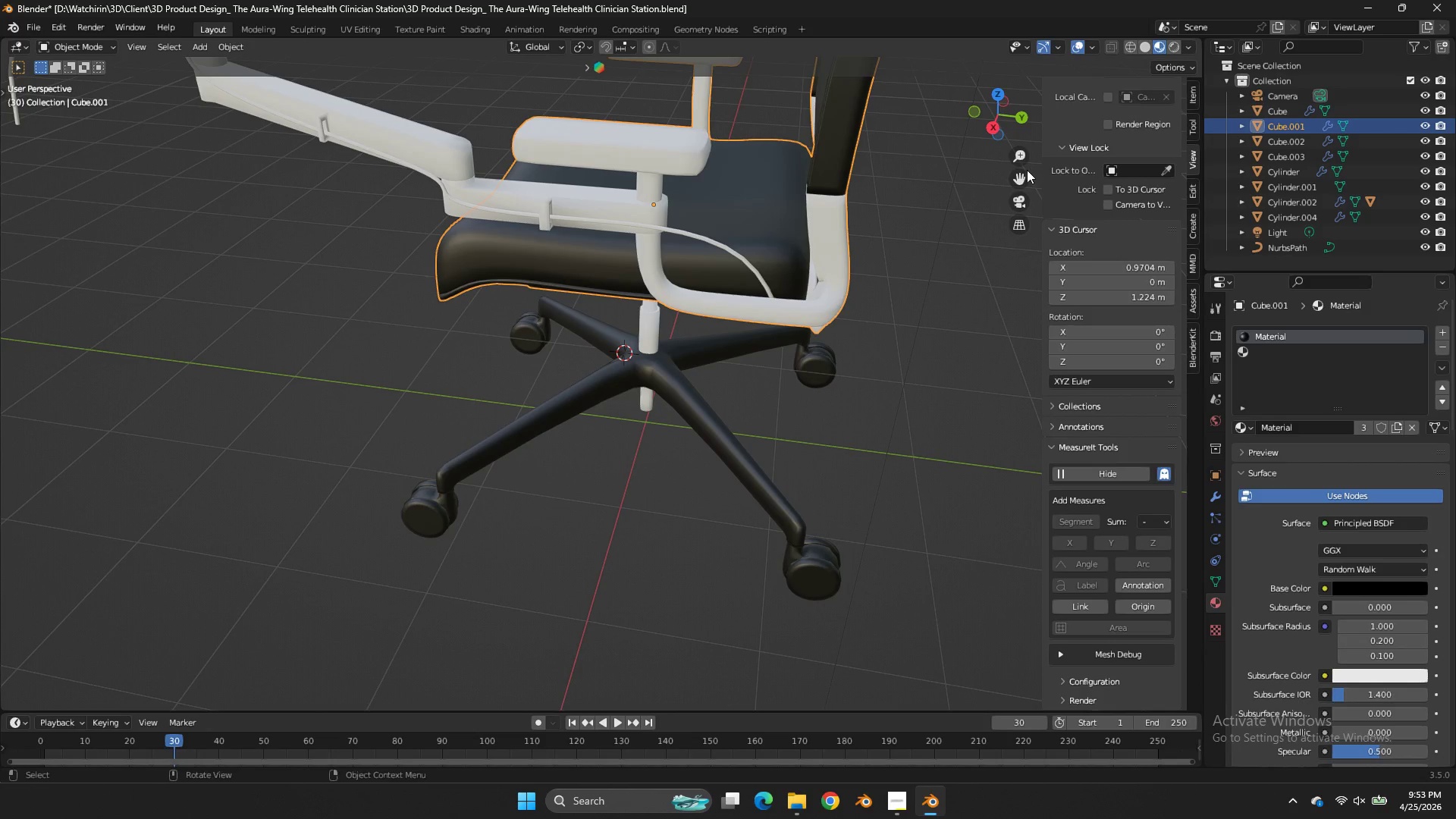 
scroll: coordinate [844, 265], scroll_direction: up, amount: 2.0
 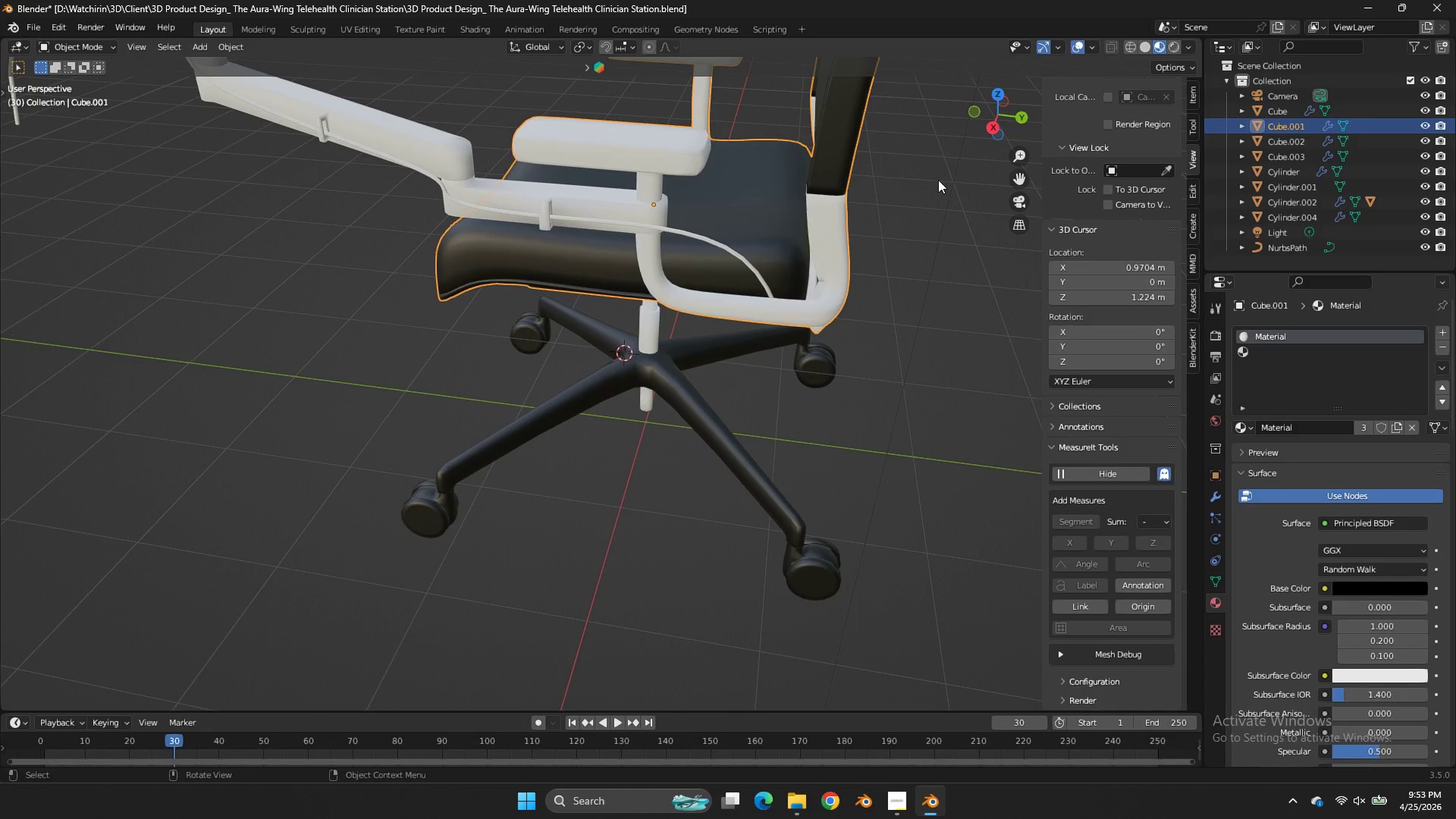 
left_click_drag(start_coordinate=[1020, 174], to_coordinate=[958, 446])
 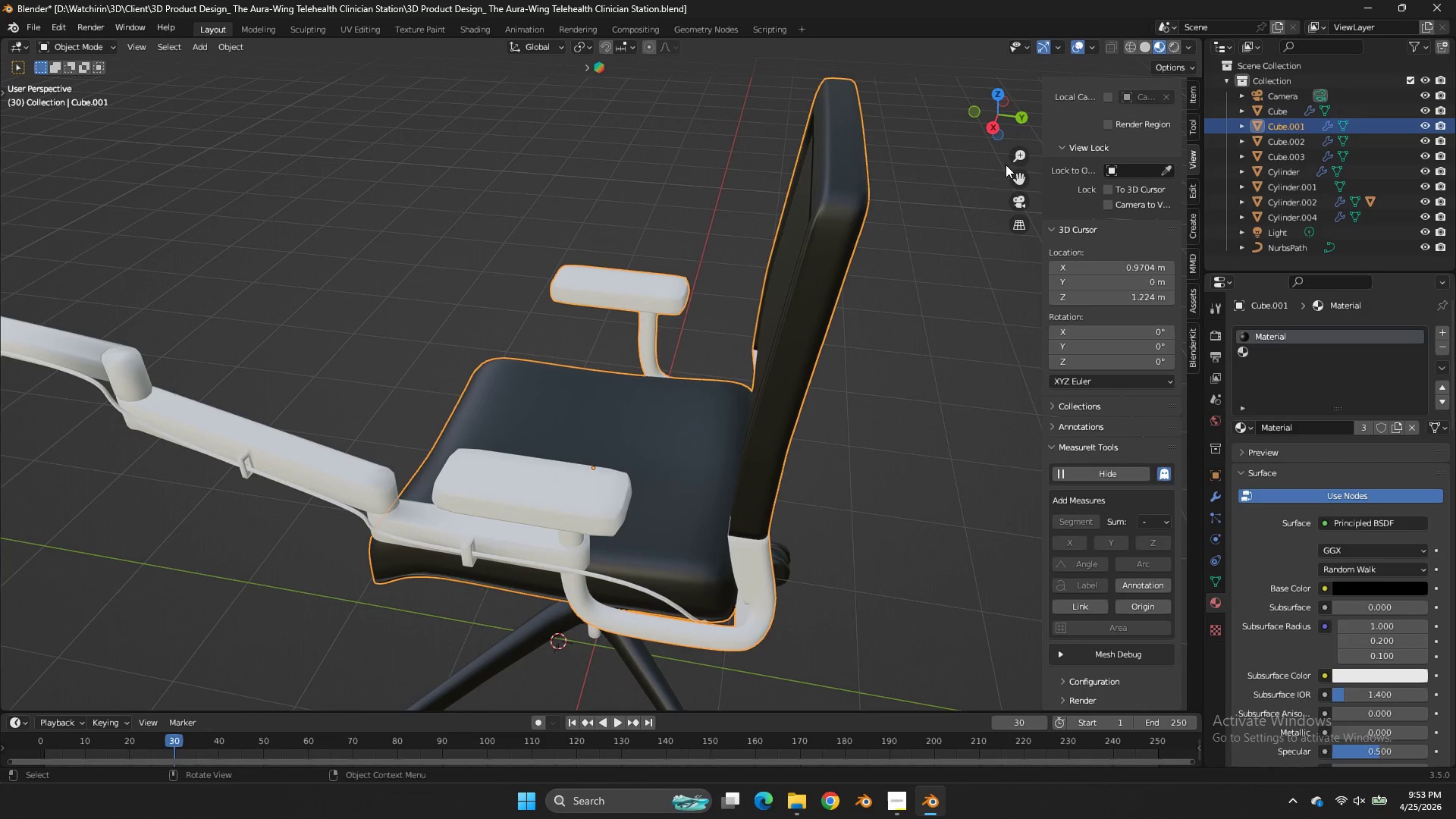 
left_click_drag(start_coordinate=[998, 118], to_coordinate=[1024, 120])
 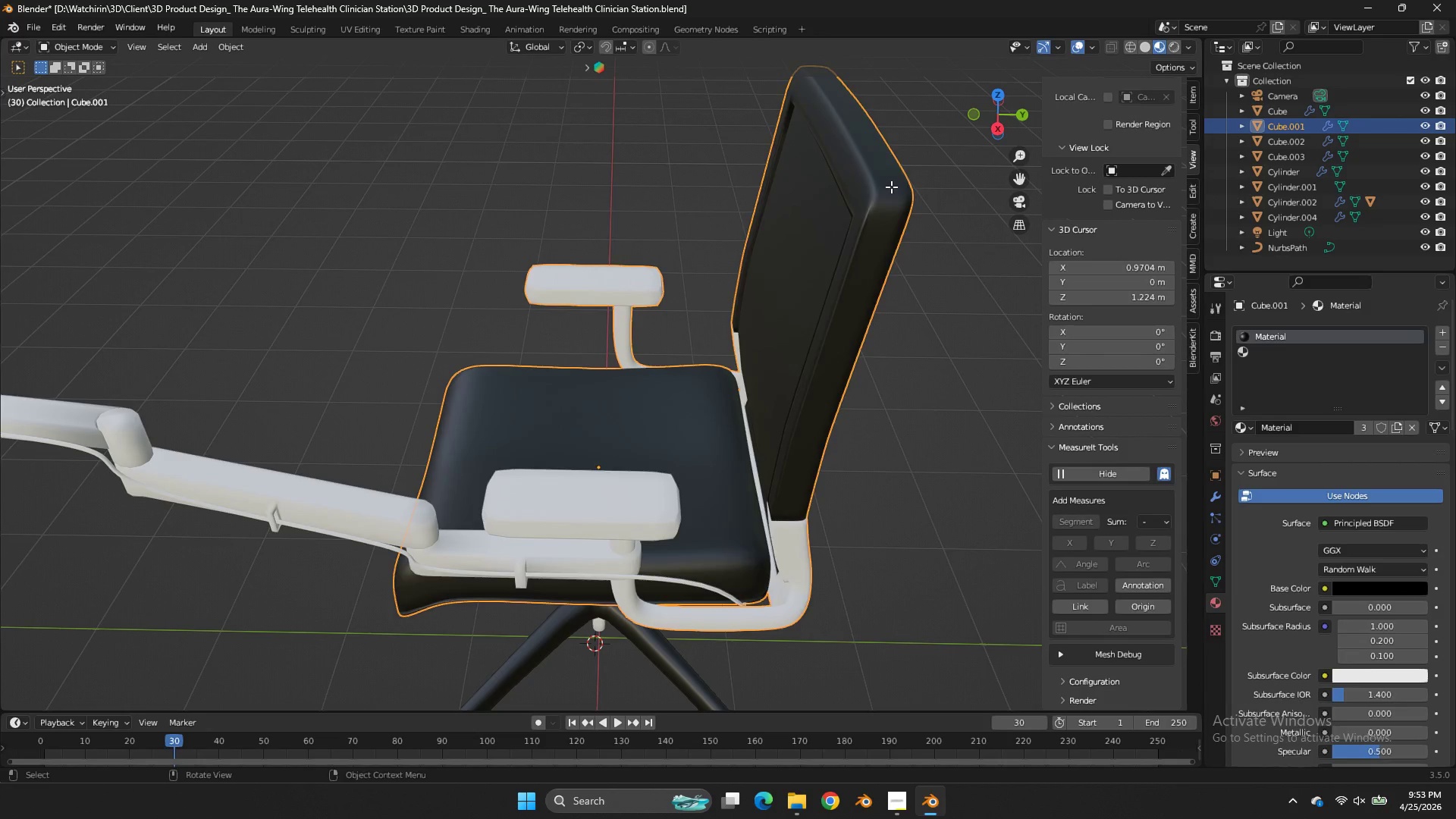 
double_click([891, 187])
 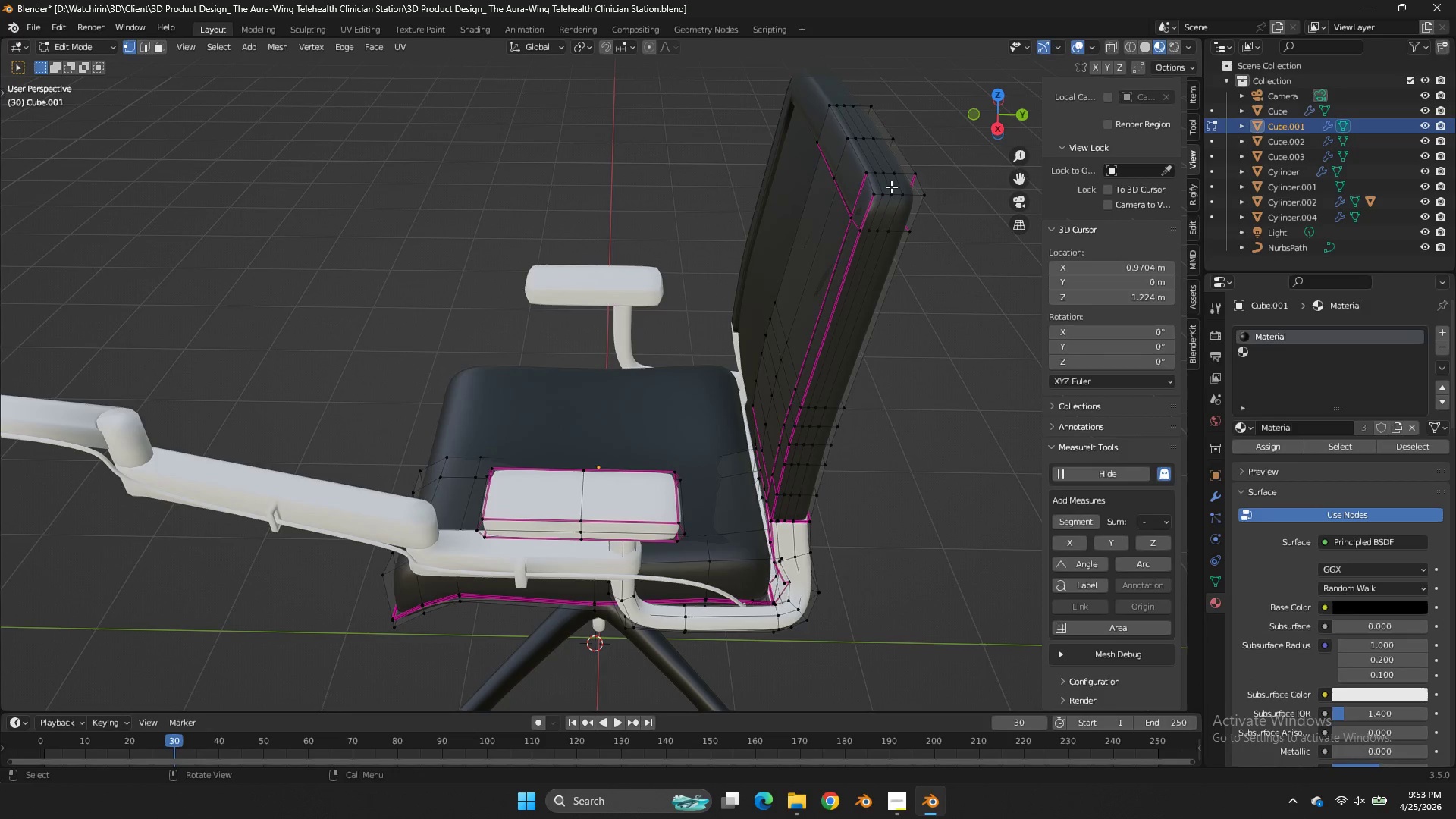 
key(Tab)
 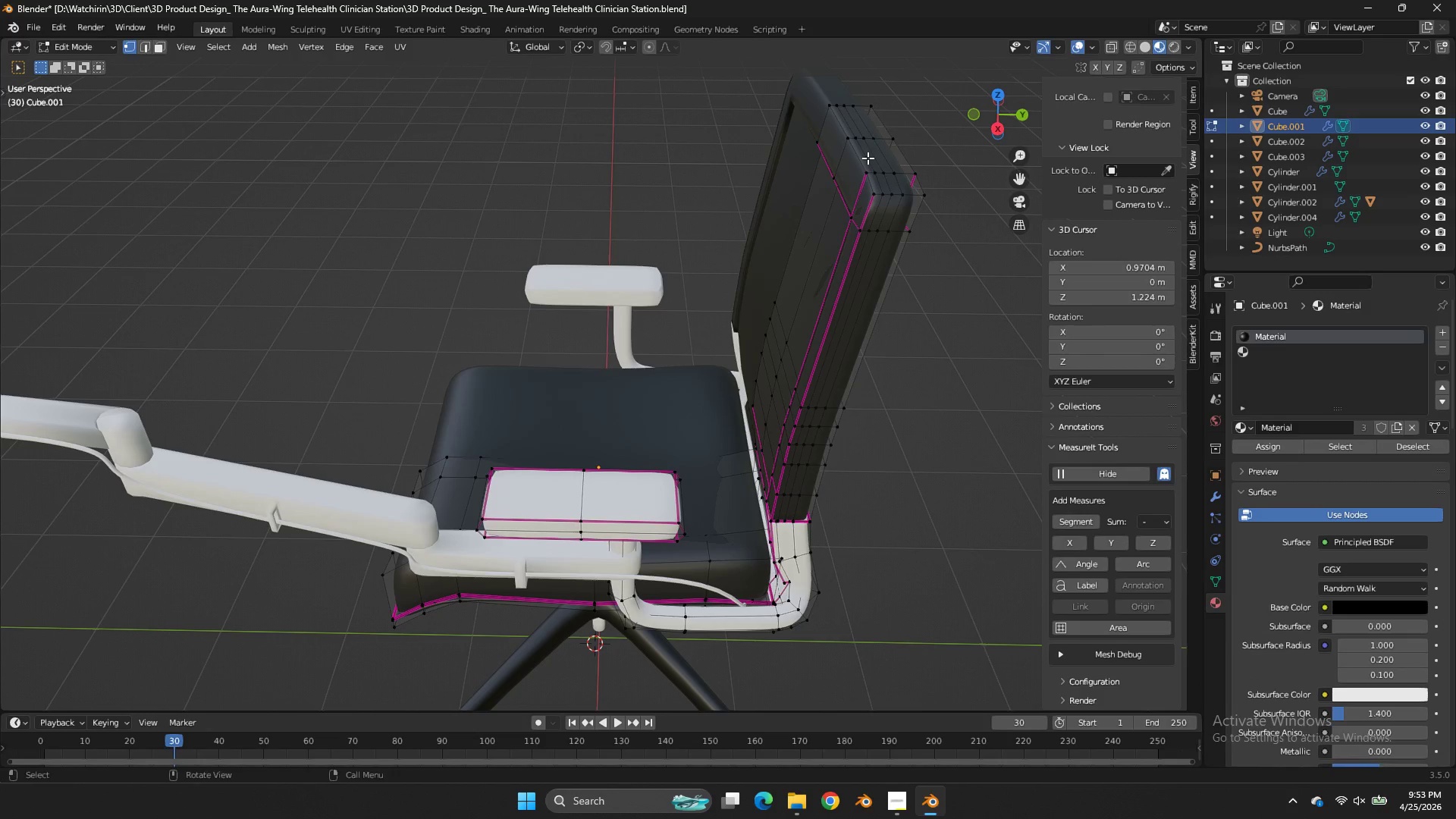 
hold_key(key=AltLeft, duration=0.52)
left_click([856, 155])
 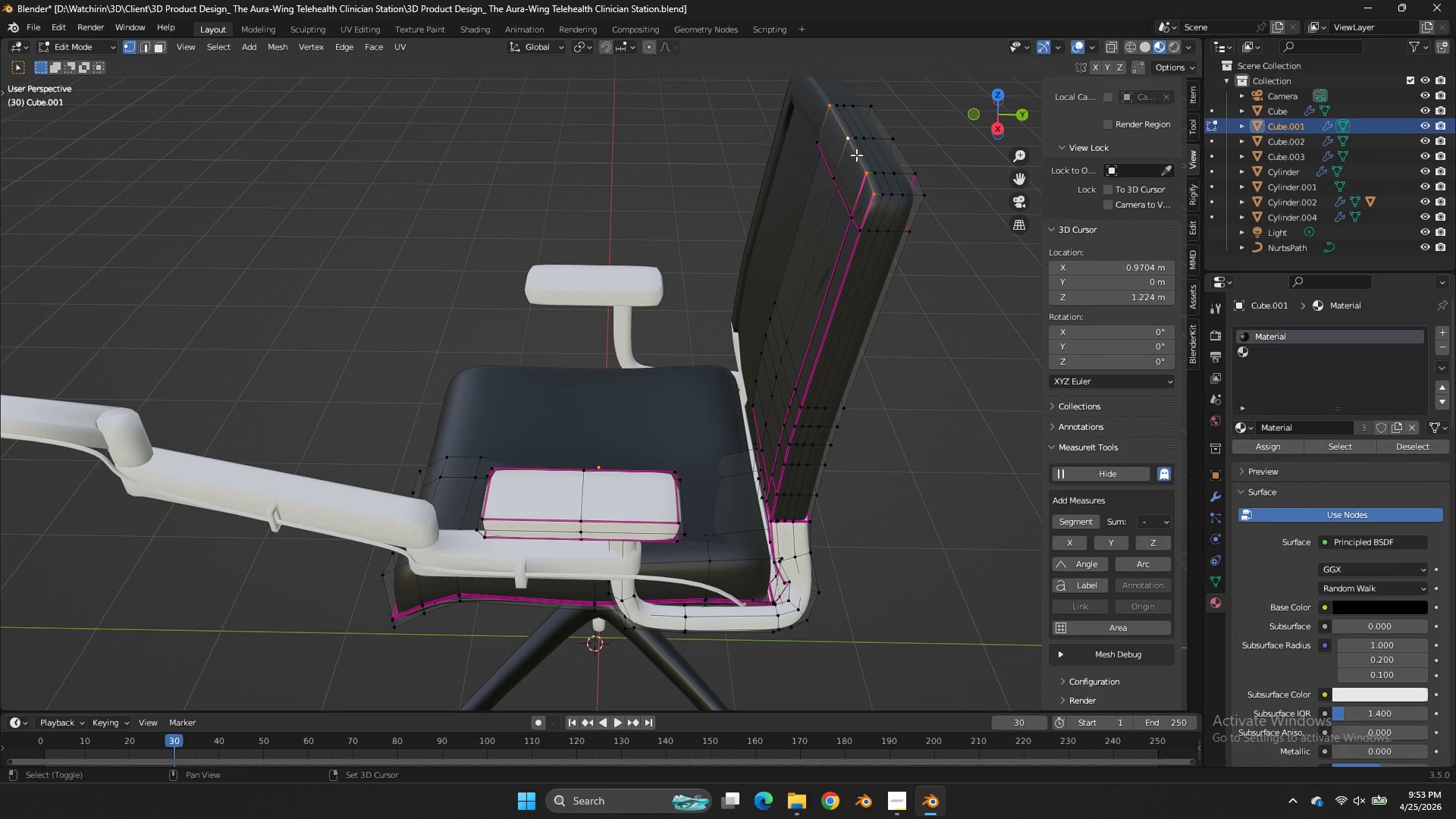 
key(Shift+E)
 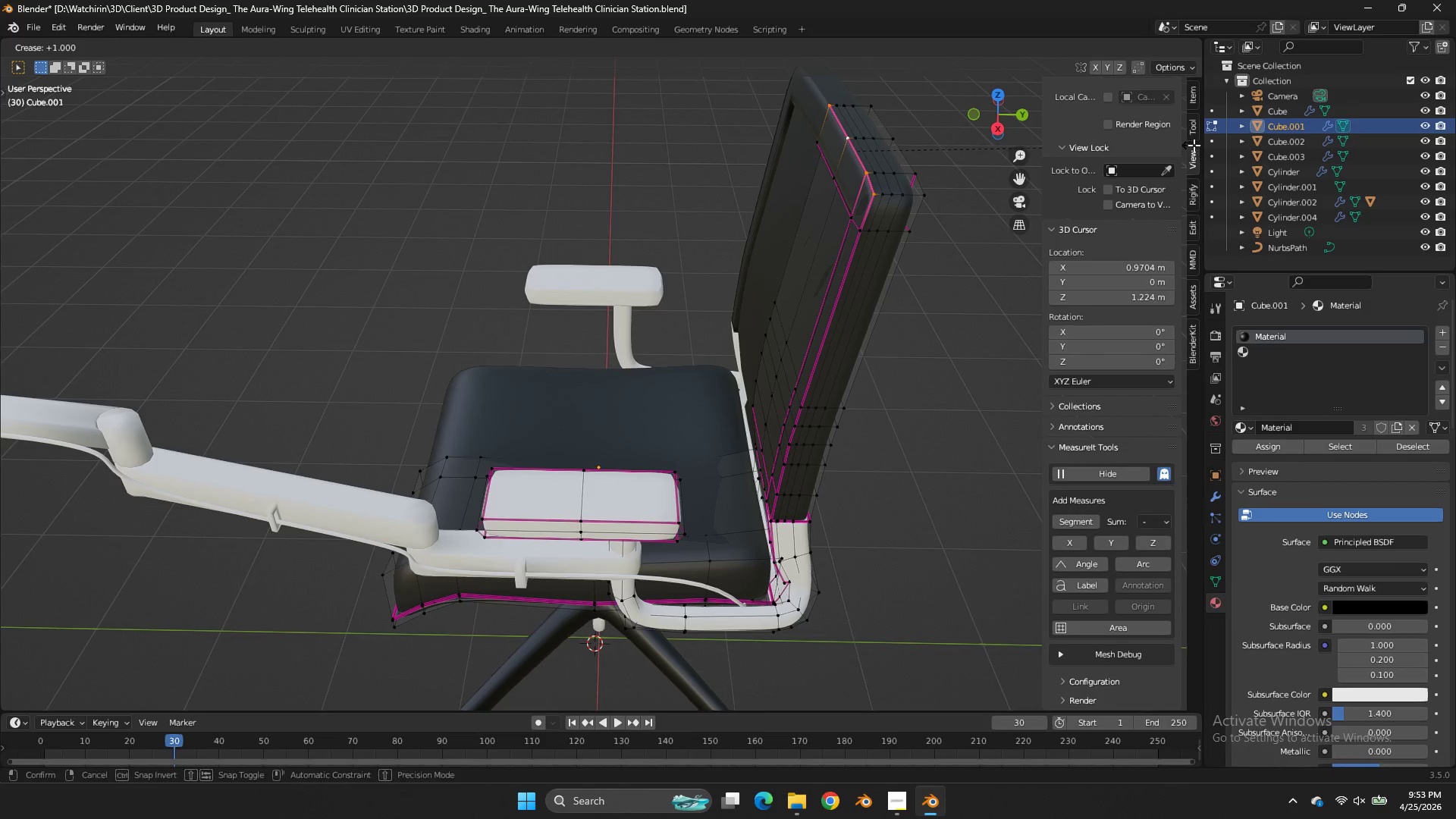 
left_click_drag(start_coordinate=[1194, 145], to_coordinate=[1287, 148])
 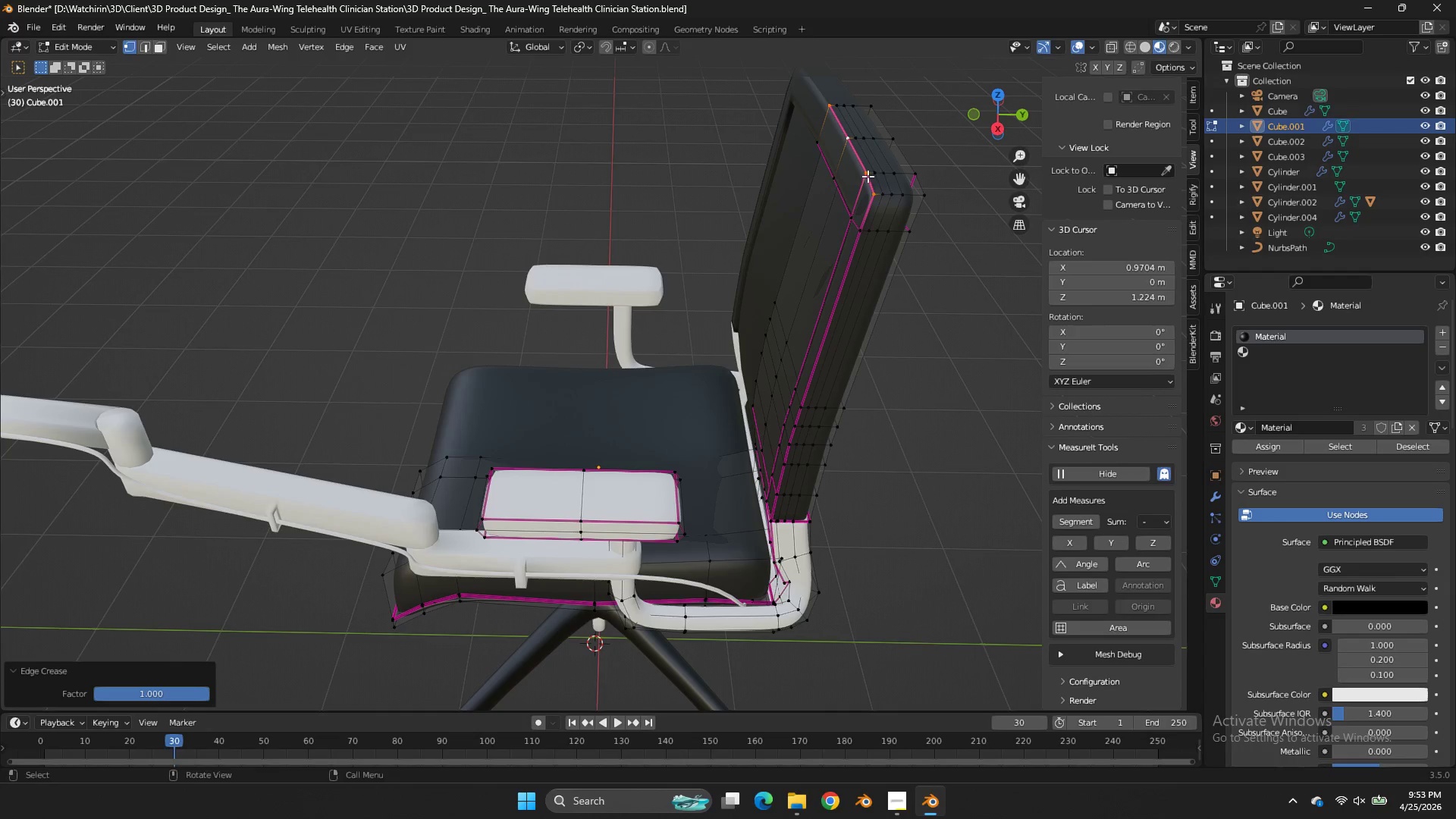 
left_click([868, 176])
 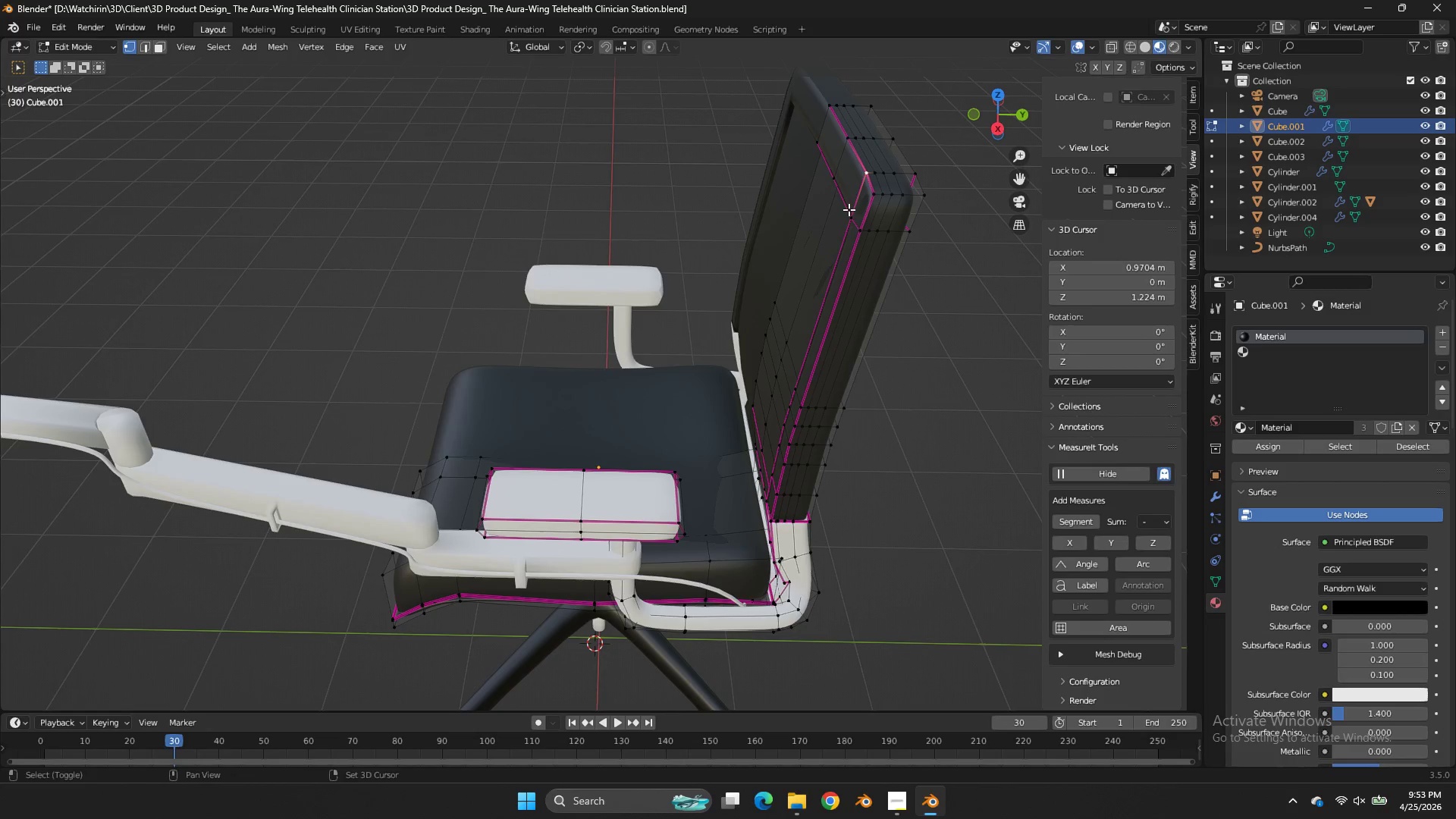 
double_click([847, 214])
 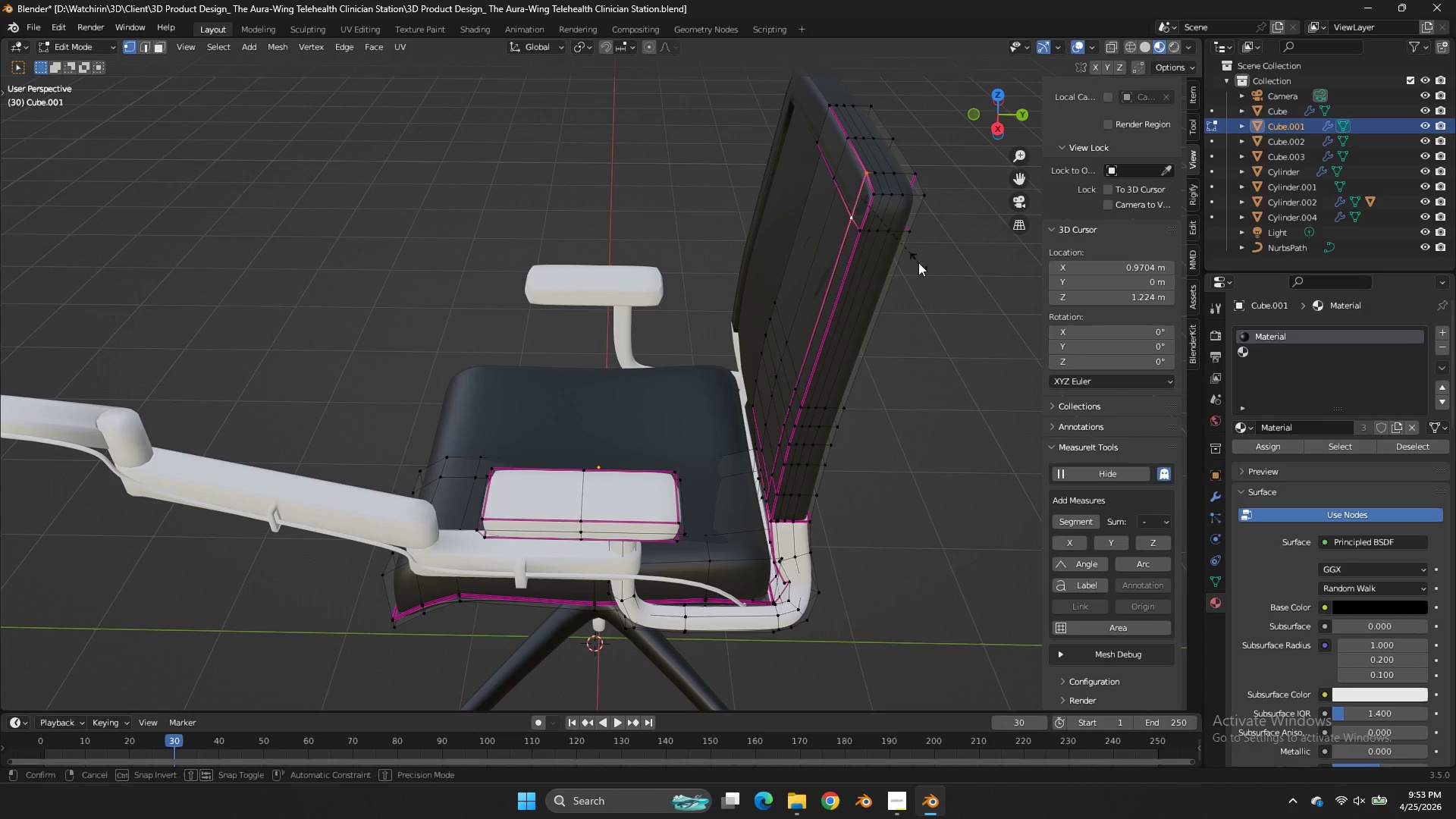 
key(Shift+E)
 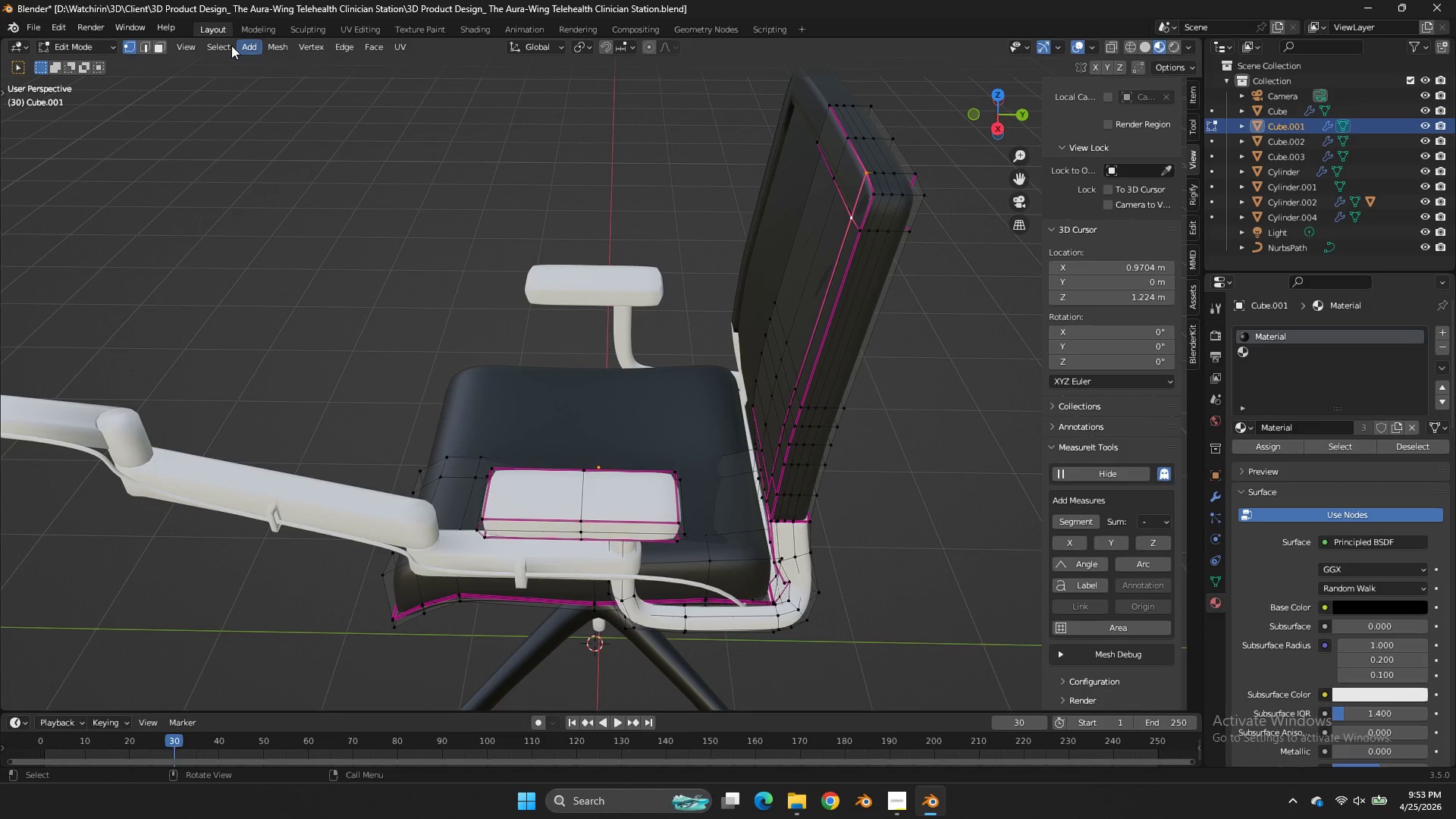 
left_click([160, 46])
 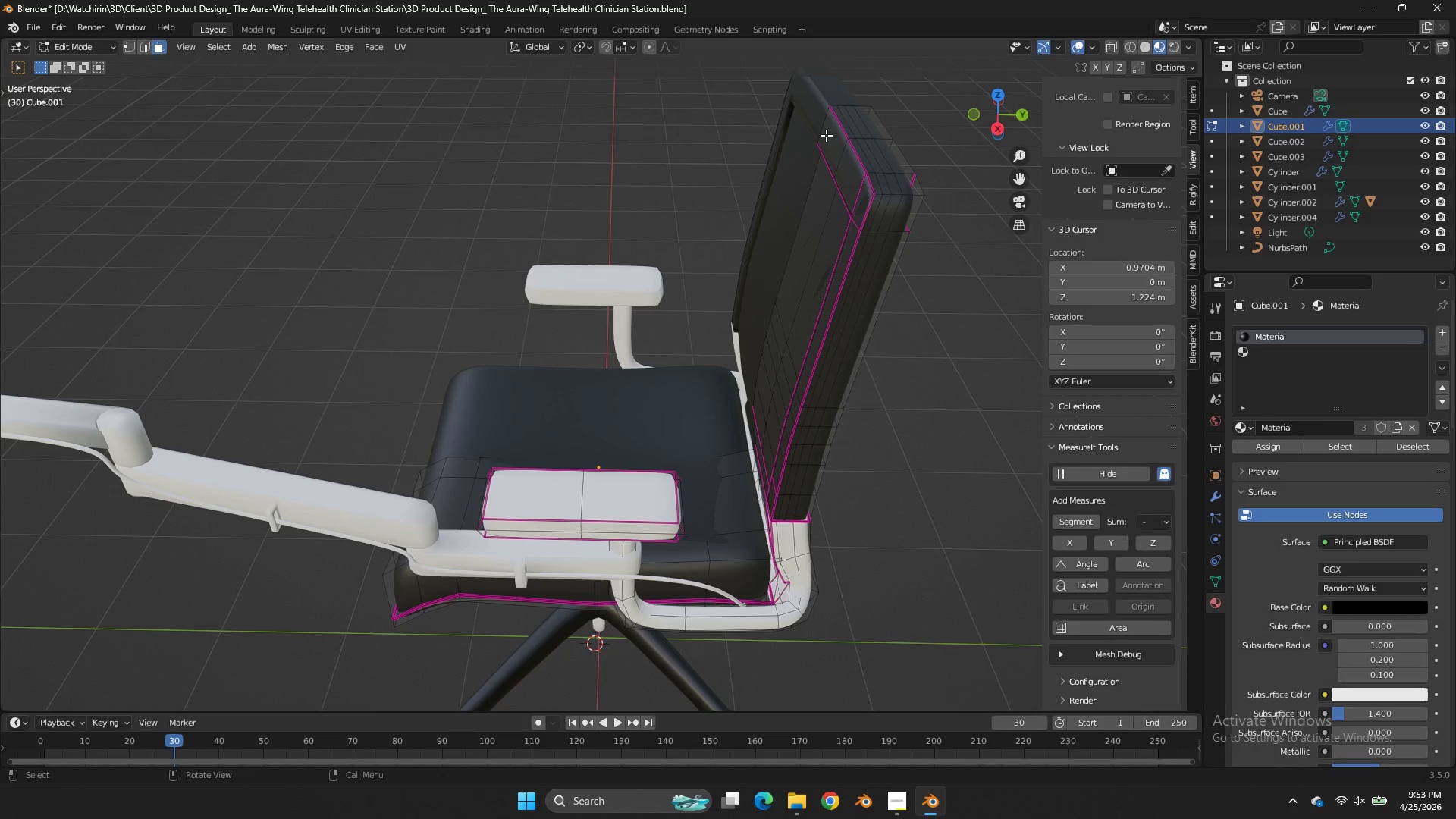 
left_click([826, 135])
 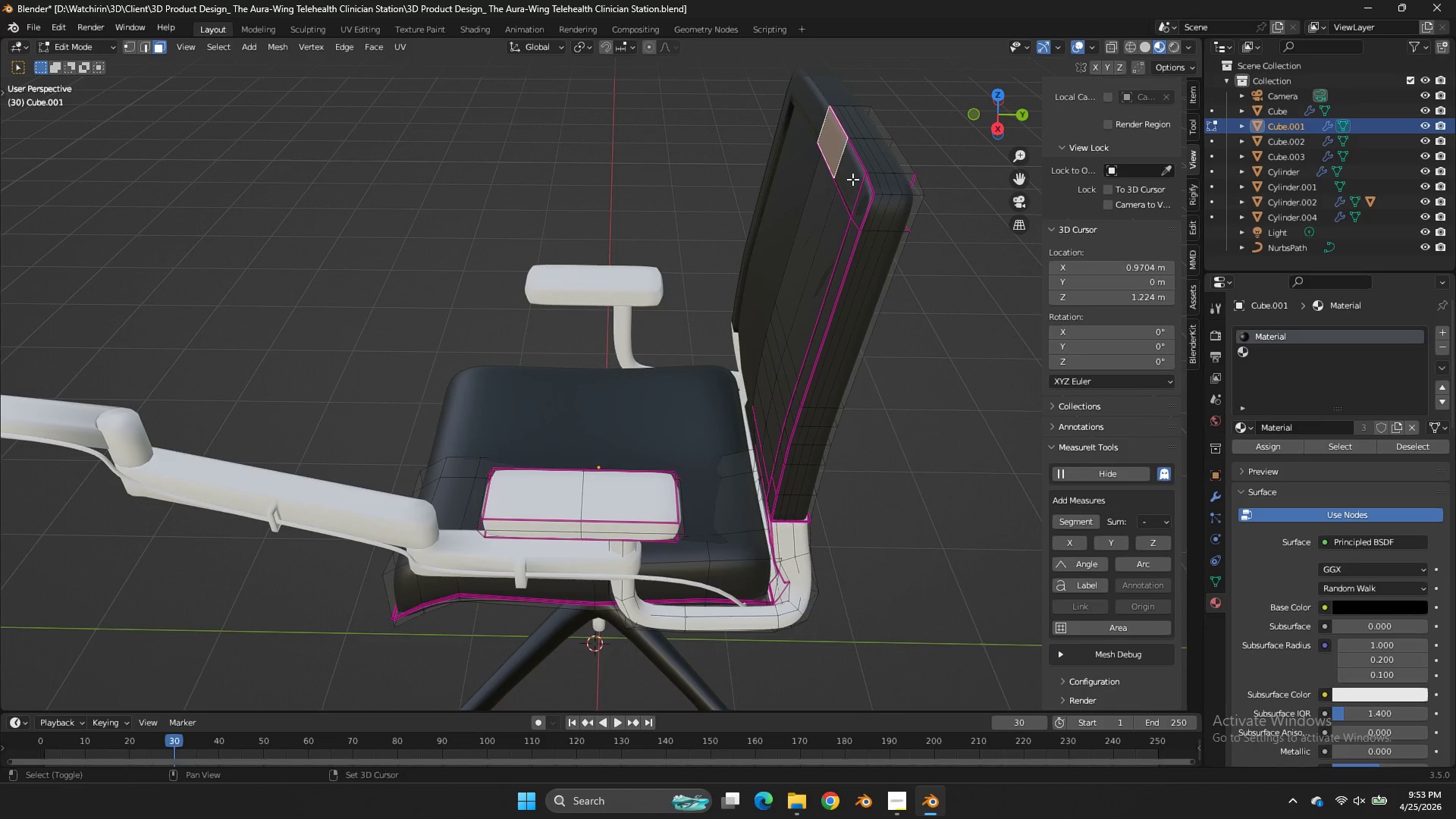 
hold_key(key=ShiftLeft, duration=5.09)
double_click([852, 179])
 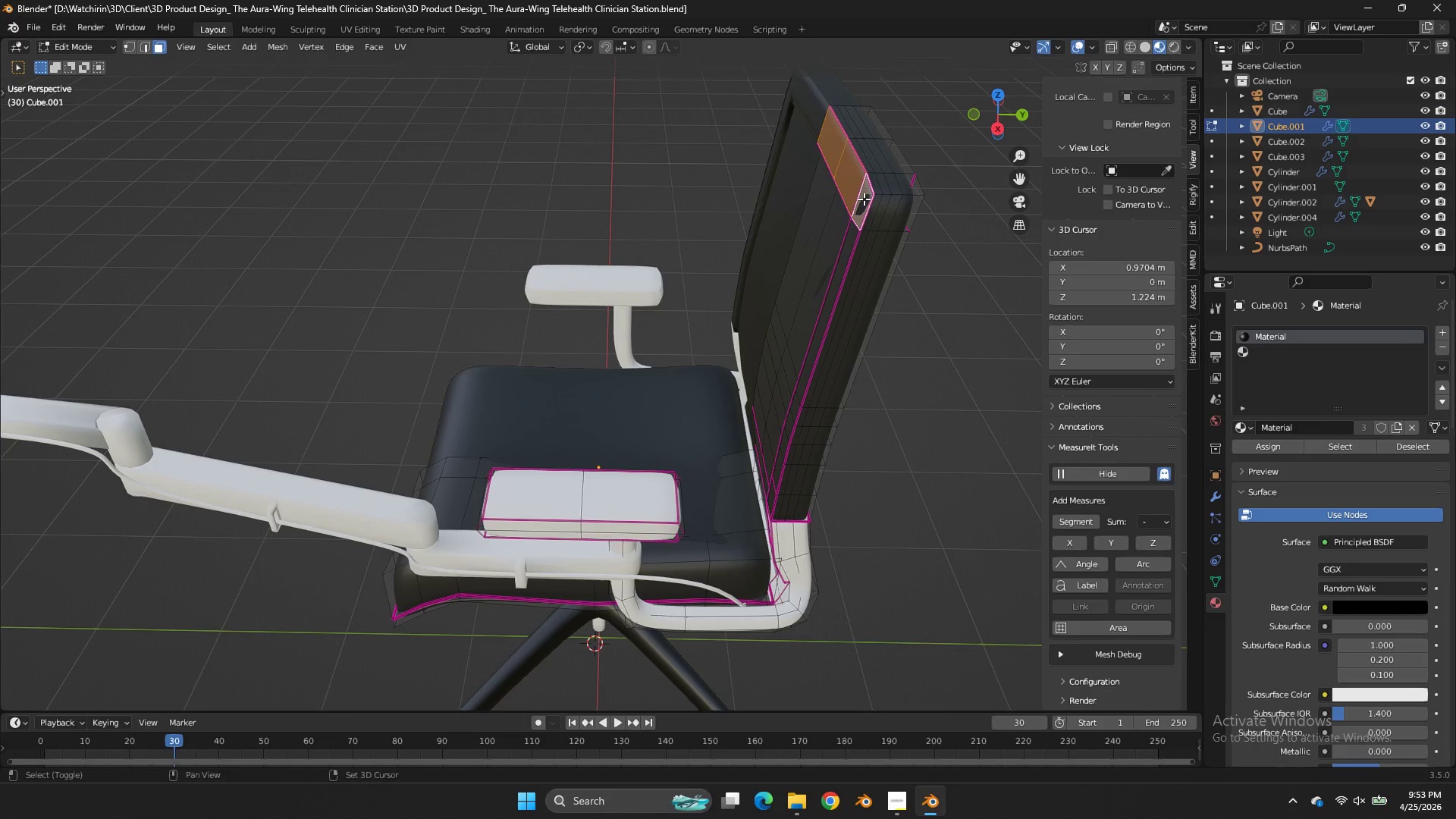 
triple_click([864, 199])
 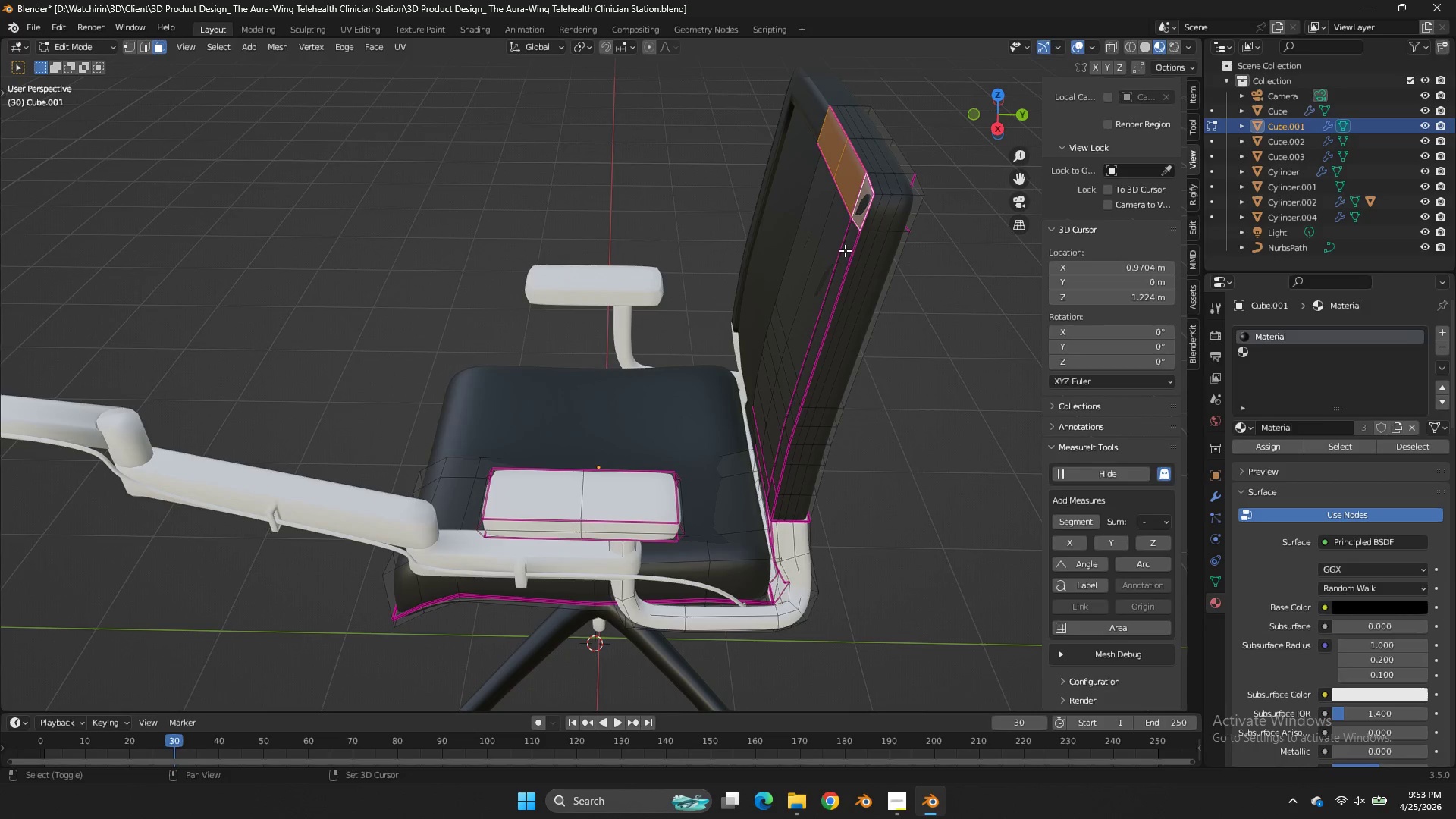 
left_click([846, 249])
 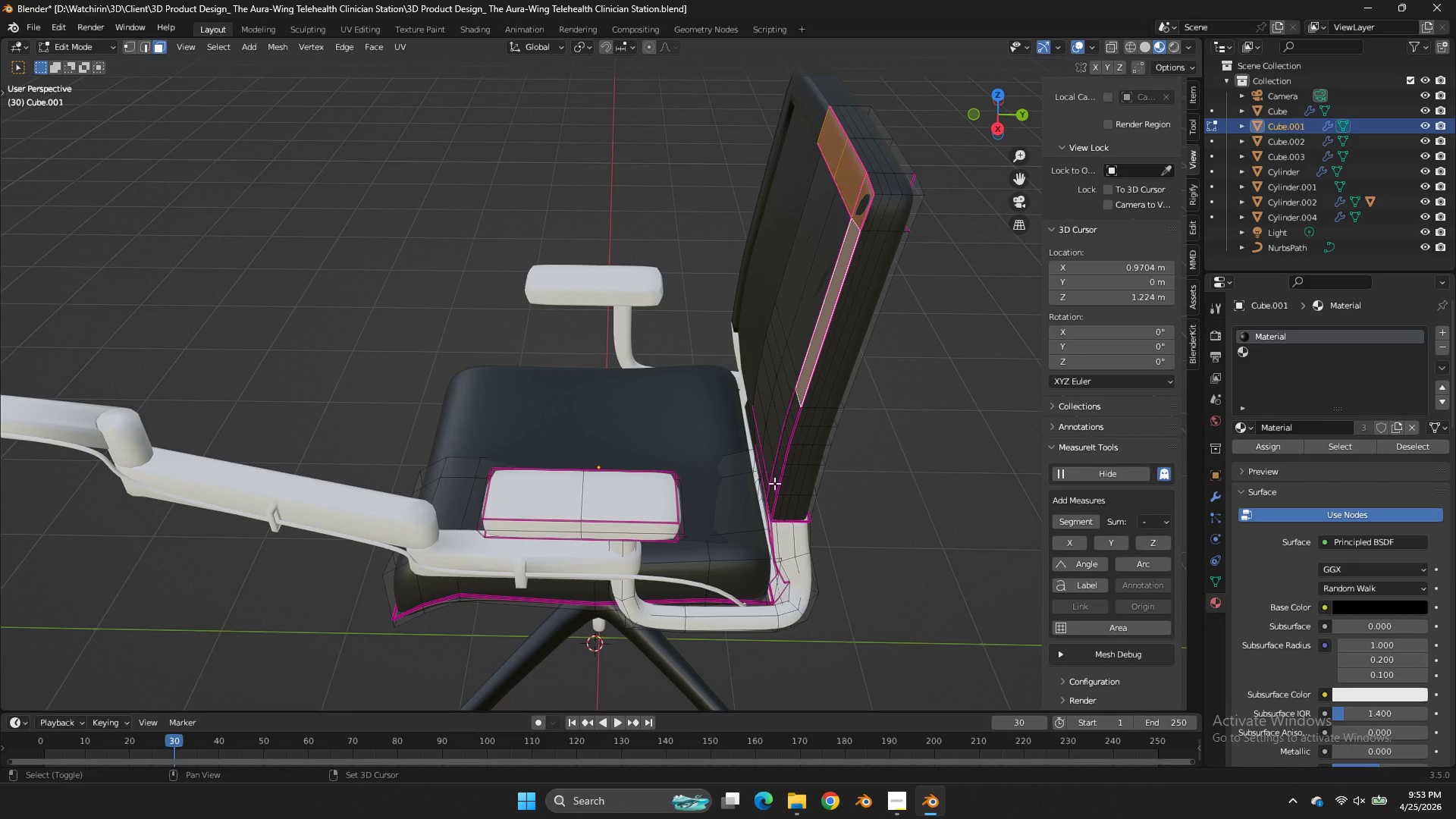 
left_click([774, 491])
 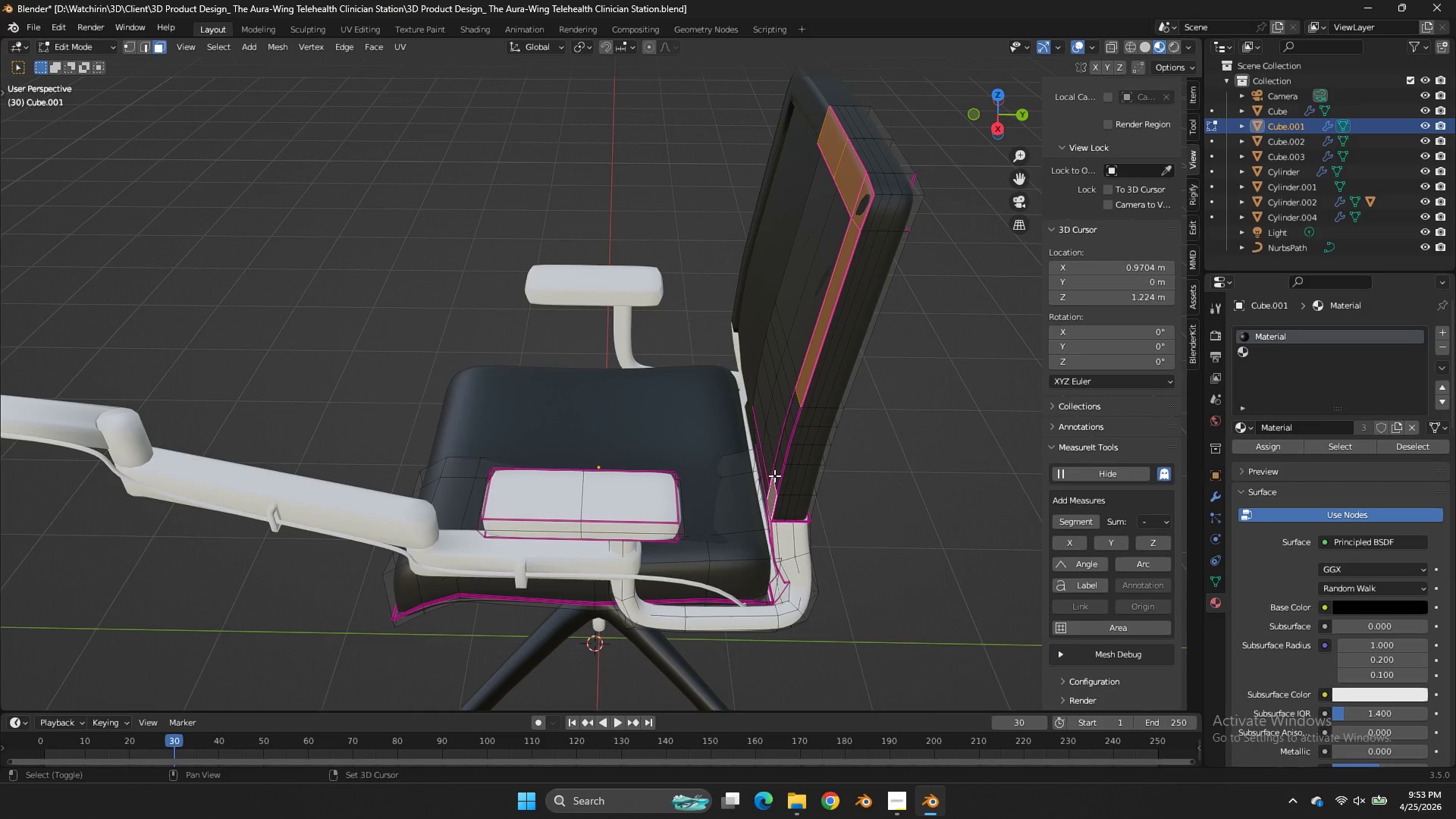 
left_click([774, 475])
 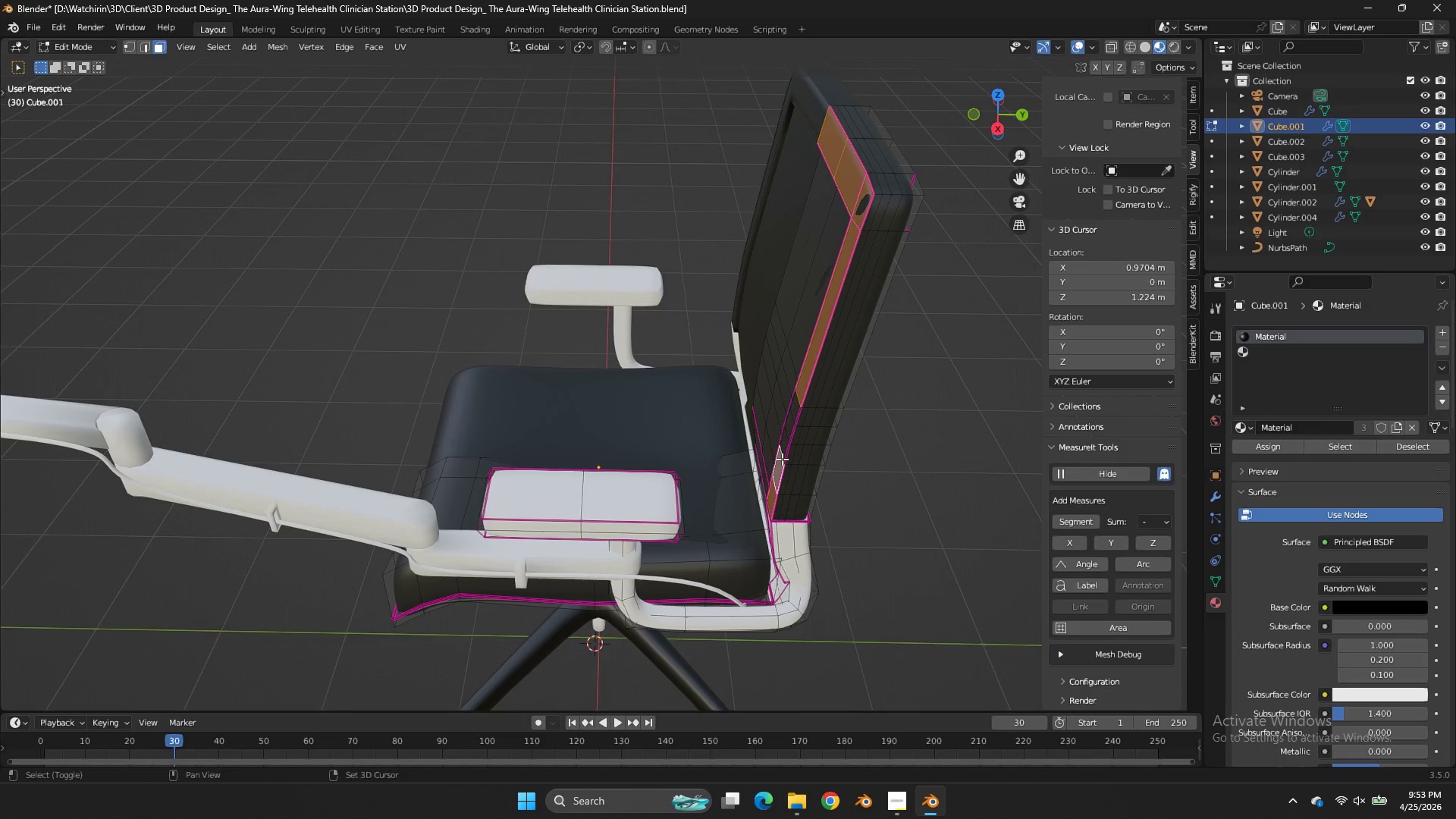 
double_click([782, 459])
 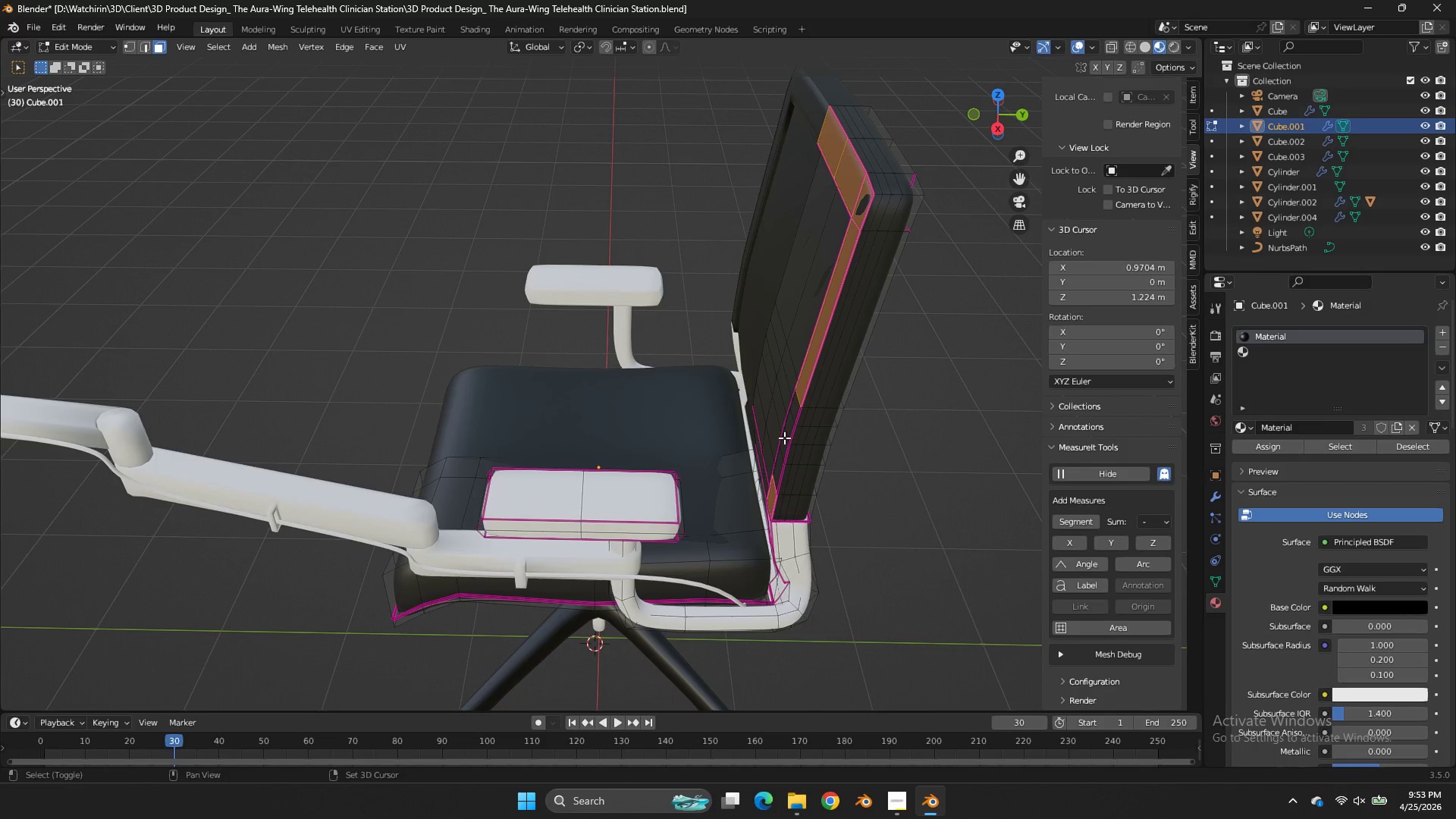 
triple_click([784, 438])
 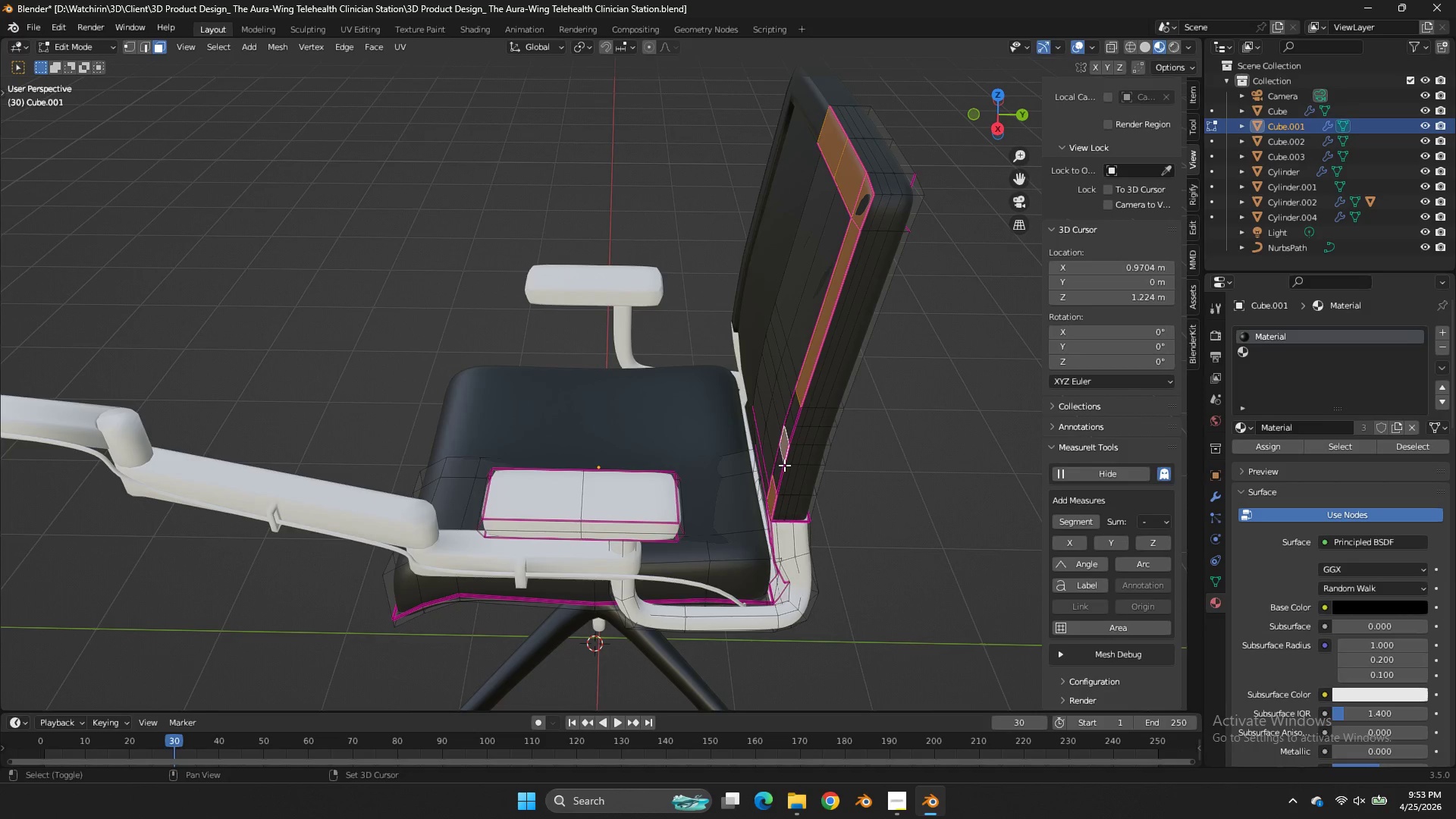 
triple_click([784, 465])
 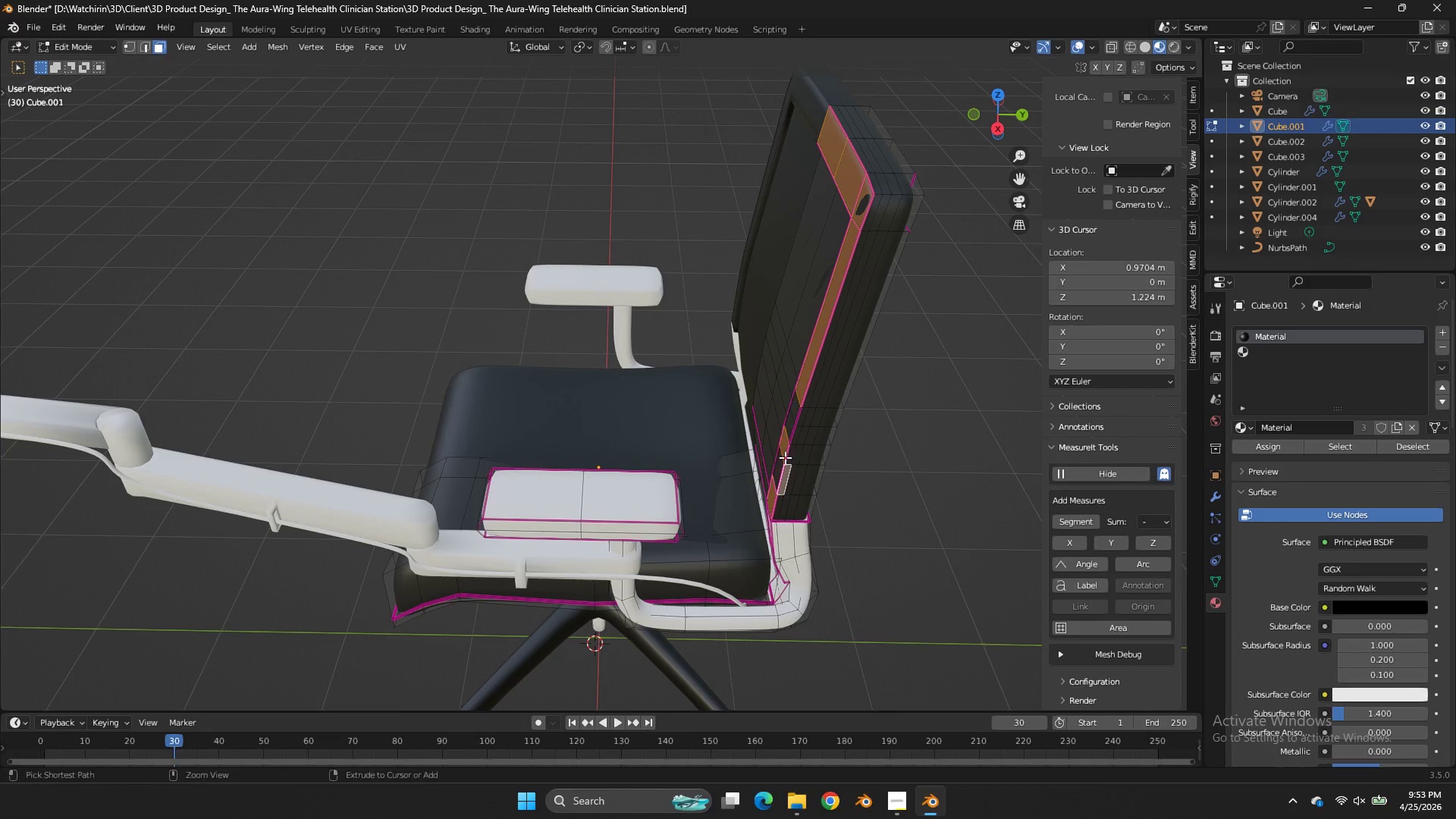 
key(Control+Z)
 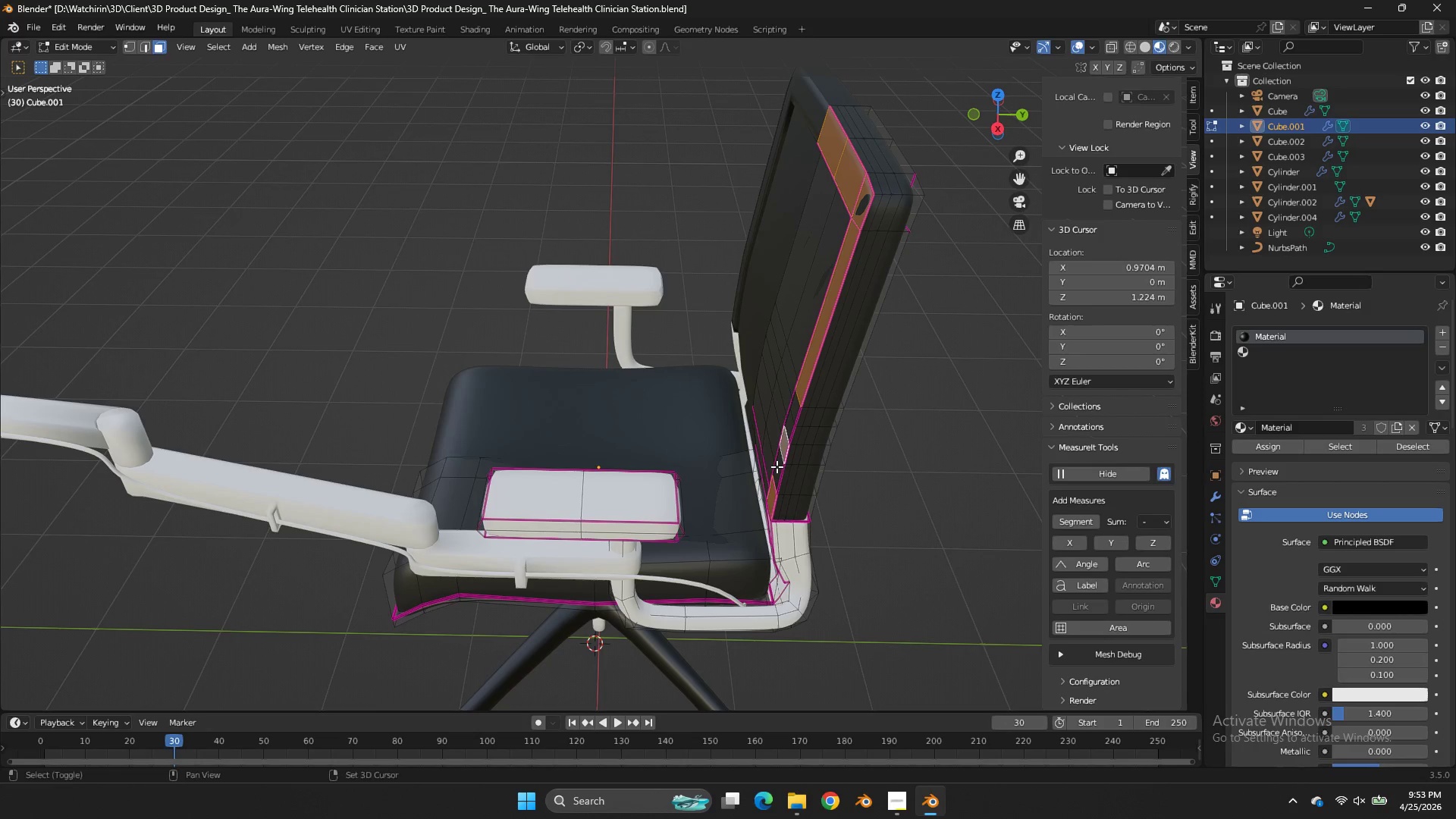 
hold_key(key=ShiftLeft, duration=1.62)
left_click([777, 466])
 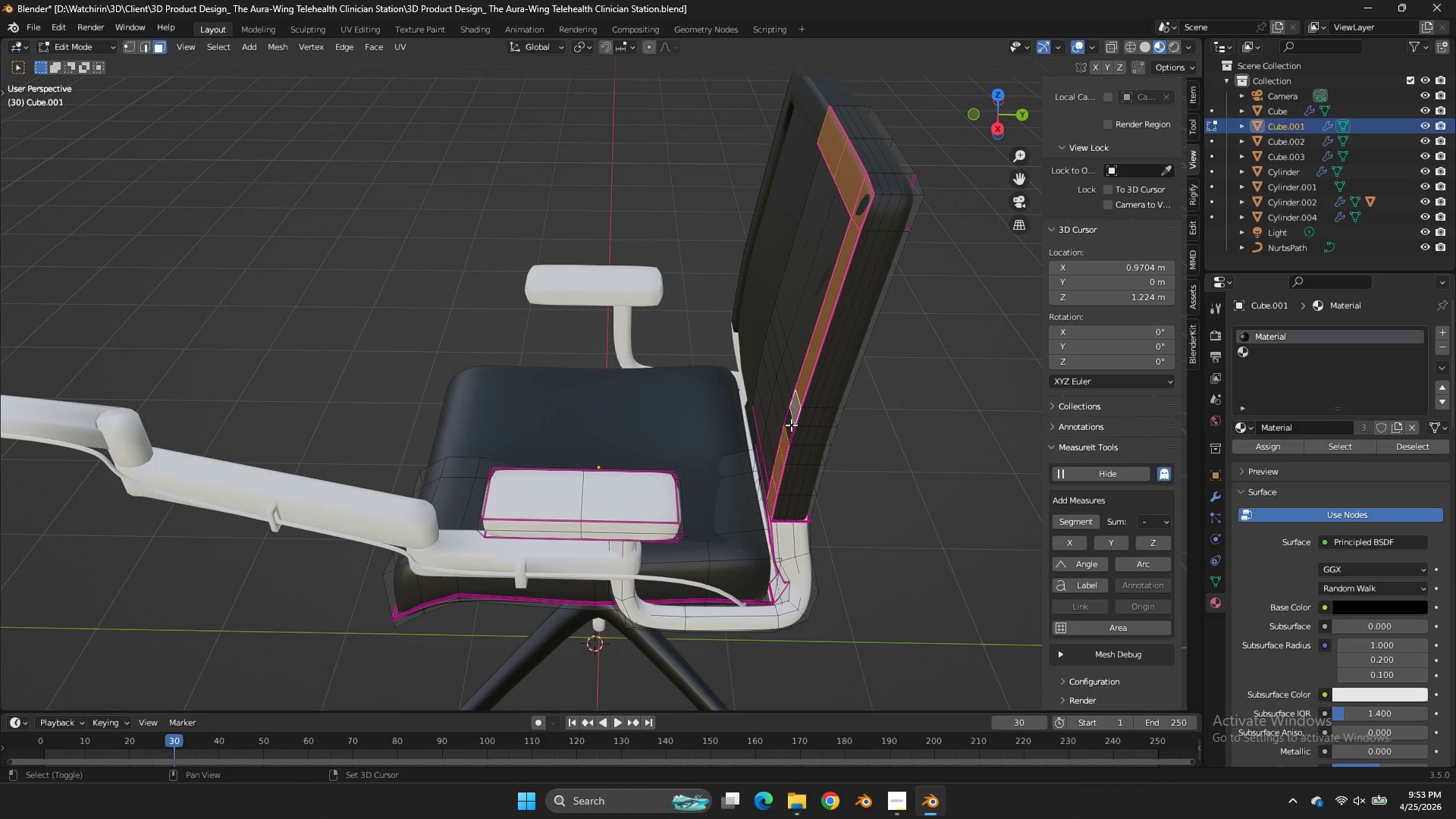 
double_click([791, 425])
 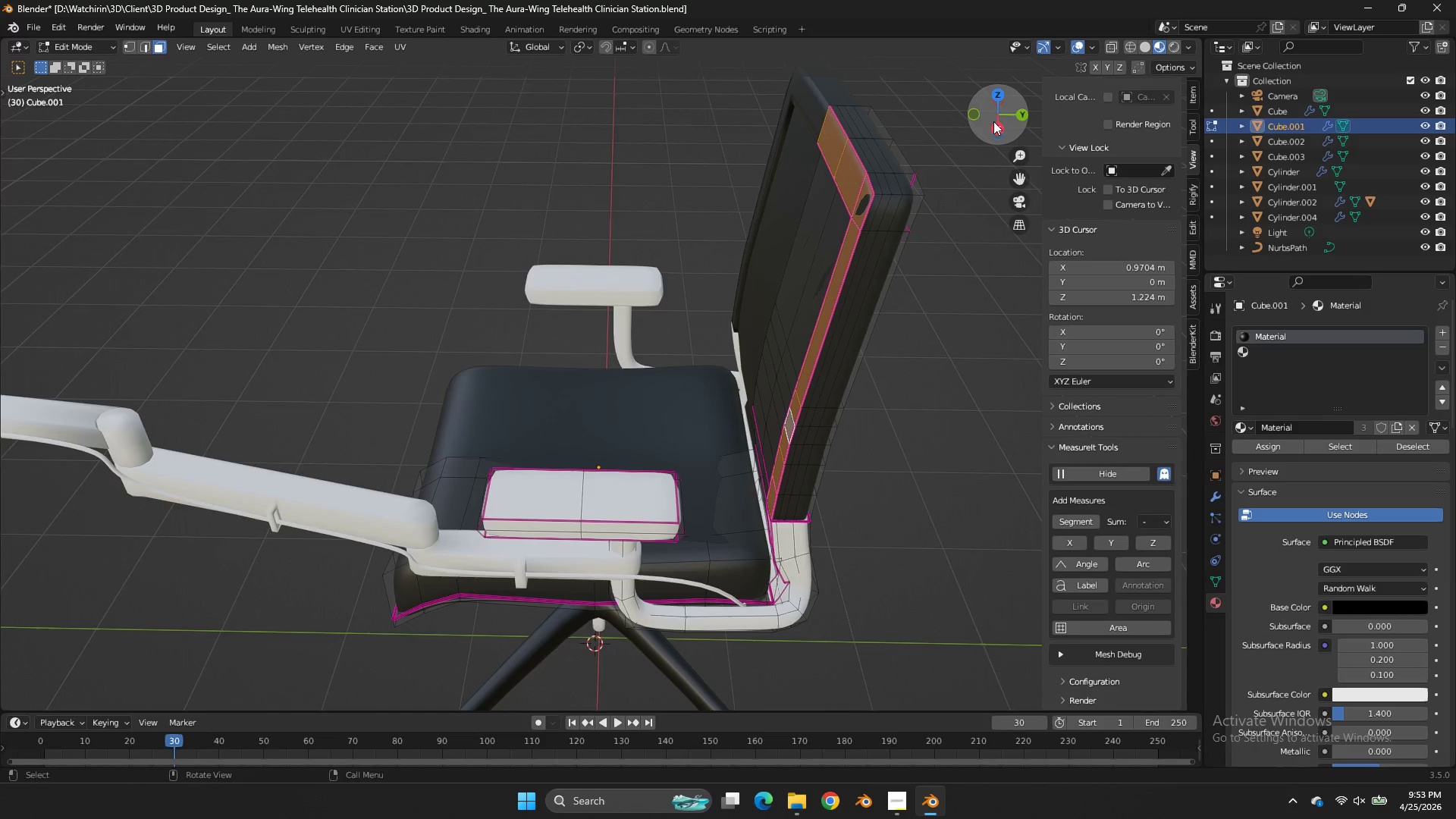 
left_click([993, 121])
 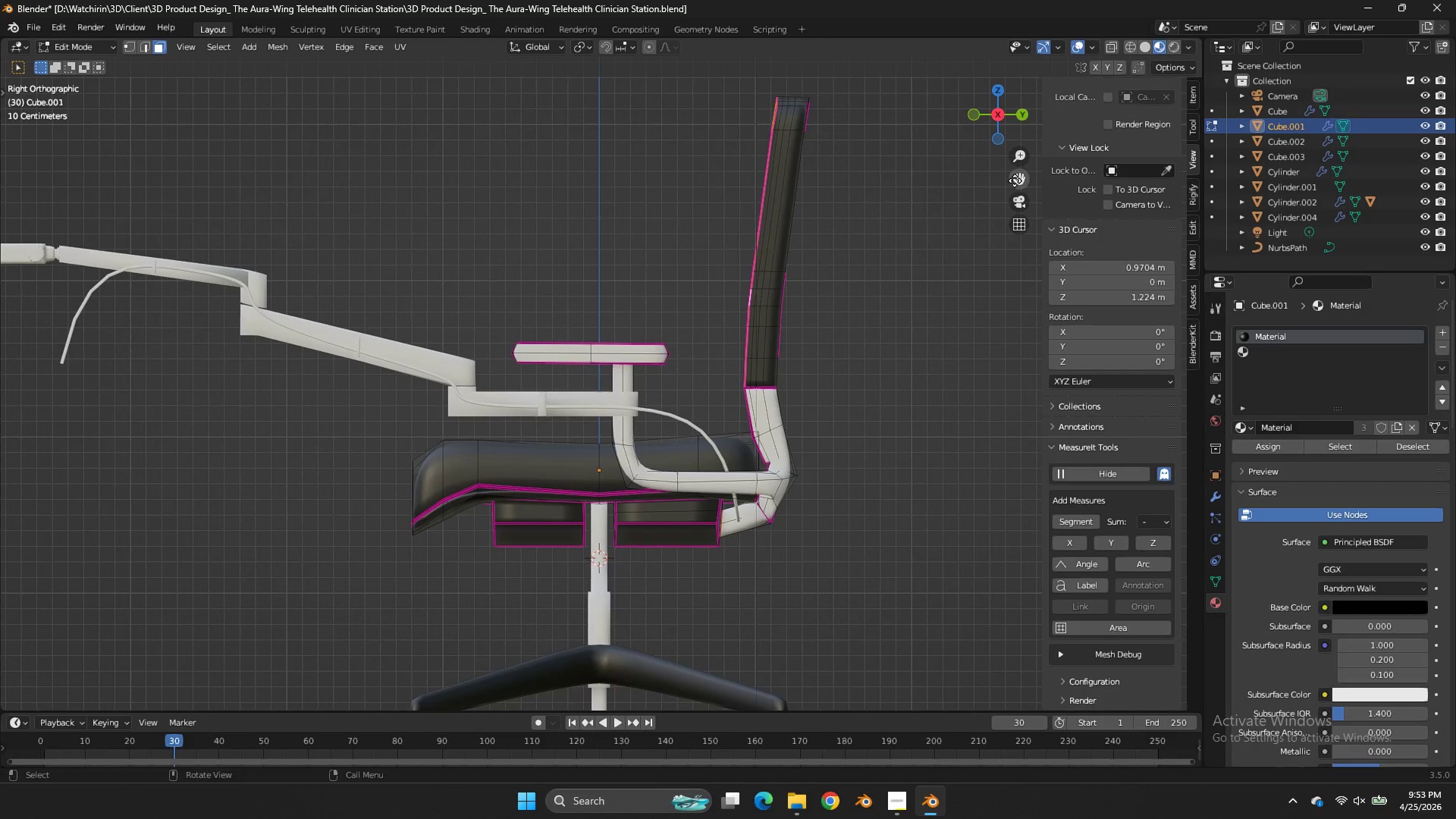 
left_click_drag(start_coordinate=[1015, 180], to_coordinate=[958, 130])
 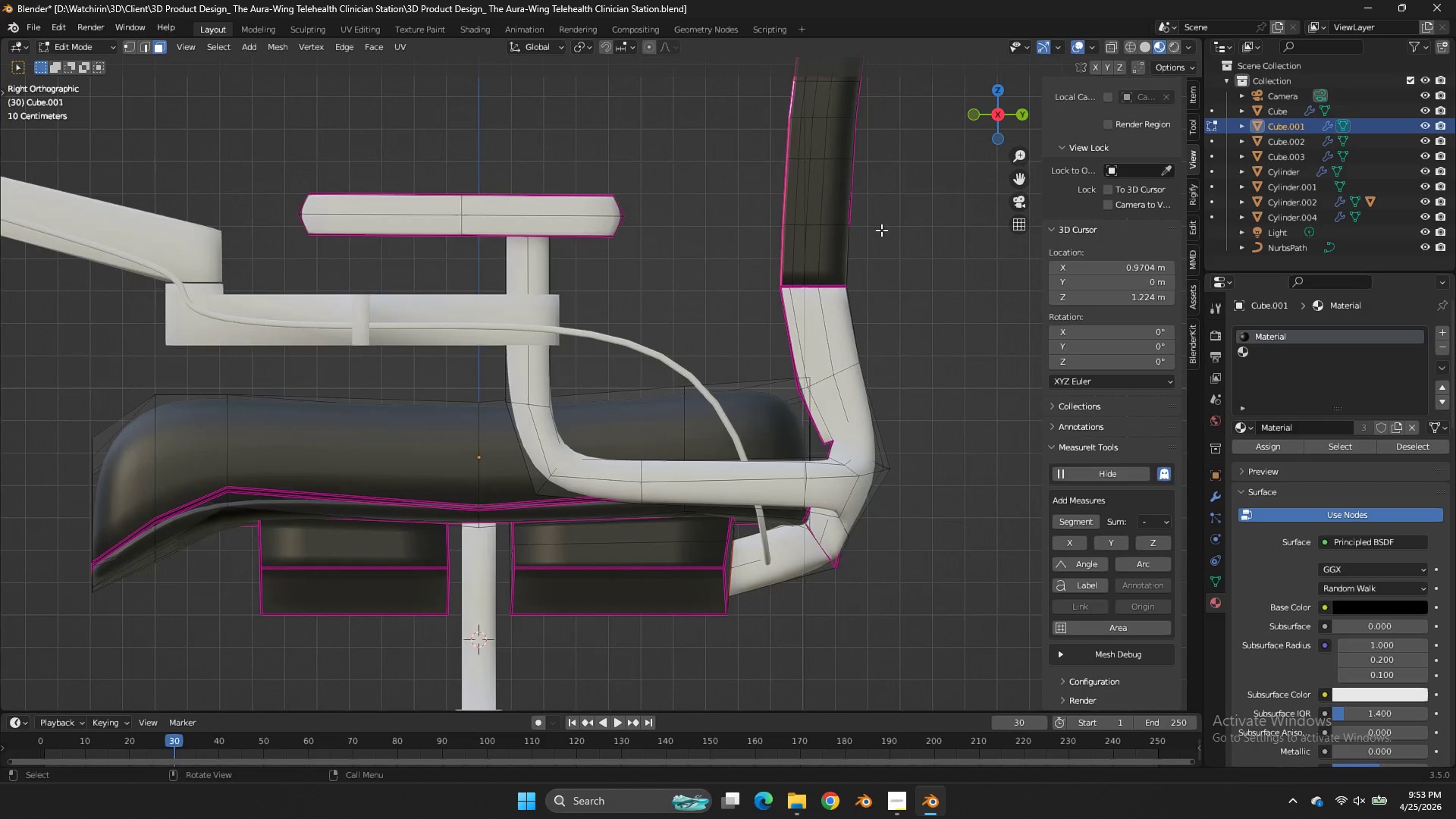 
key(Z)
 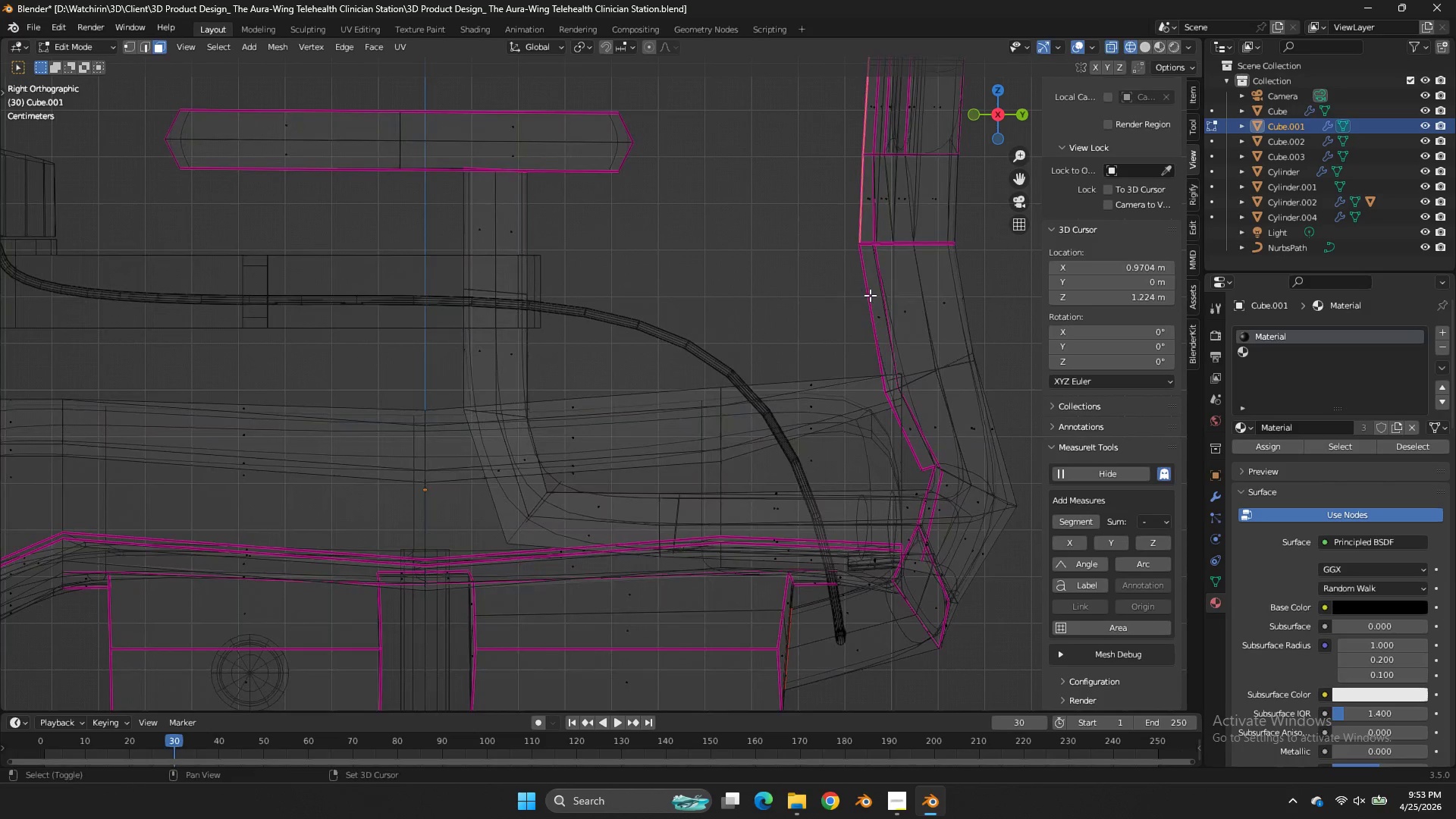 
hold_key(key=ShiftLeft, duration=1.97)
 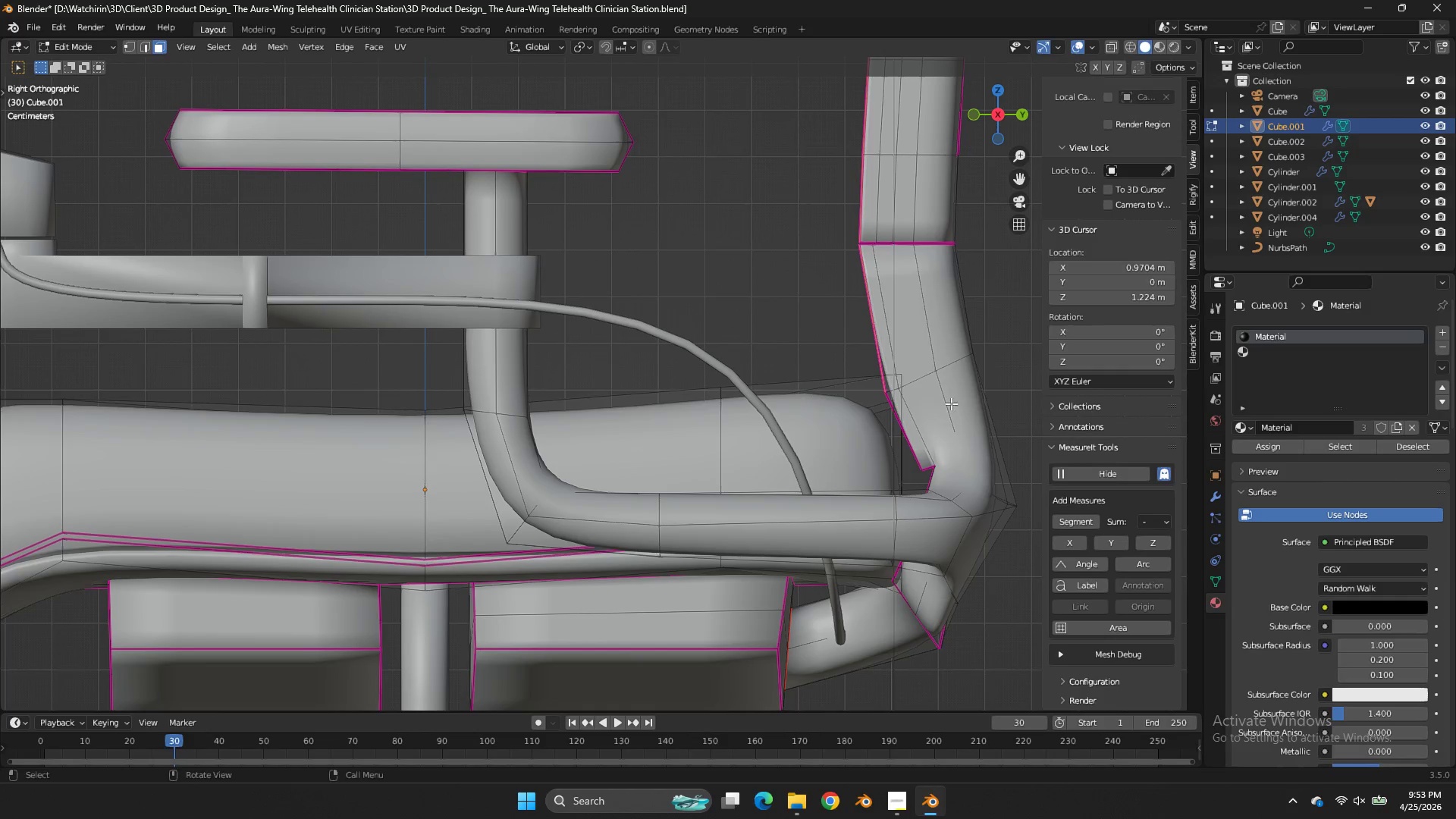 
scroll: coordinate [874, 241], scroll_direction: up, amount: 6.0
 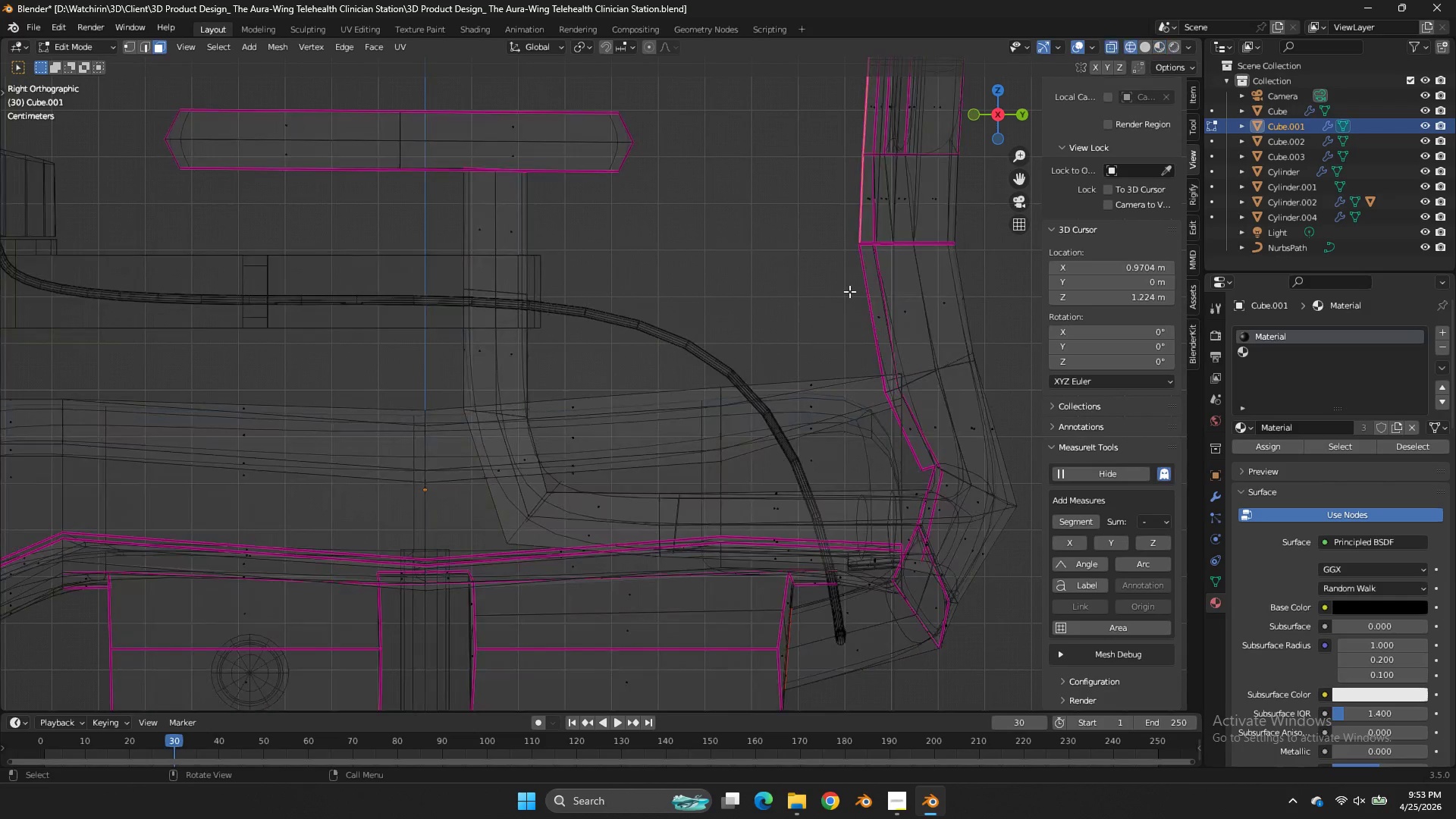 
left_click_drag(start_coordinate=[877, 302], to_coordinate=[858, 325])
 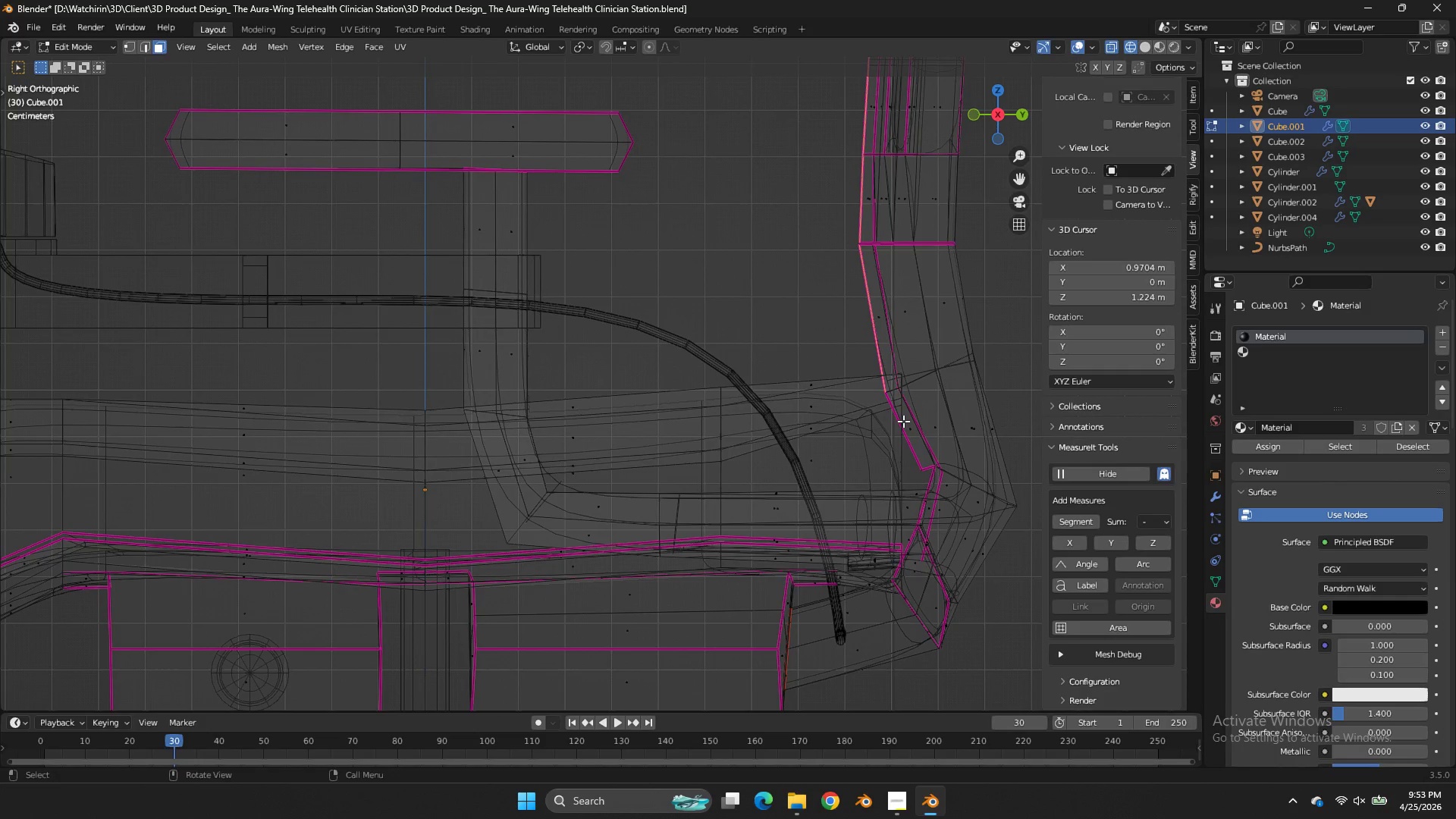 
key(Z)
 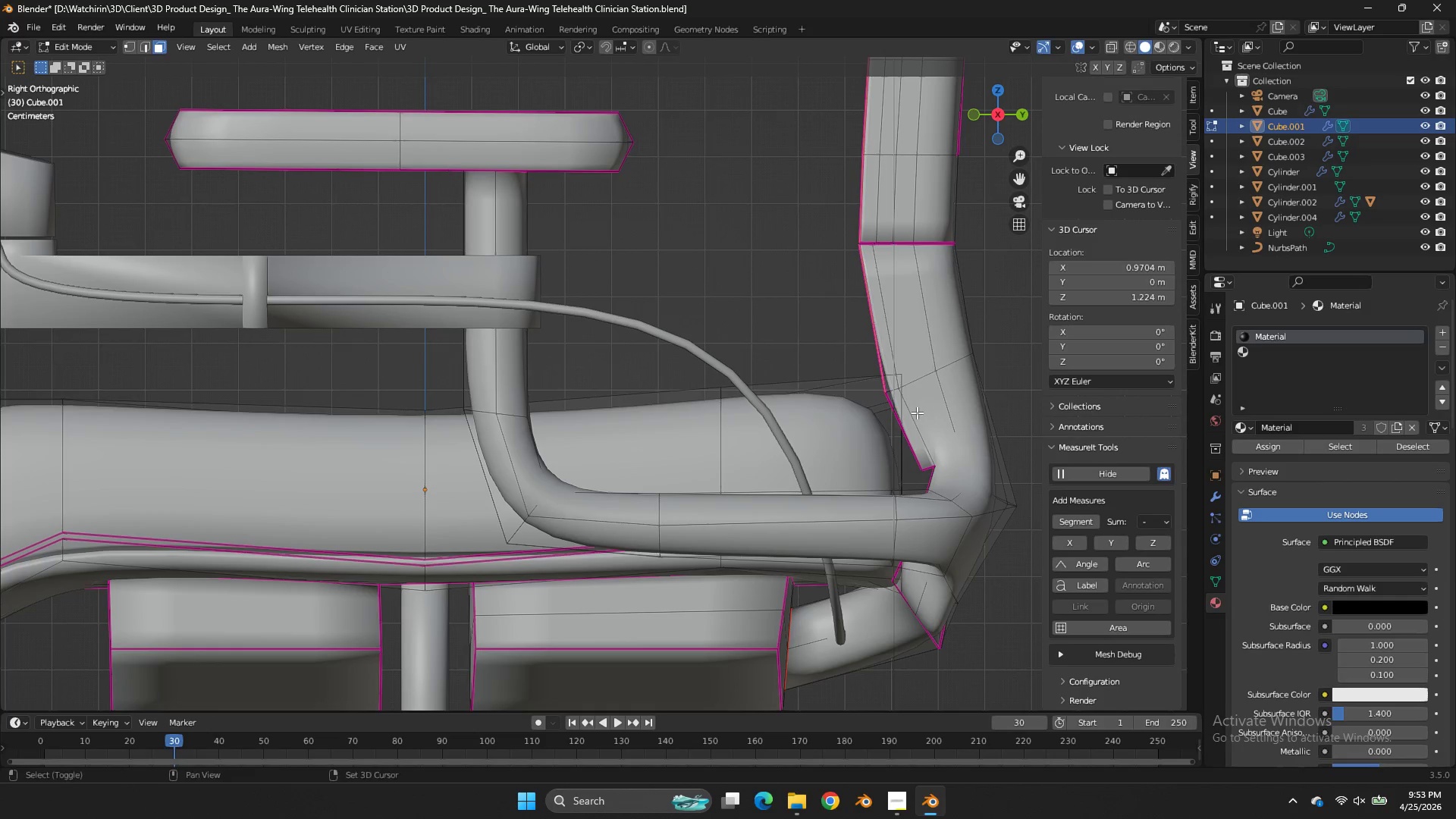 
key(Shift+ShiftLeft)
 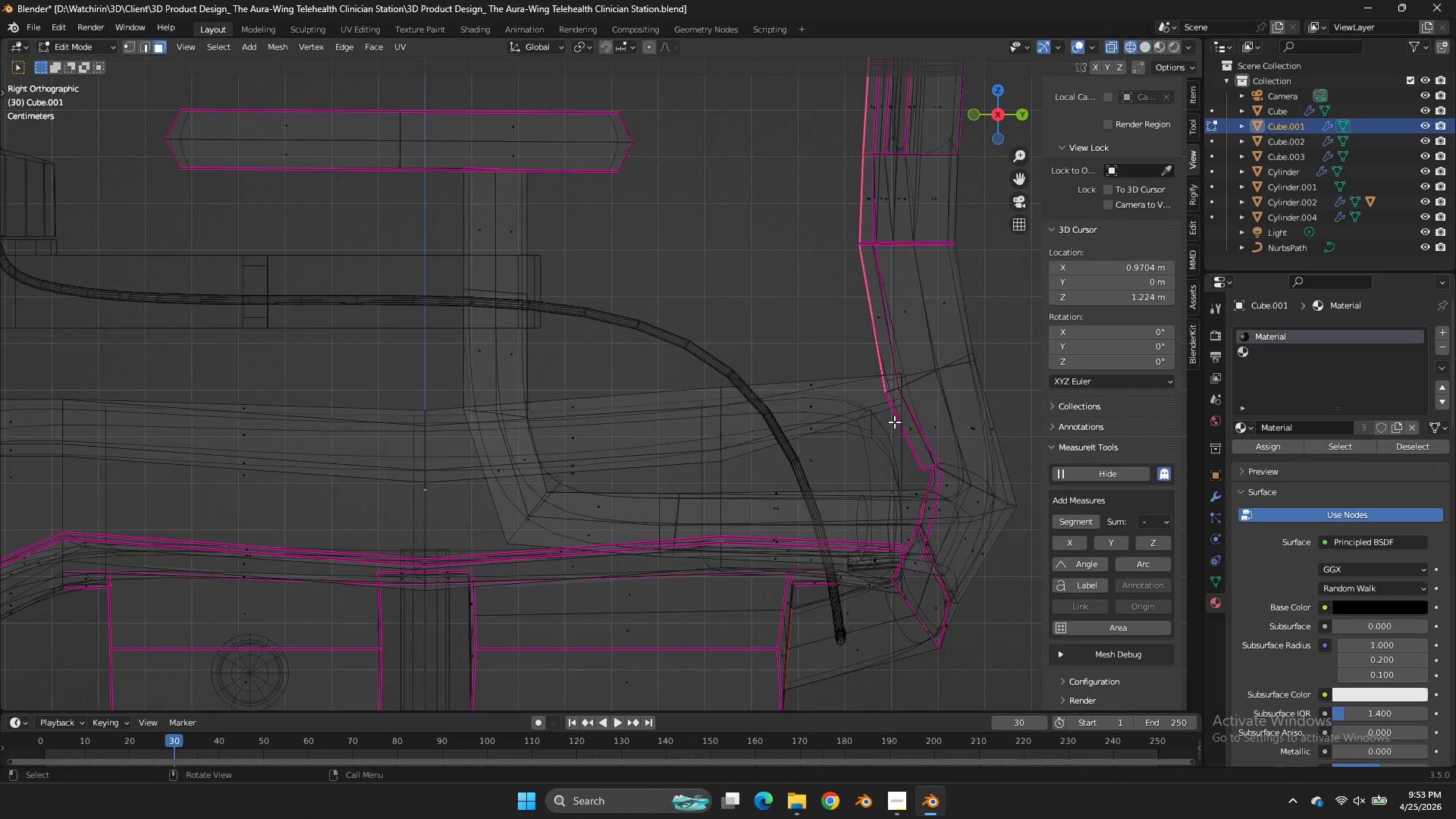 
key(Z)
 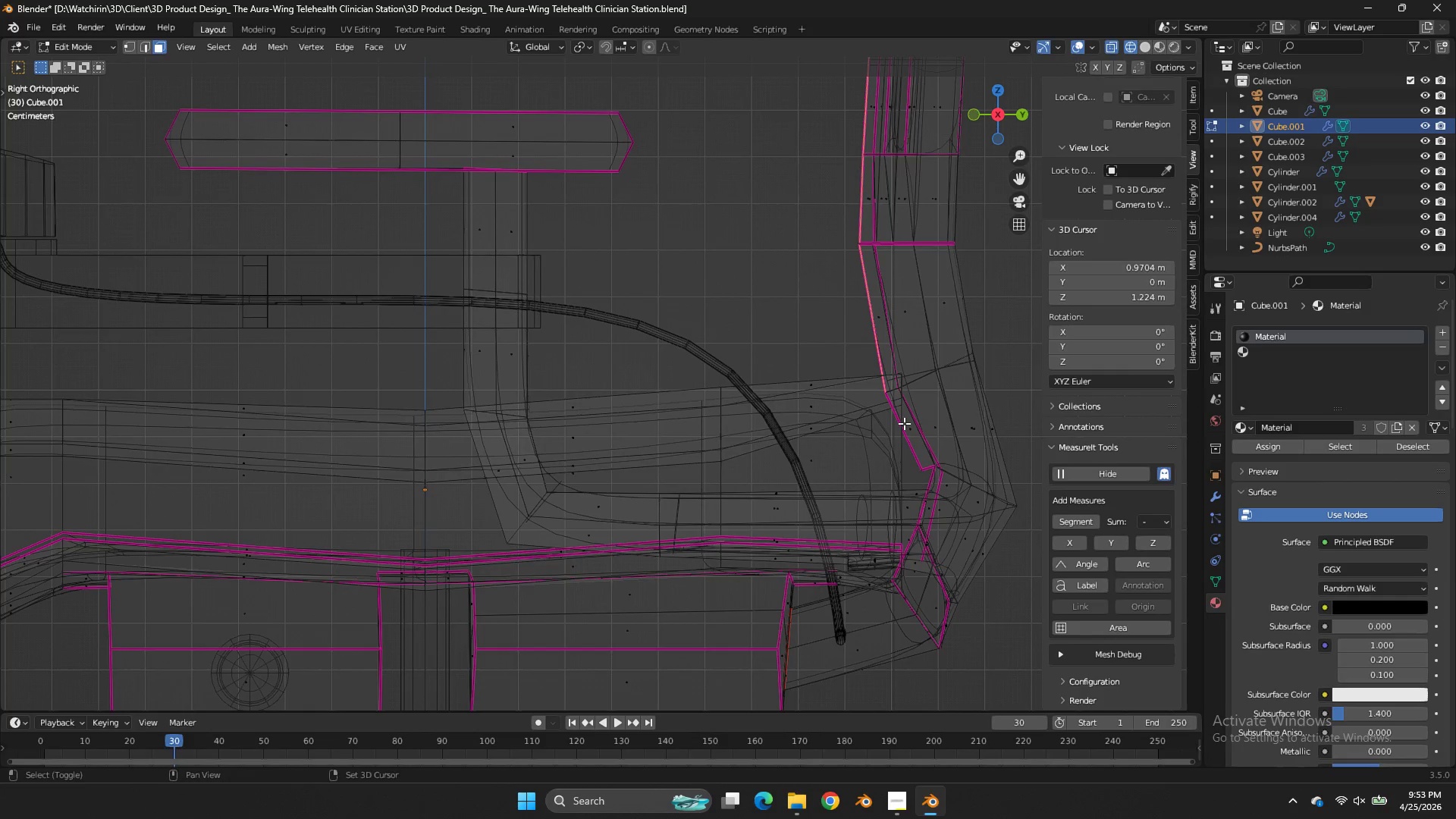 
hold_key(key=ShiftLeft, duration=1.45)
left_click_drag(start_coordinate=[904, 423], to_coordinate=[894, 441])
 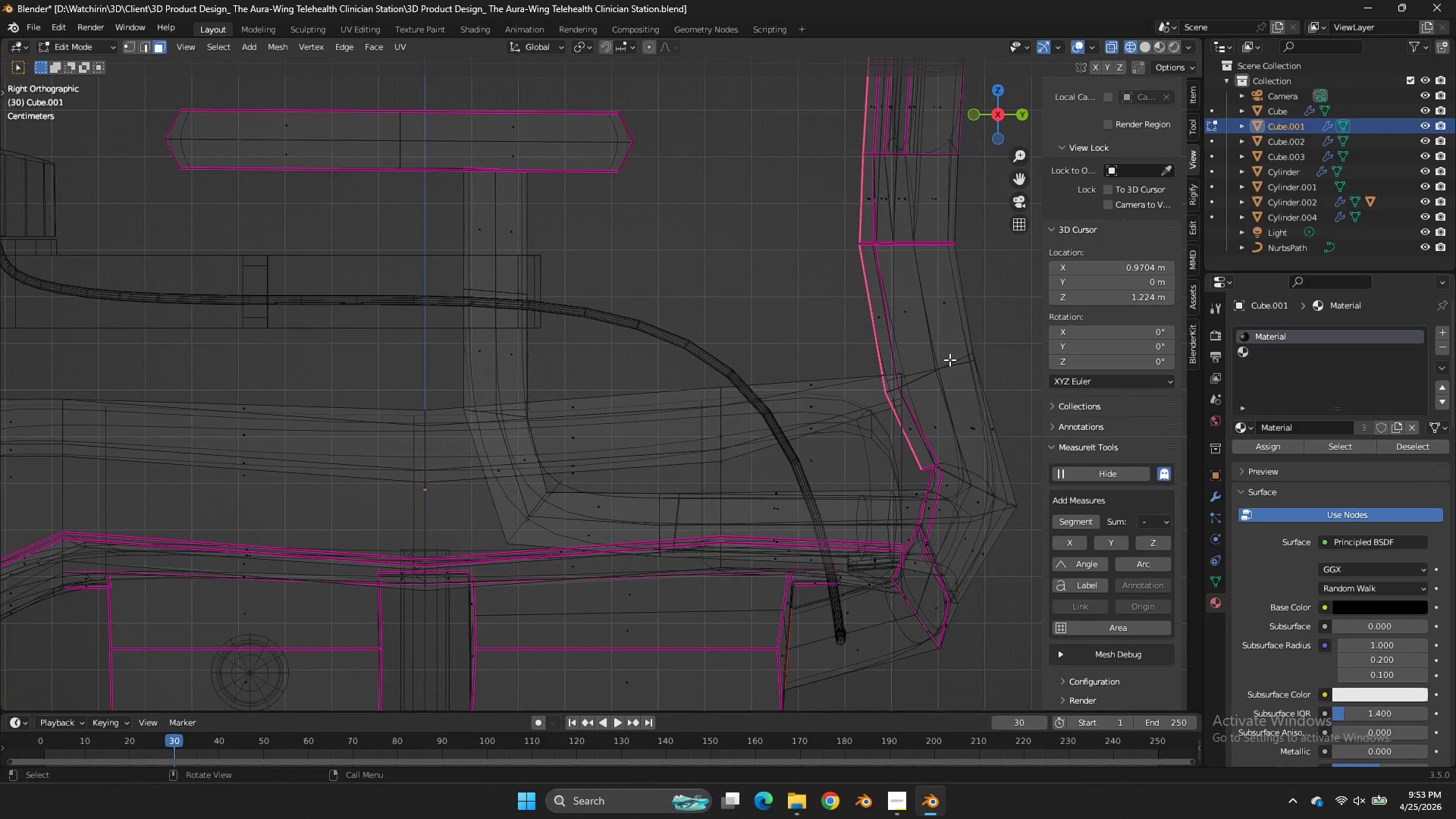 
scroll: coordinate [955, 358], scroll_direction: down, amount: 4.0
 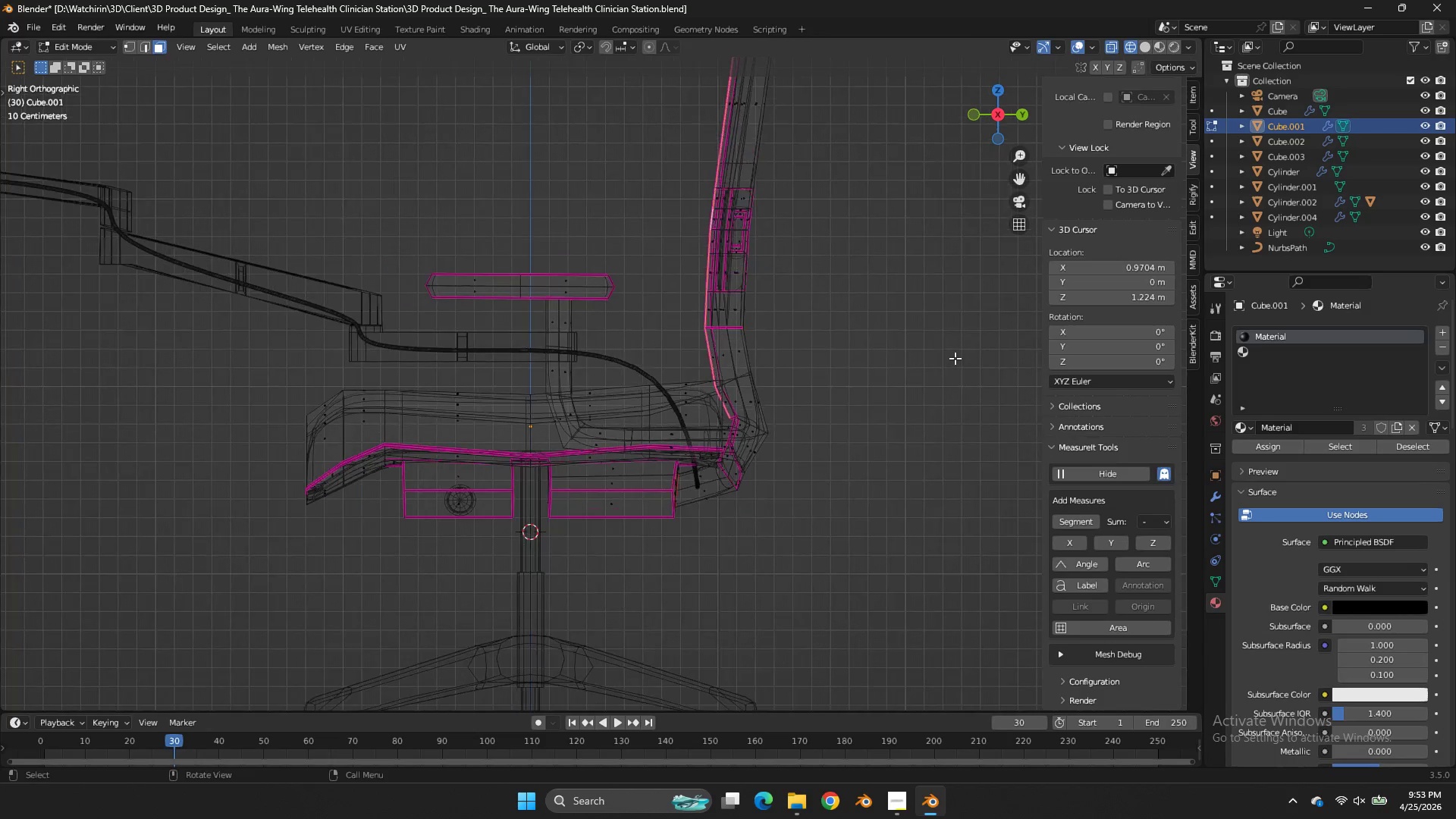 
key(Z)
 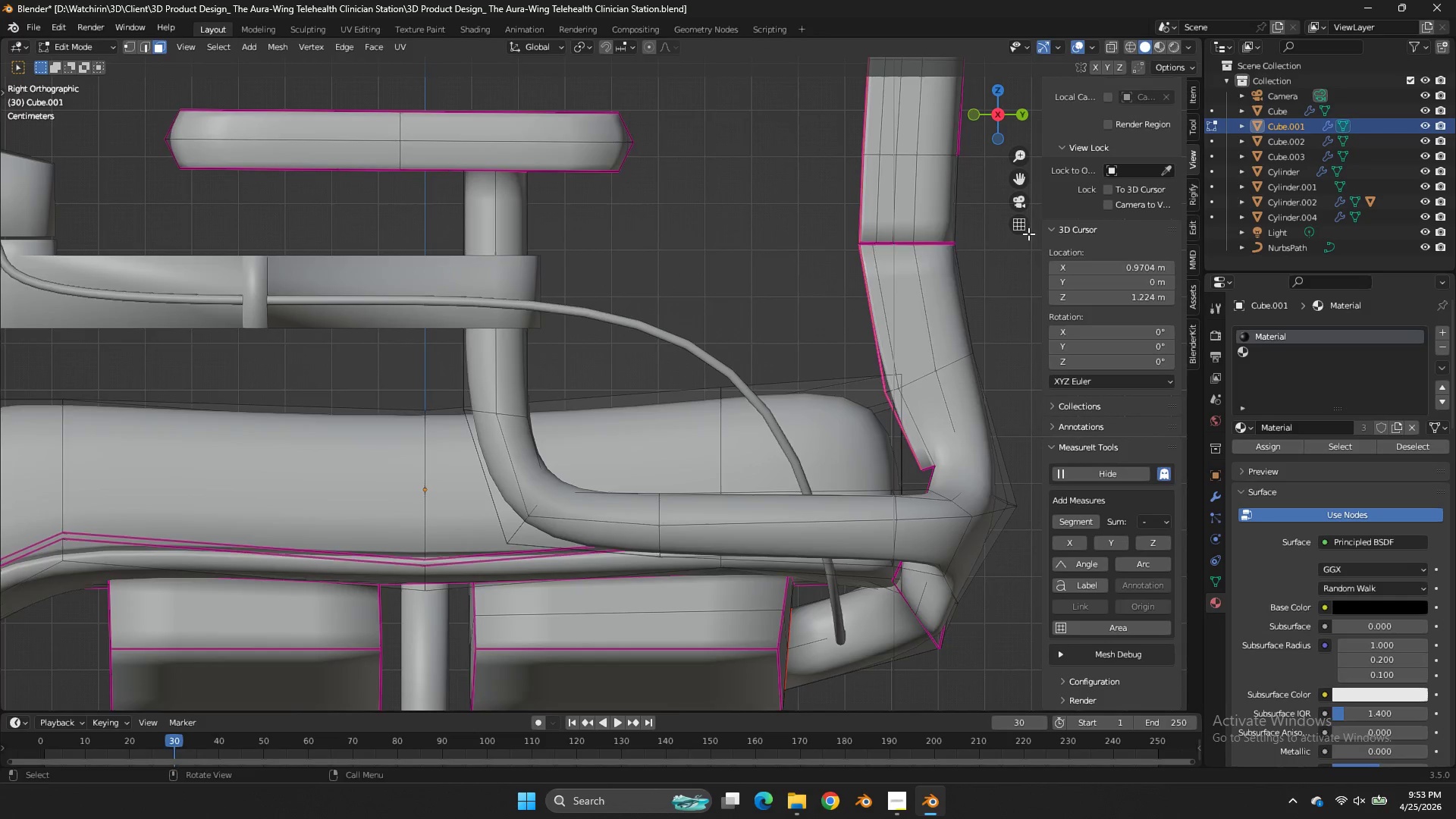 
scroll: coordinate [1028, 234], scroll_direction: up, amount: 5.0
 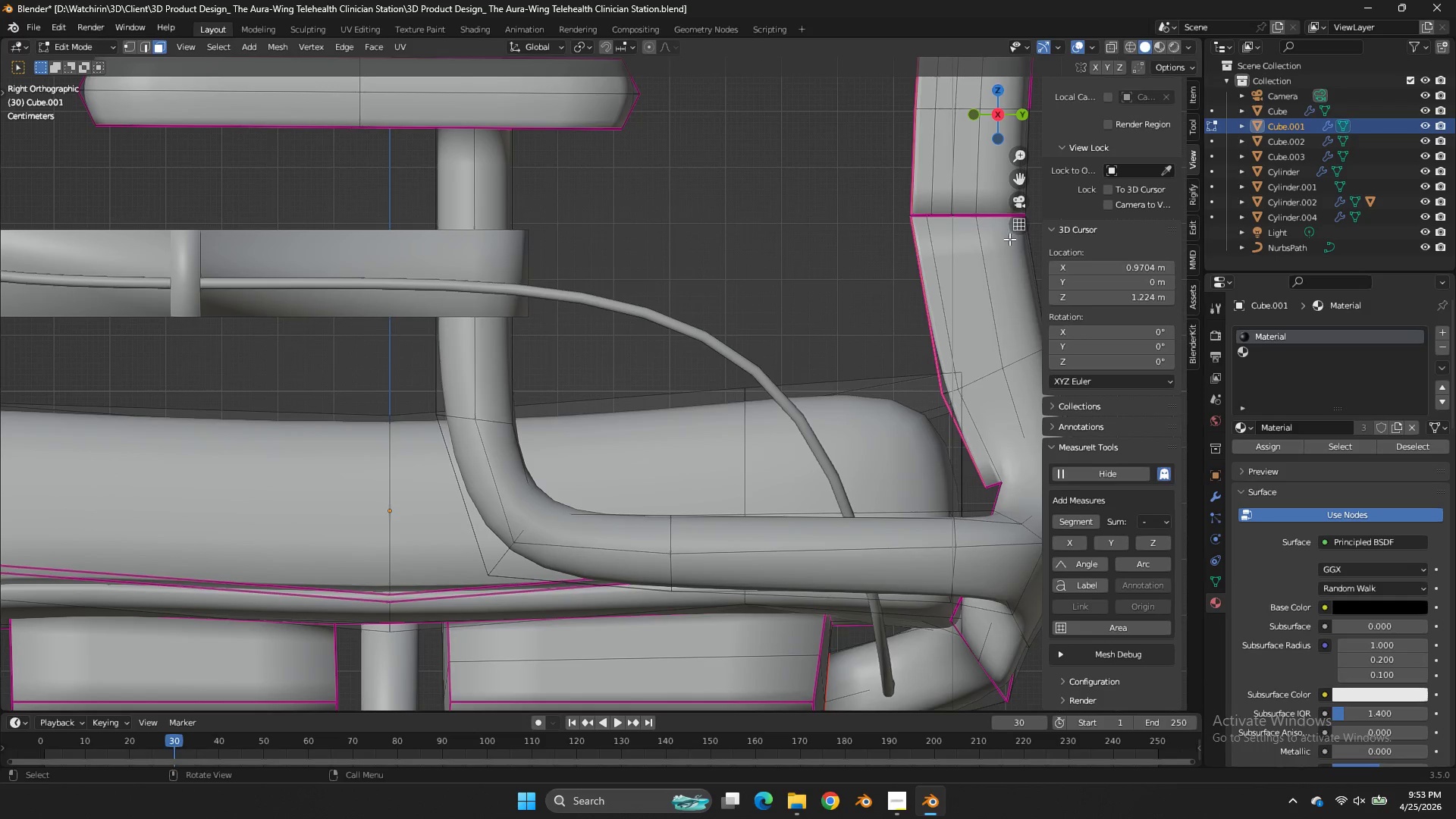 
scroll: coordinate [1009, 243], scroll_direction: down, amount: 3.0
 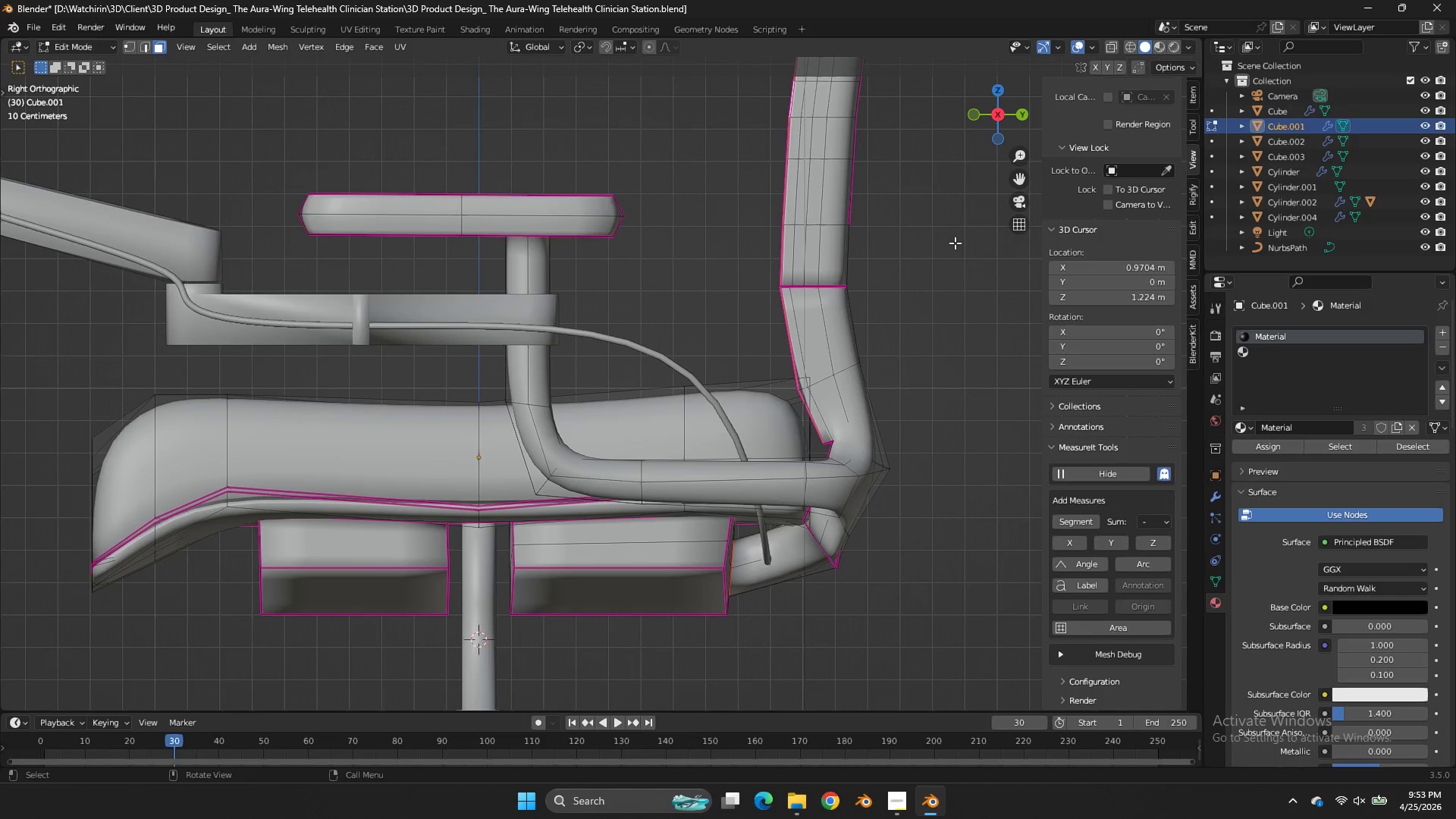 
key(Shift+D)
 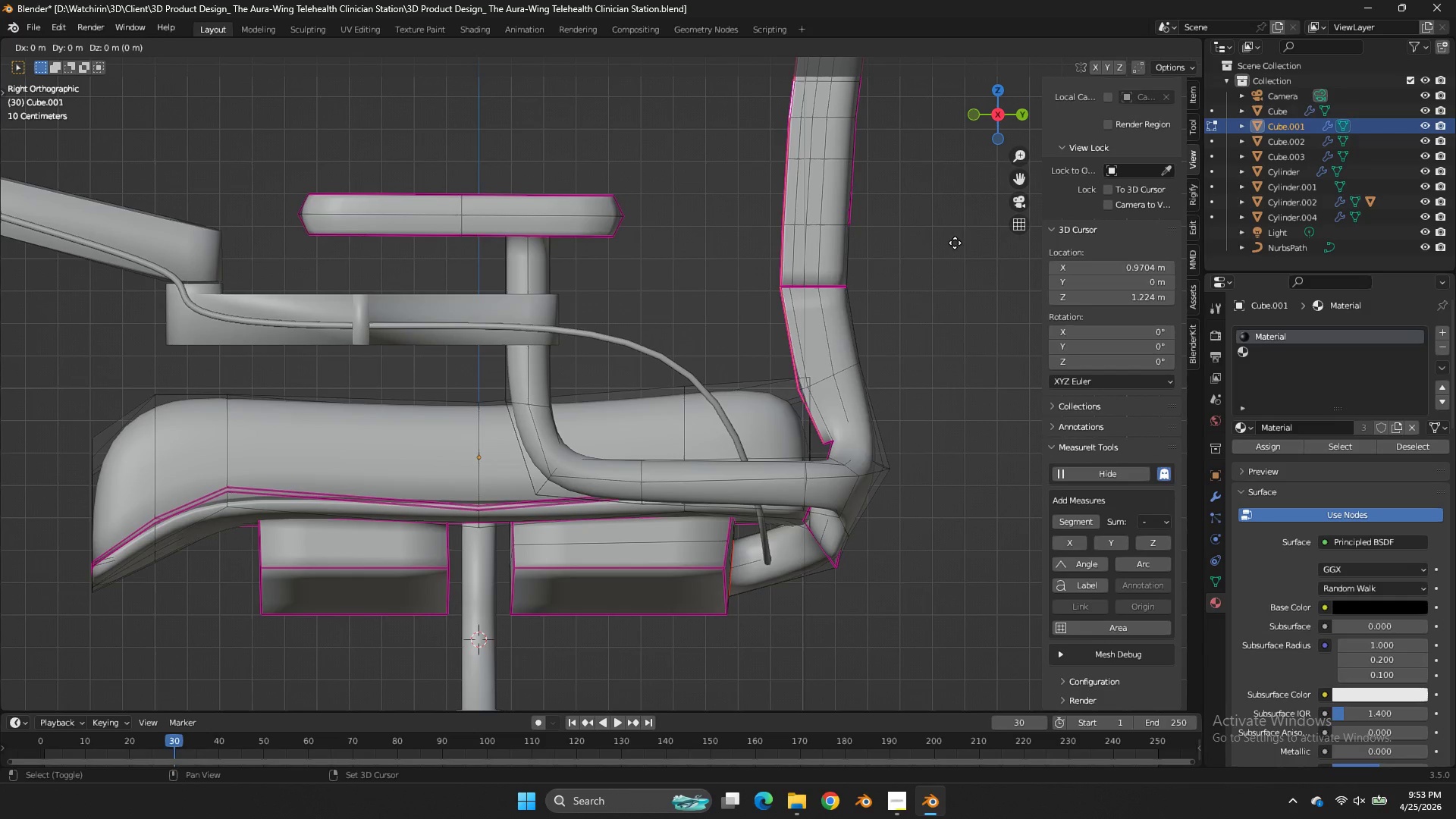 
hold_key(key=ShiftLeft, duration=1.5)
 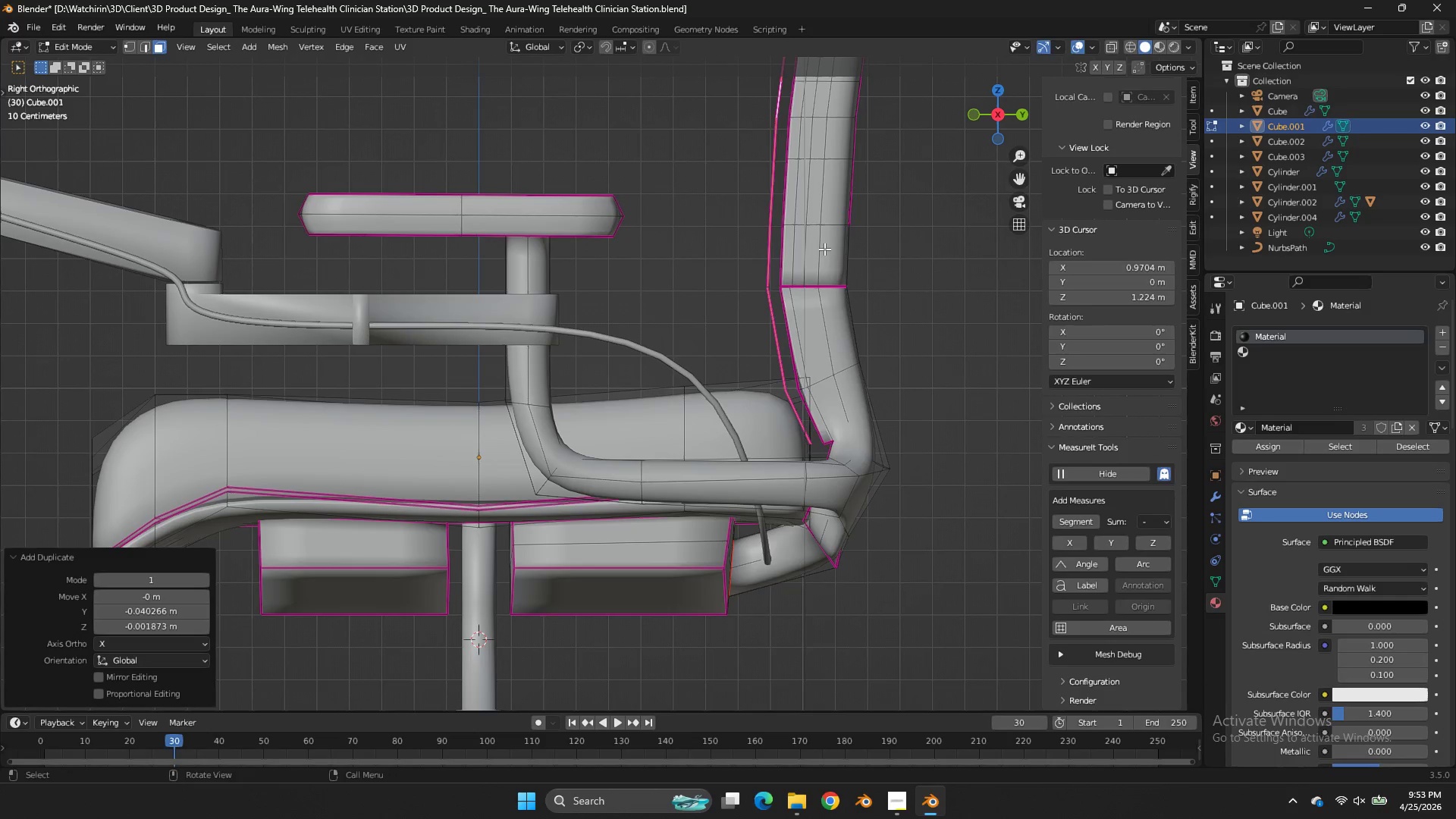 
left_click([824, 249])
 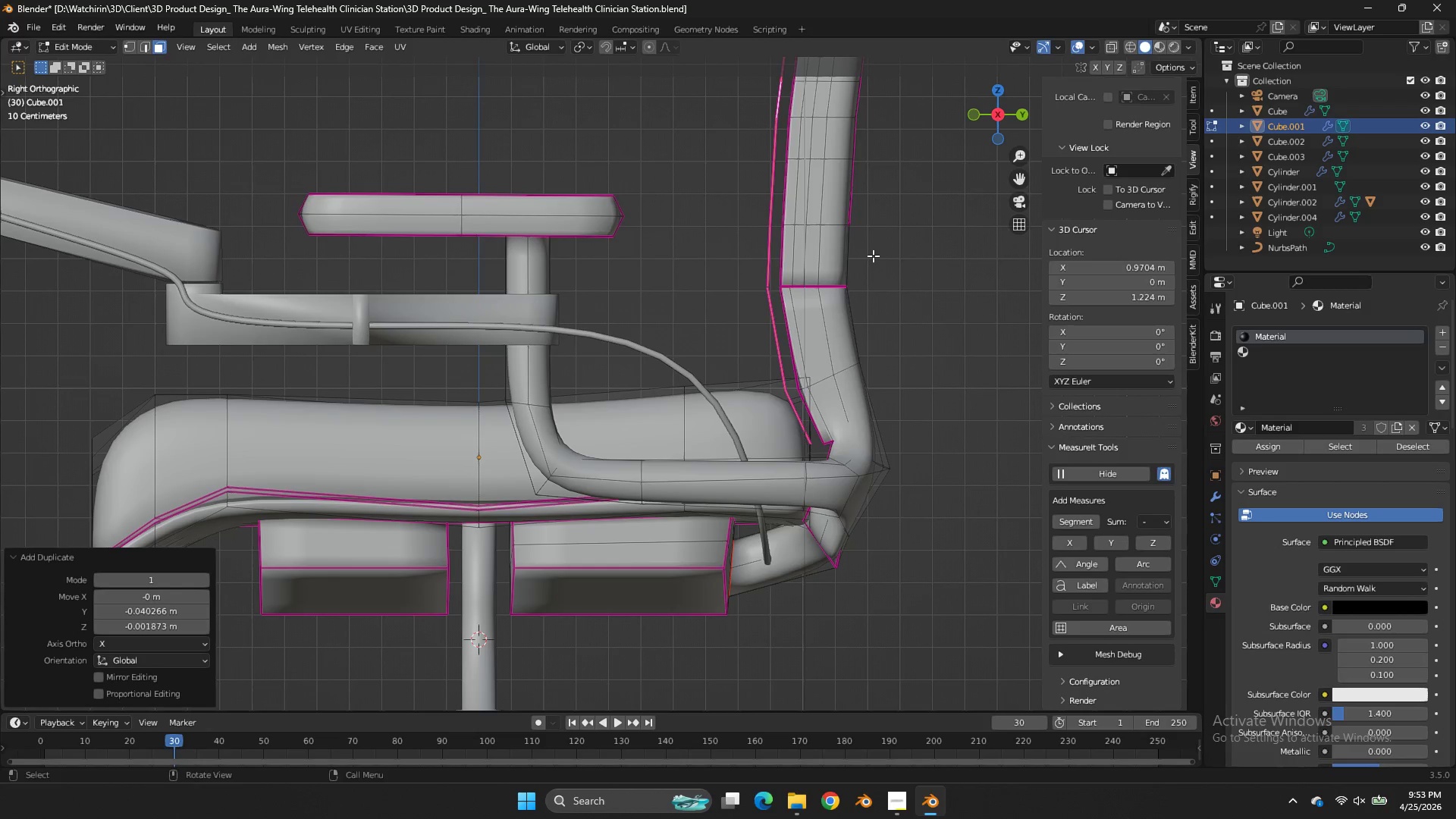 
key(Control+ControlLeft)
 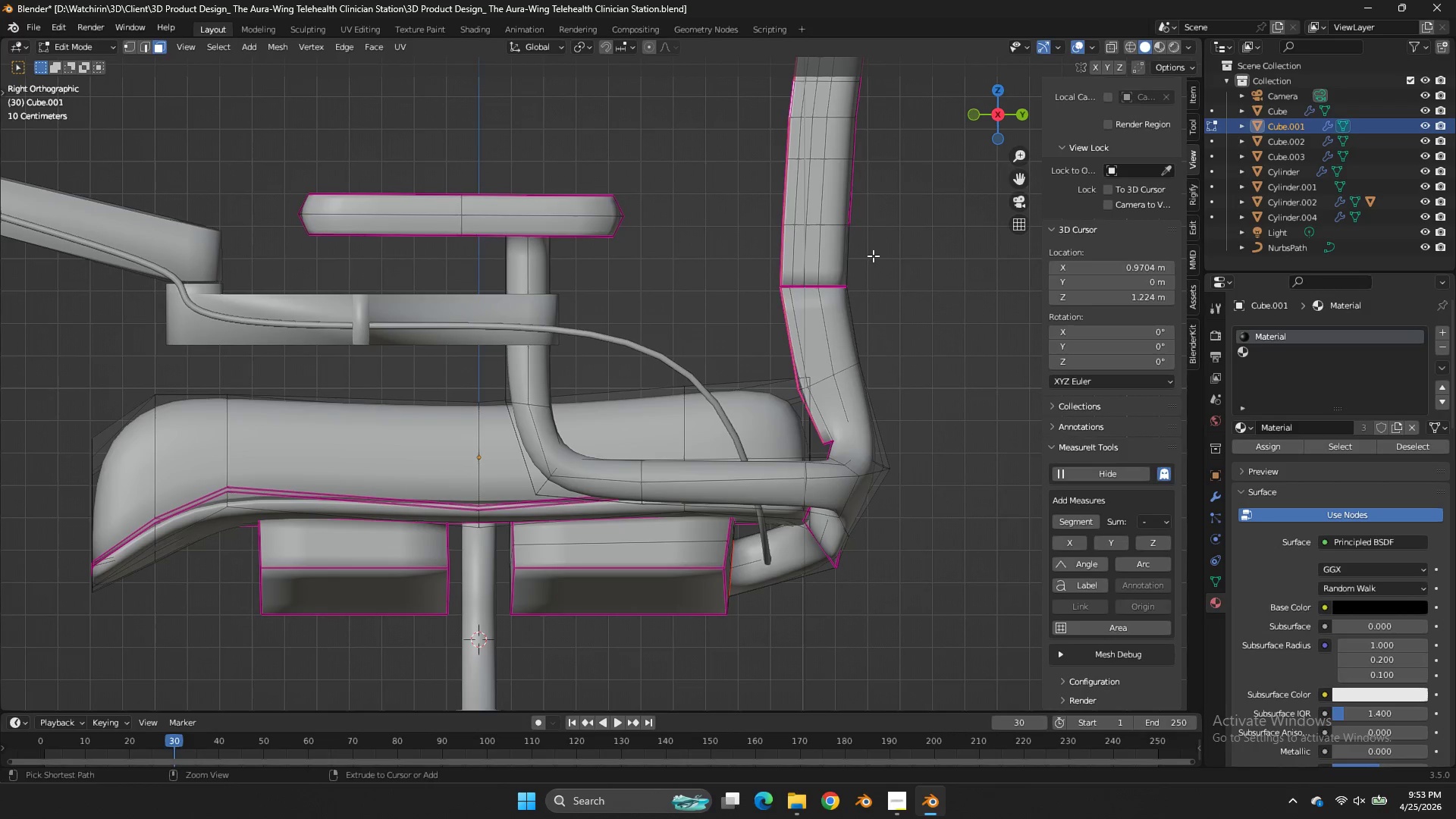 
key(Control+Z)
 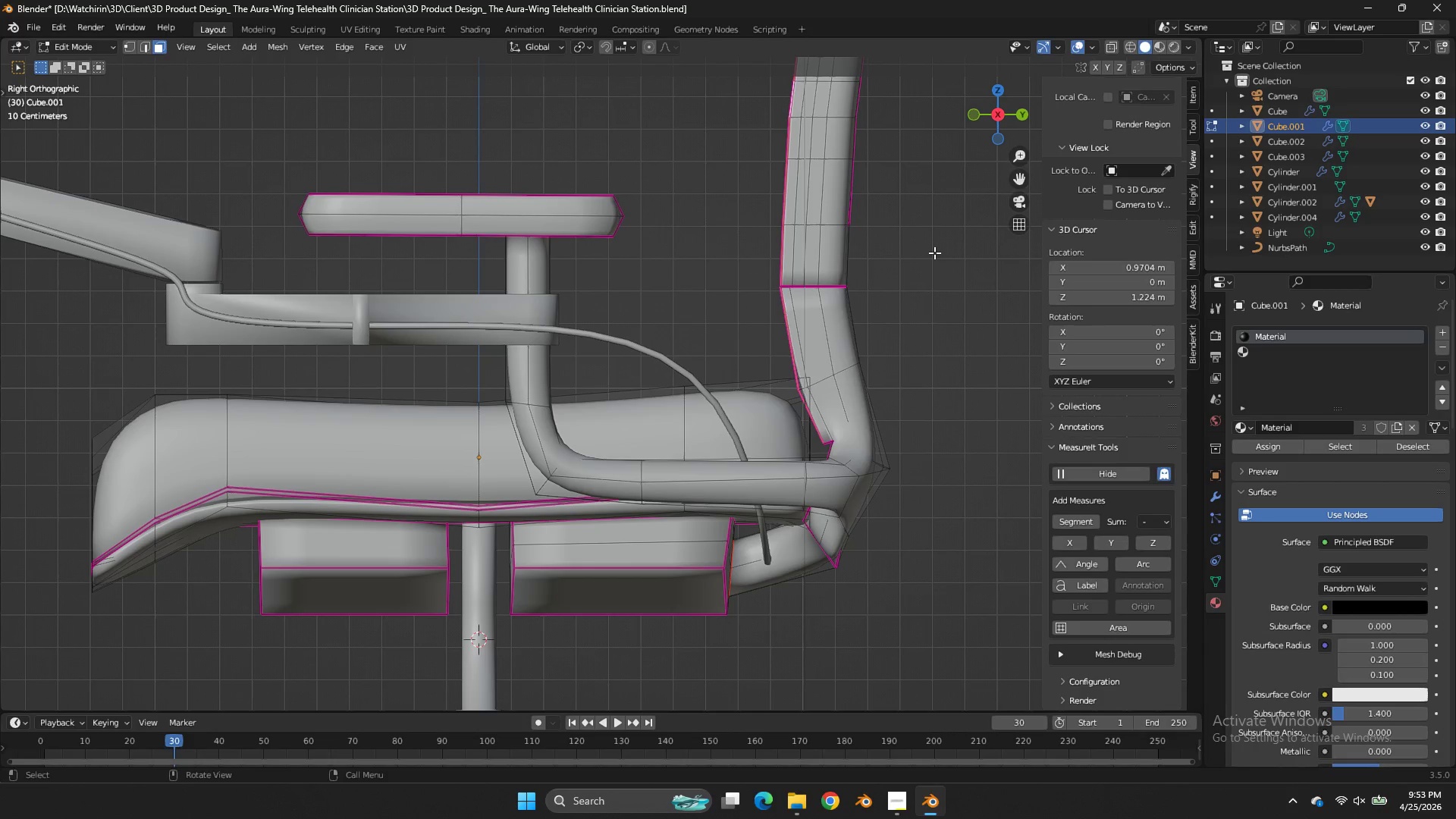 
key(G)
 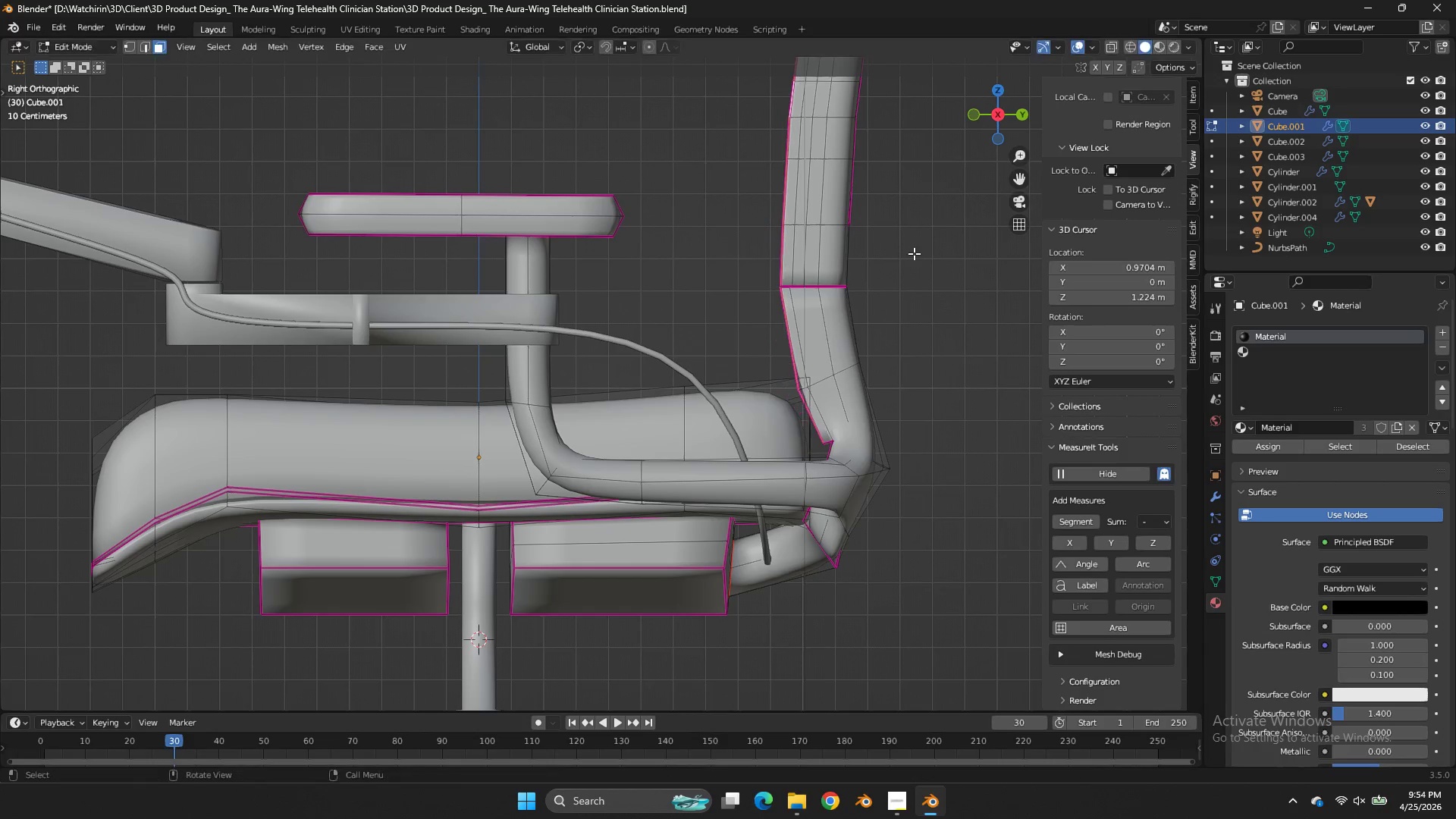 
right_click([914, 253])
 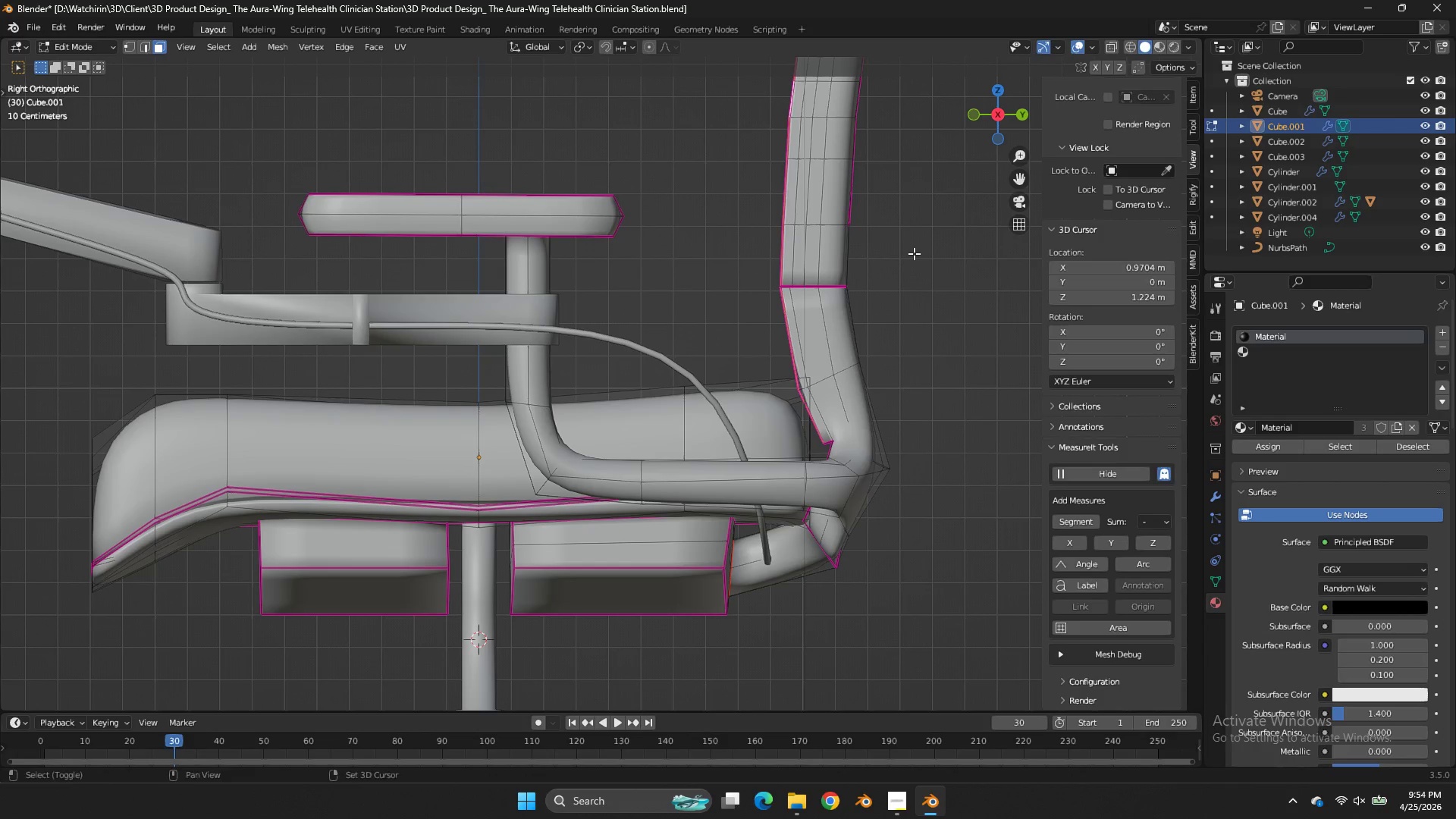 
key(Shift+ShiftLeft)
 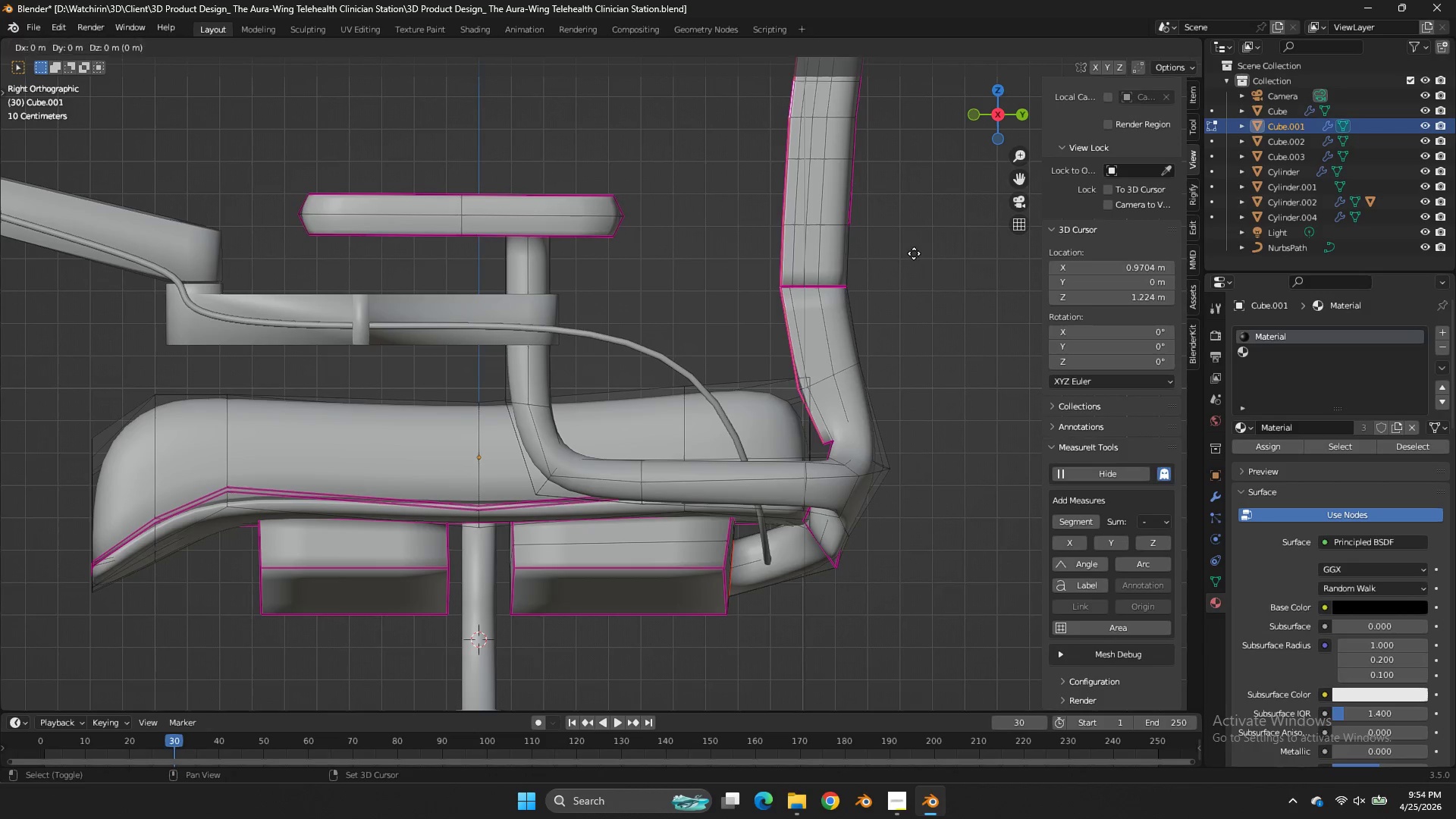 
key(Shift+D)
 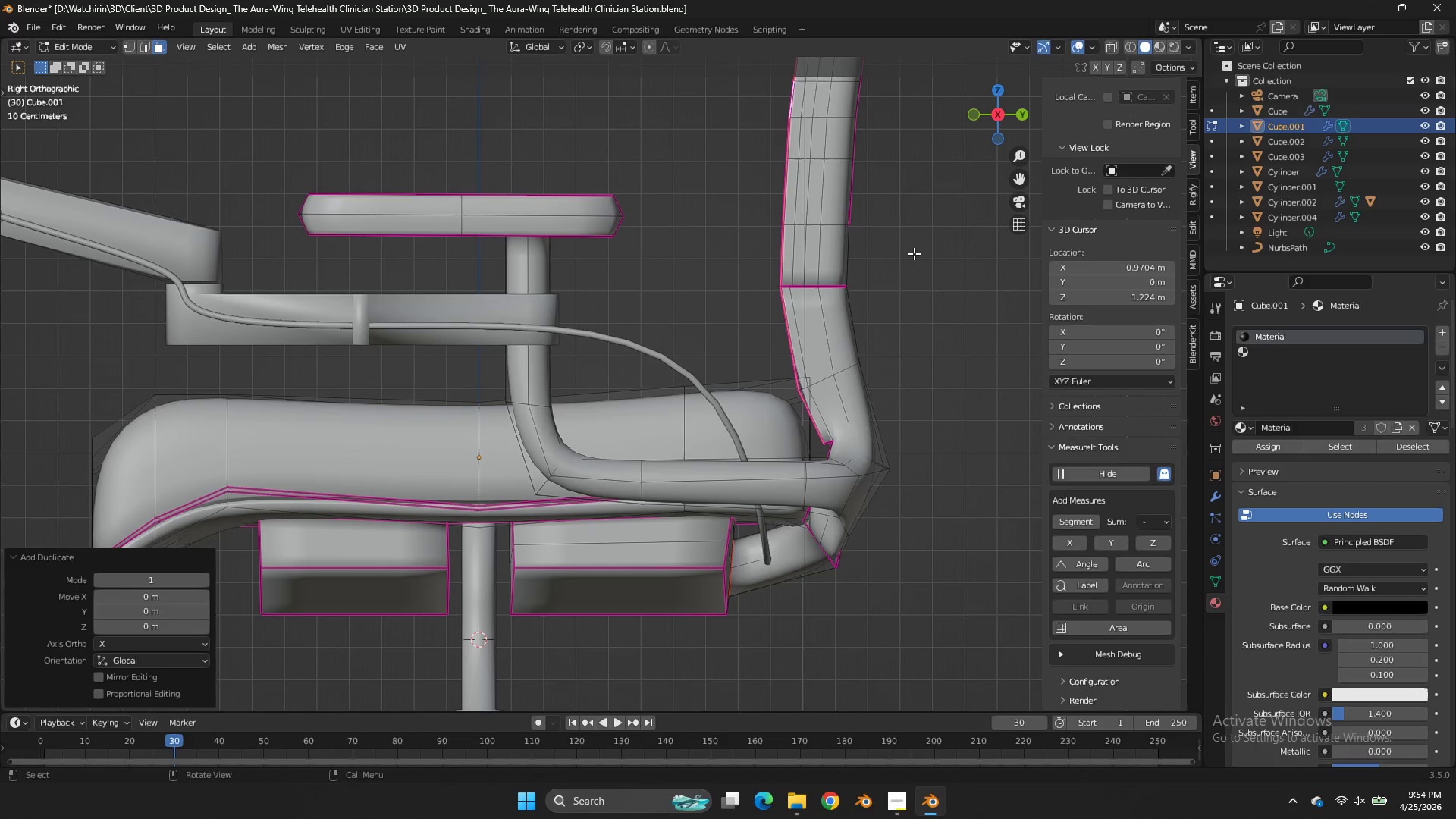 
right_click([914, 253])
 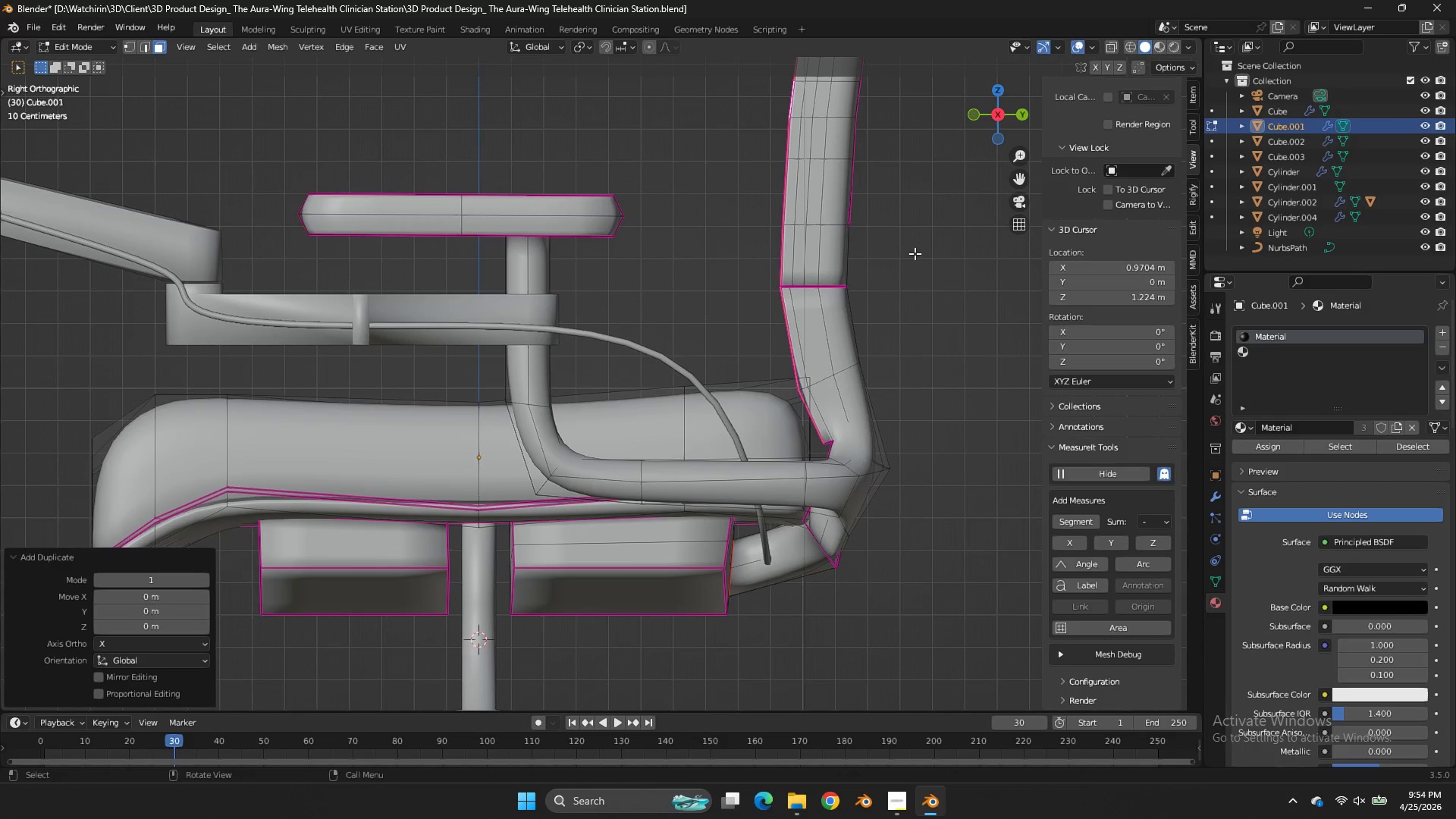 
key(G)
 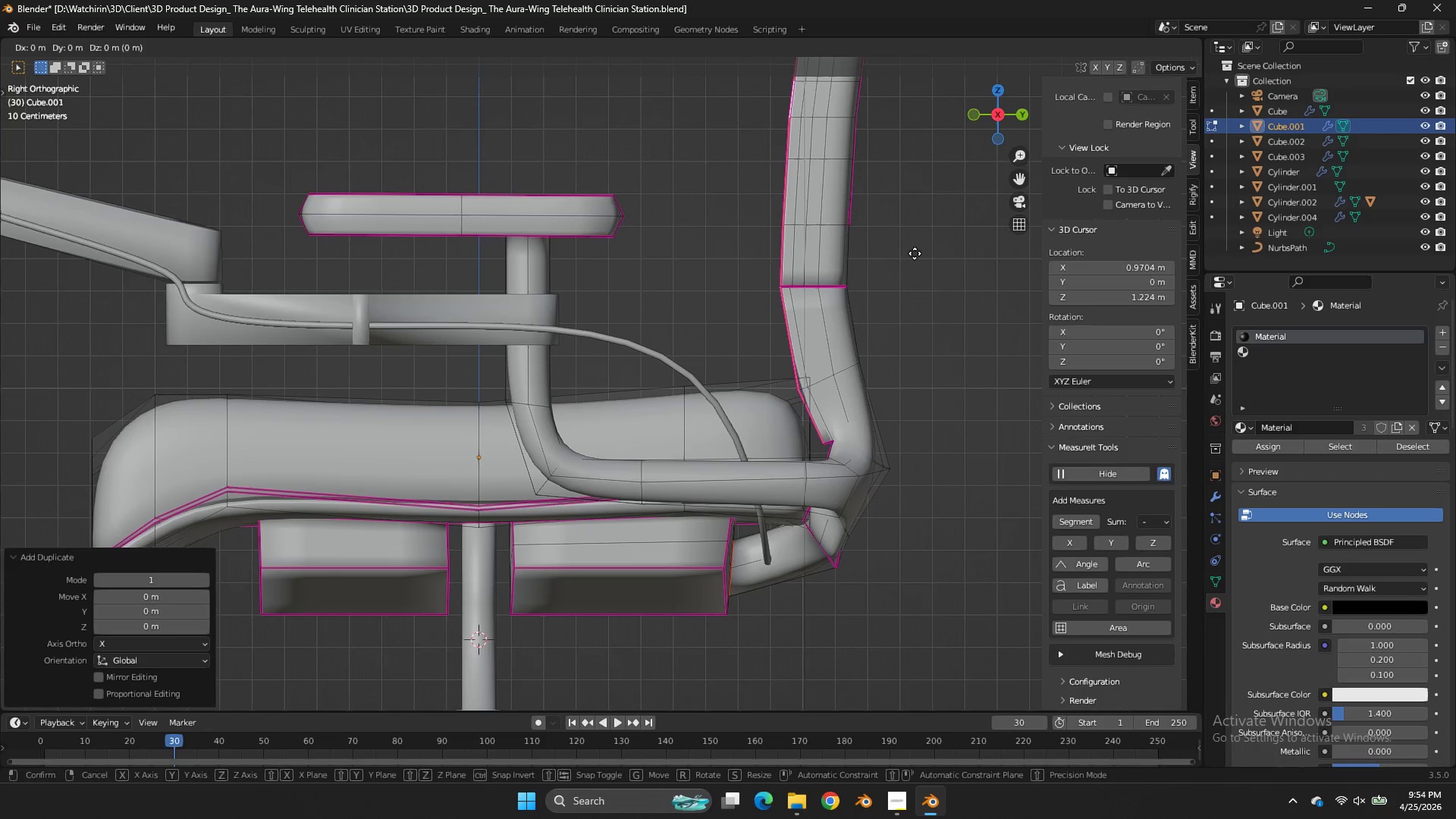 
hold_key(key=ShiftLeft, duration=0.94)
left_click([901, 253])
 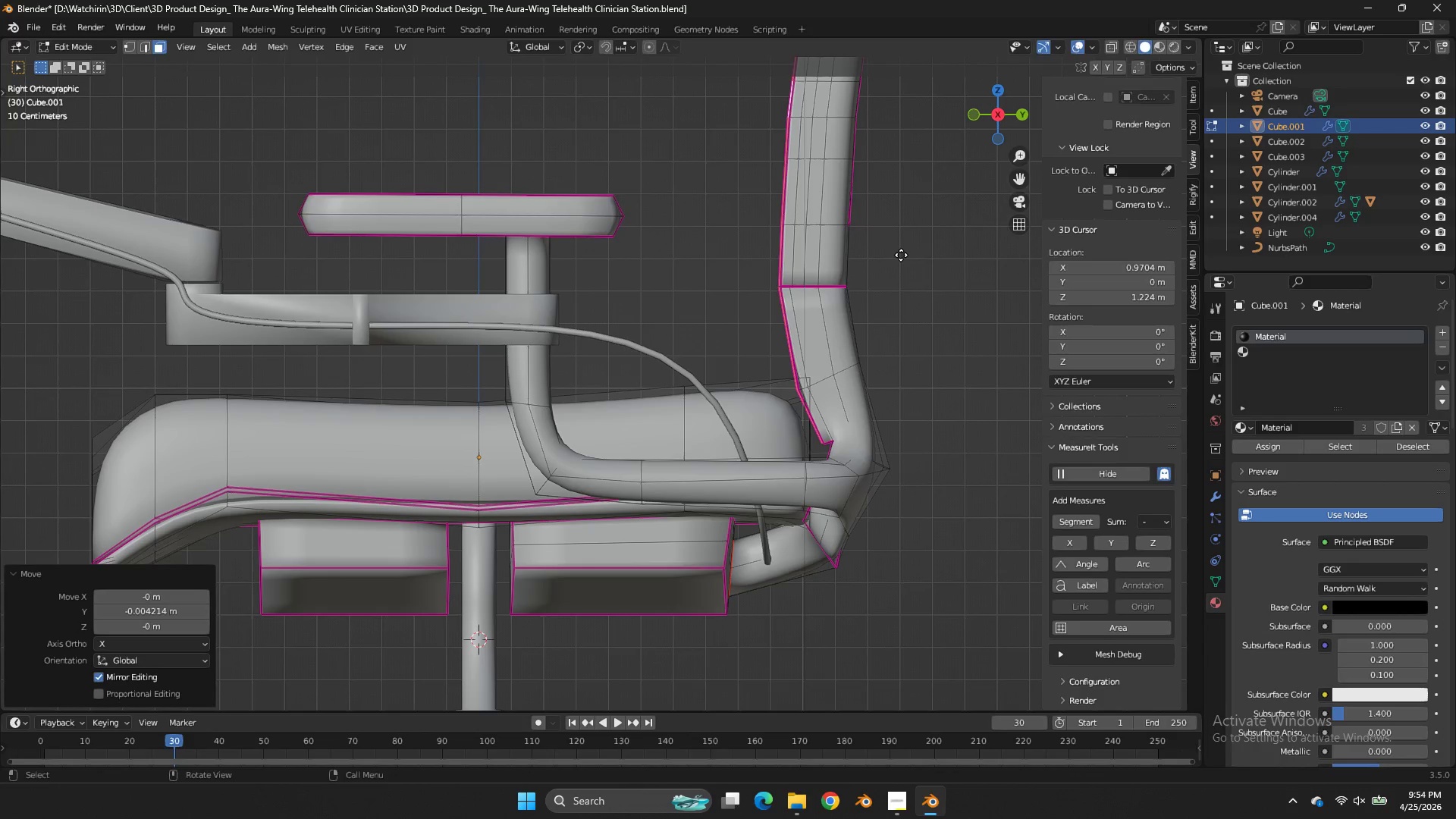 
key(E)
 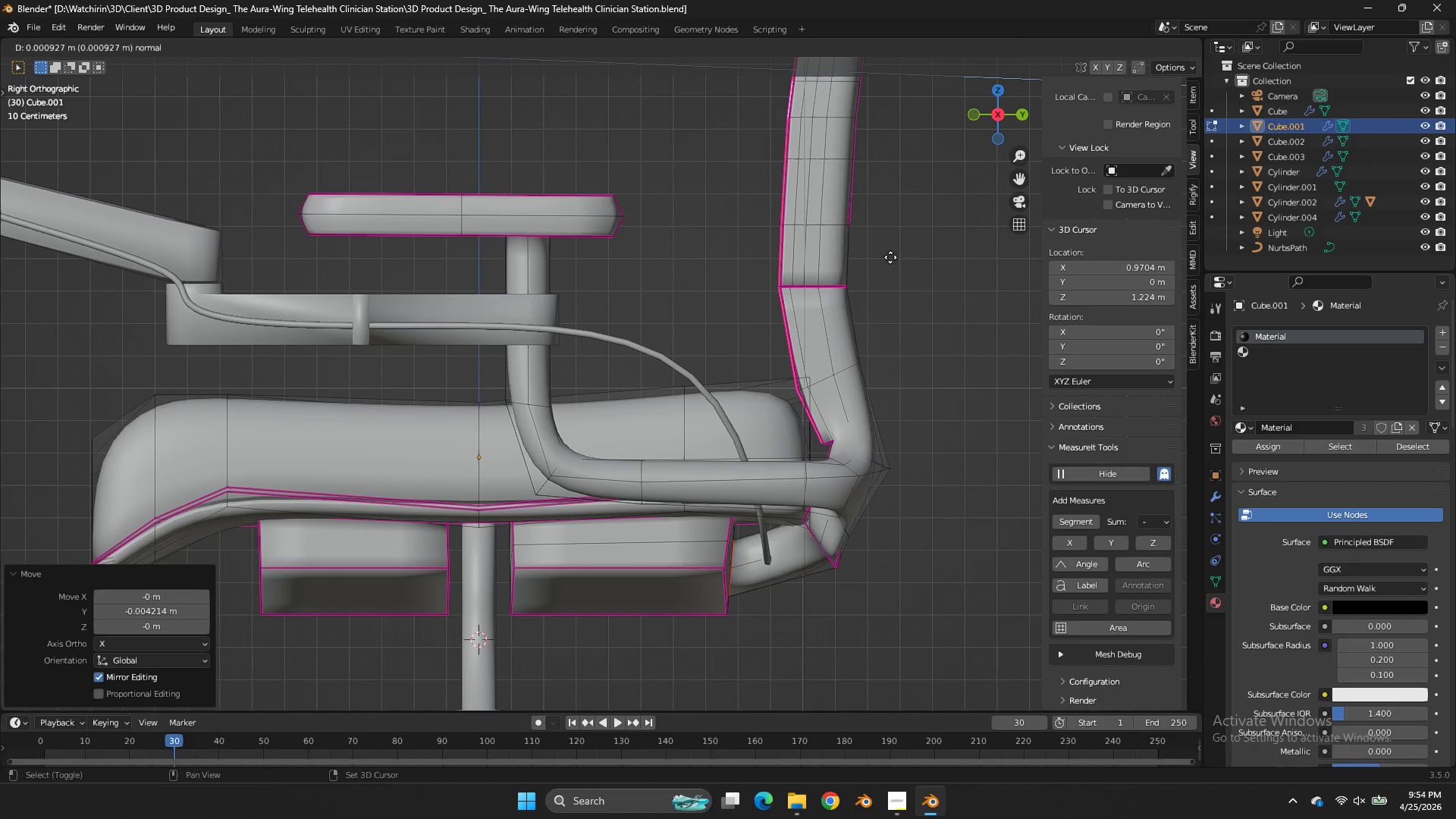 
hold_key(key=ShiftLeft, duration=2.25)
left_click([783, 285])
 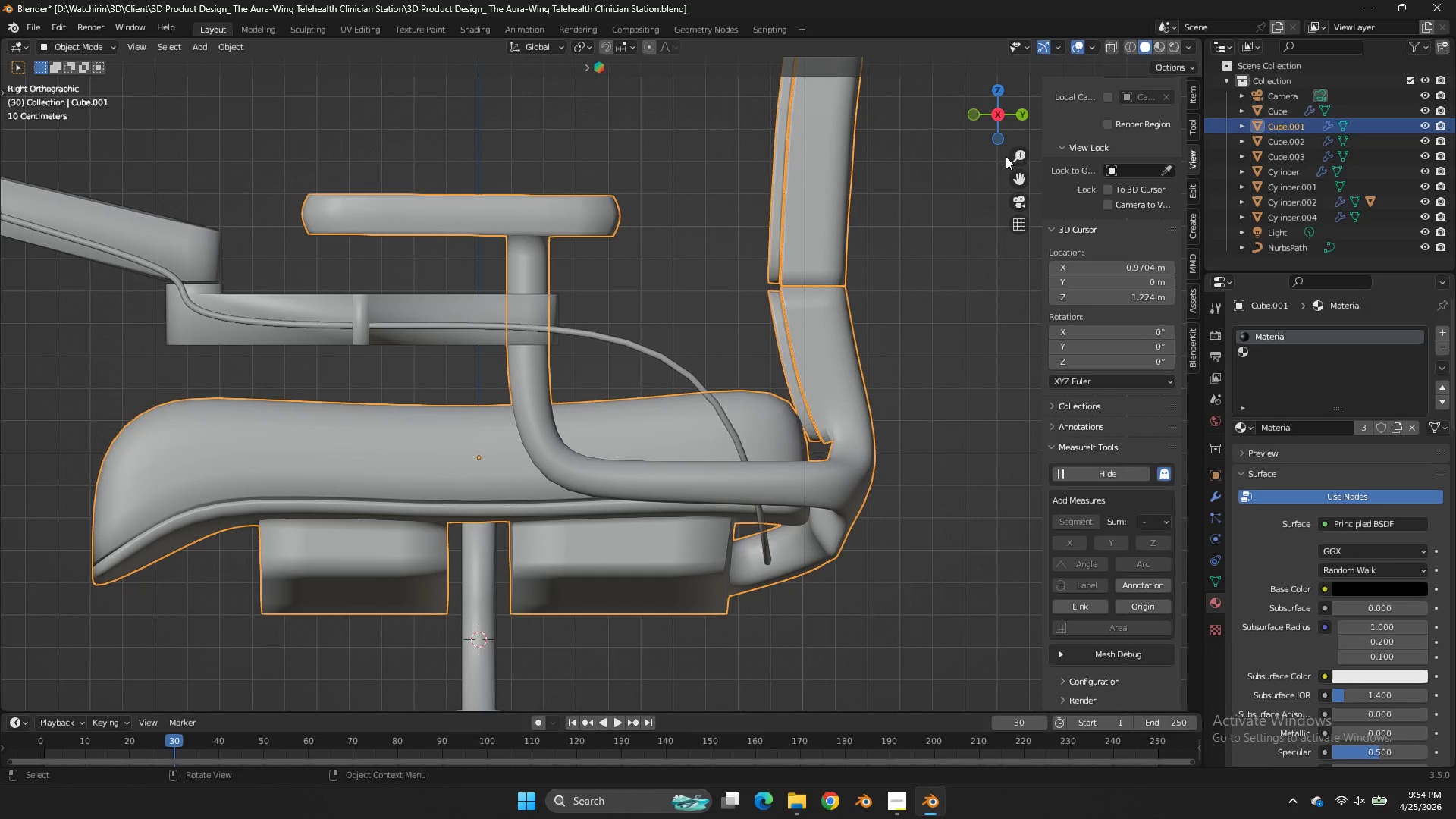 
key(Tab)
 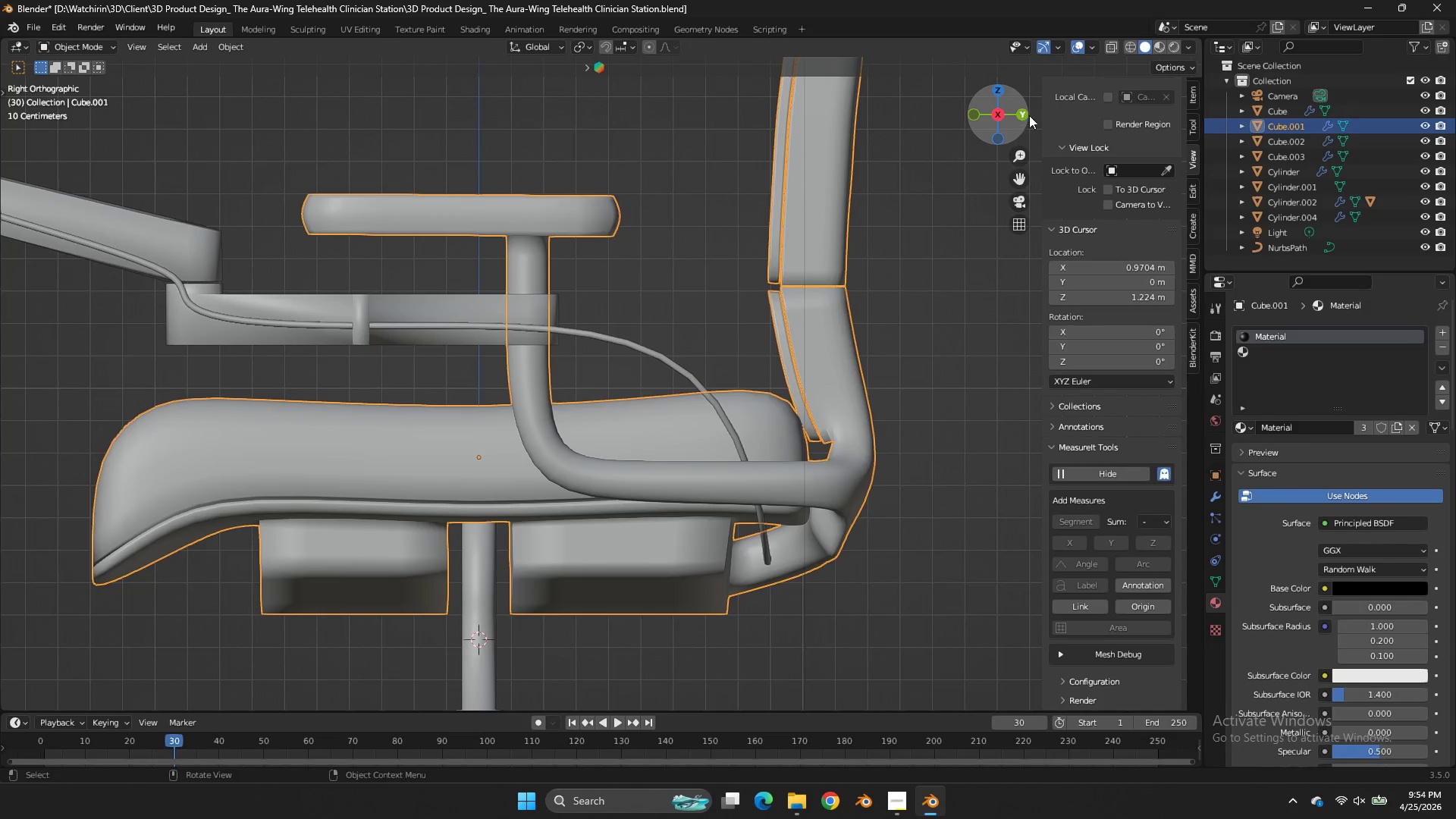 
left_click_drag(start_coordinate=[1025, 112], to_coordinate=[1063, 171])
 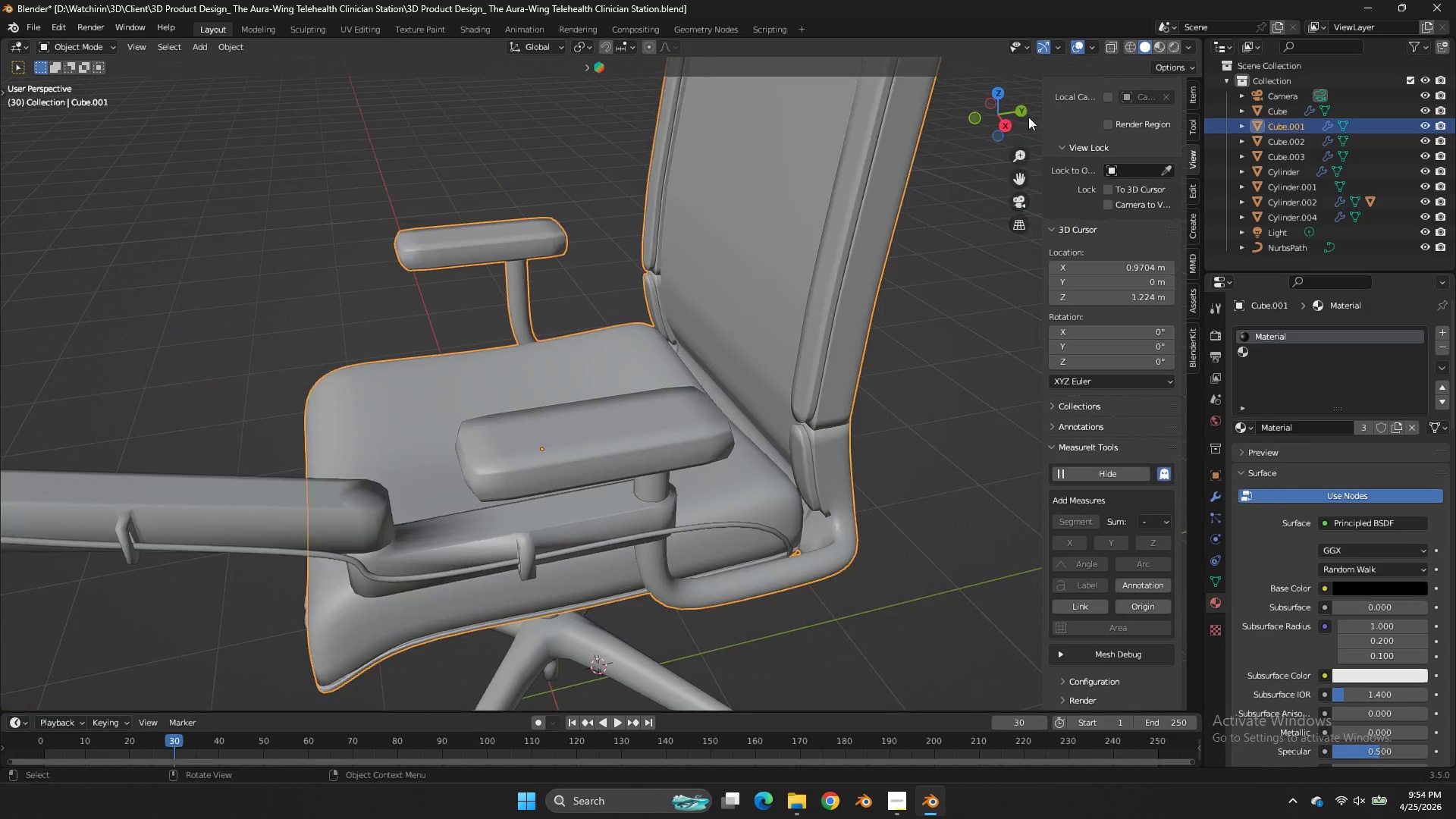 
left_click_drag(start_coordinate=[1028, 117], to_coordinate=[986, 183])
 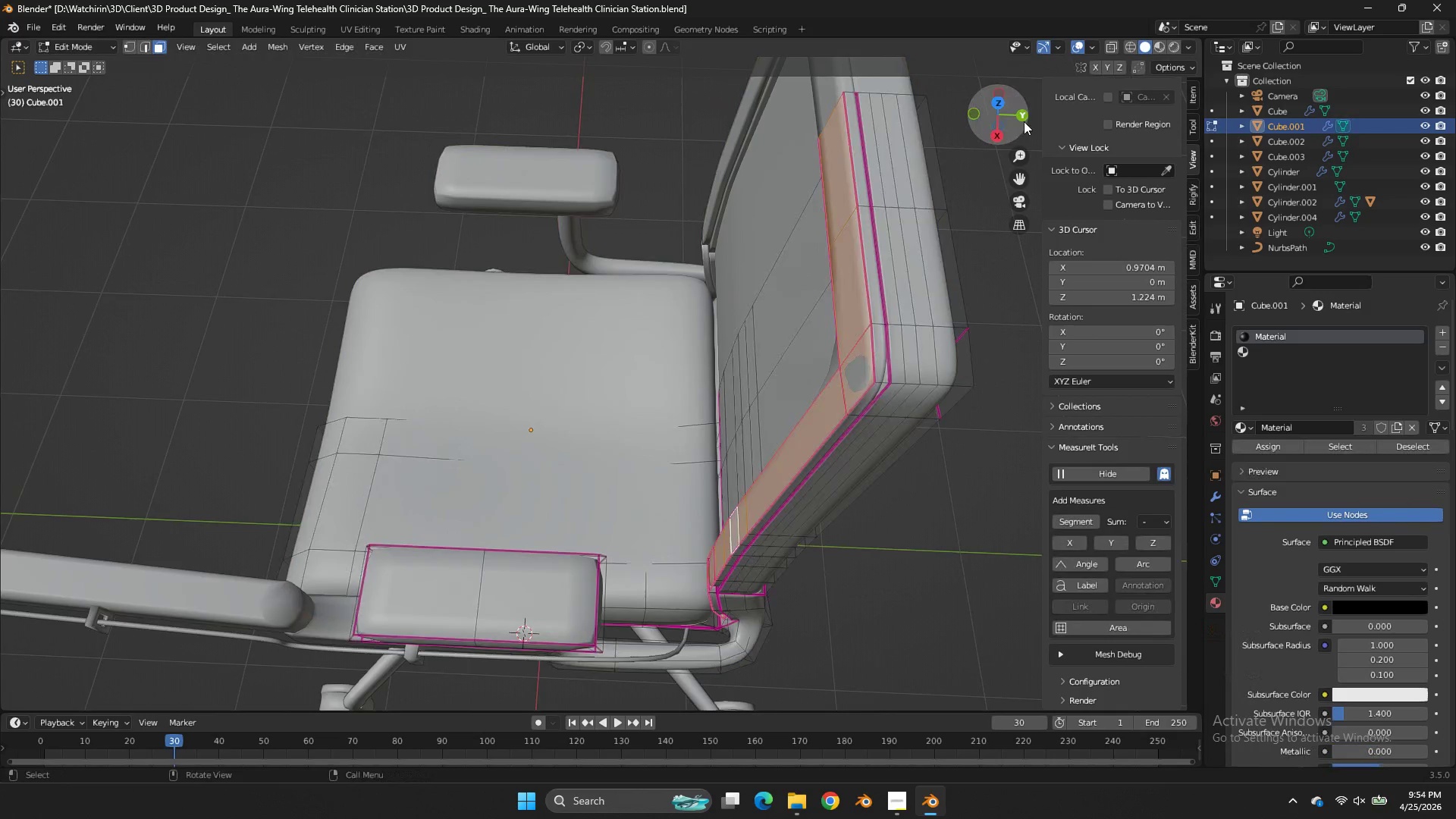 
scroll: coordinate [1029, 117], scroll_direction: down, amount: 3.0
 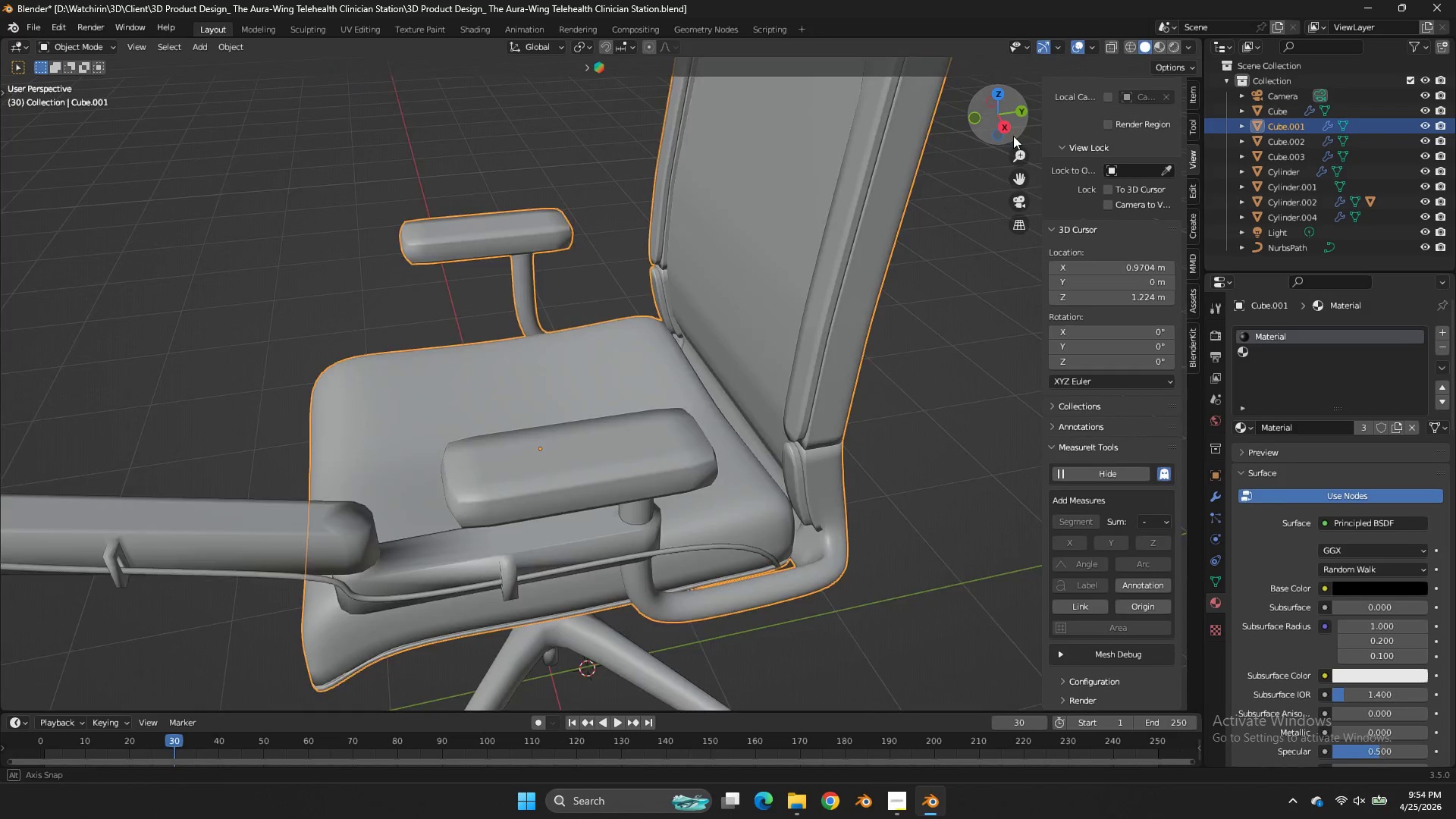 
key(Tab)
 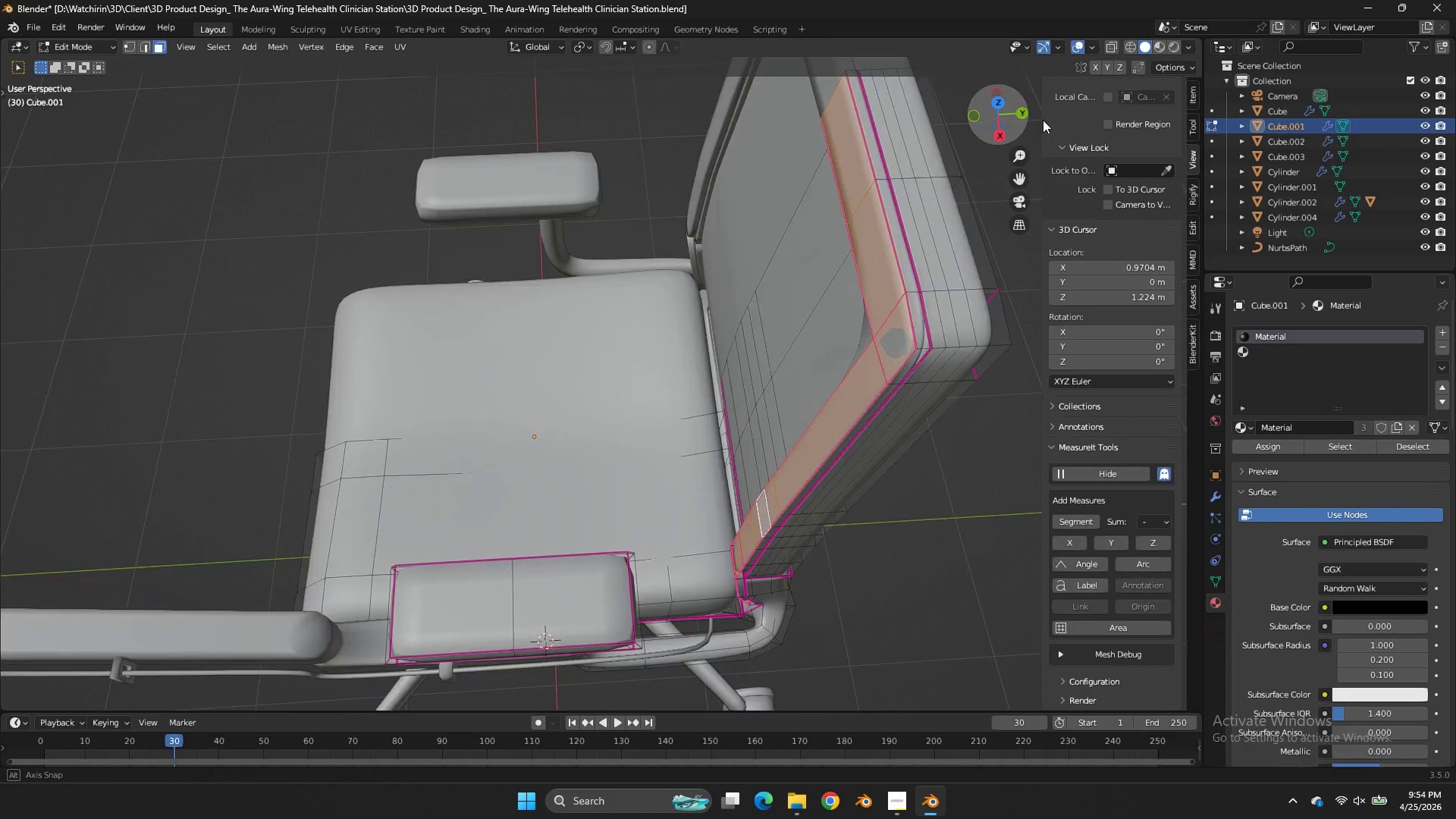 
left_click_drag(start_coordinate=[1024, 121], to_coordinate=[1113, 116])
 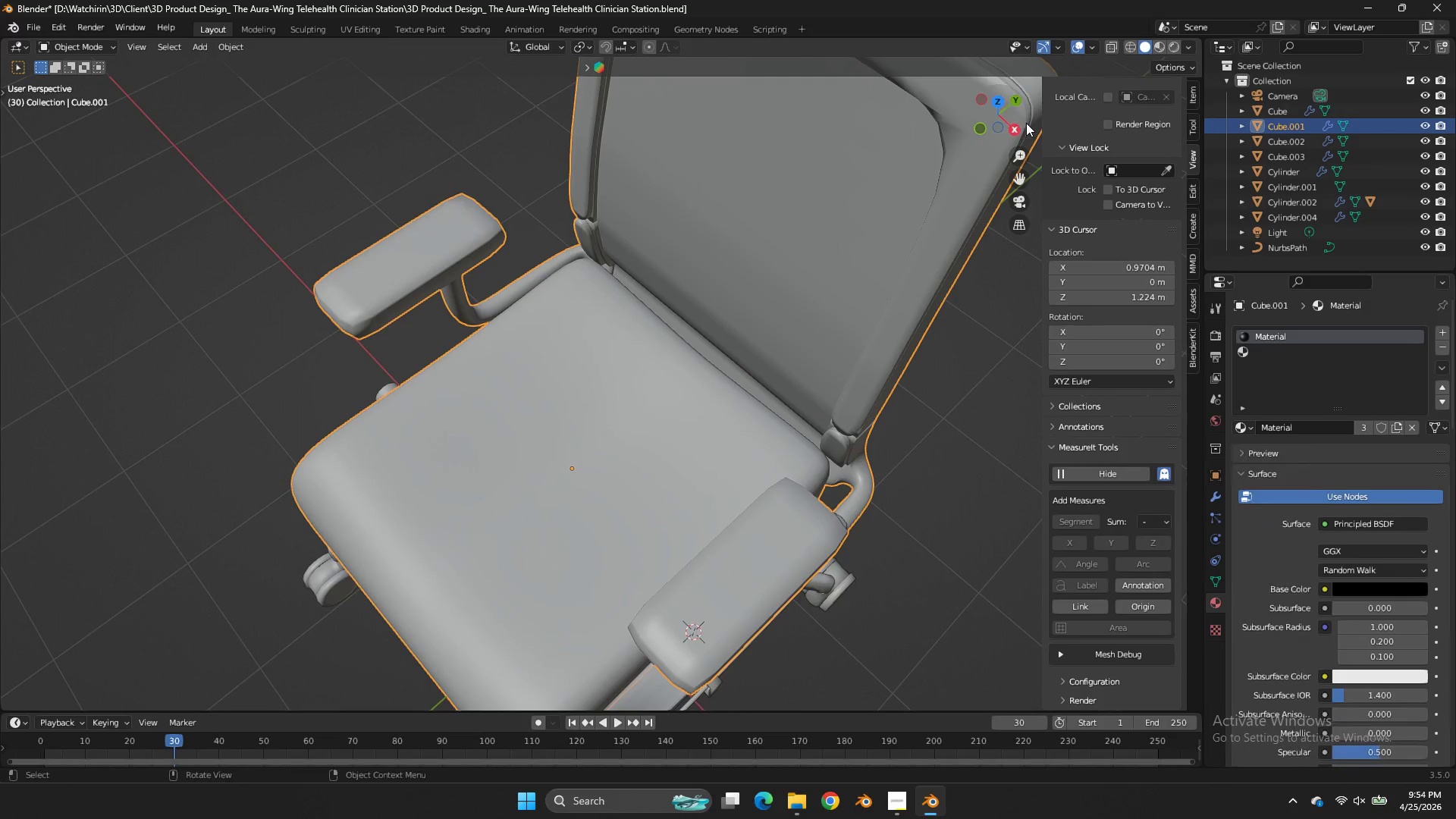 
key(Tab)
 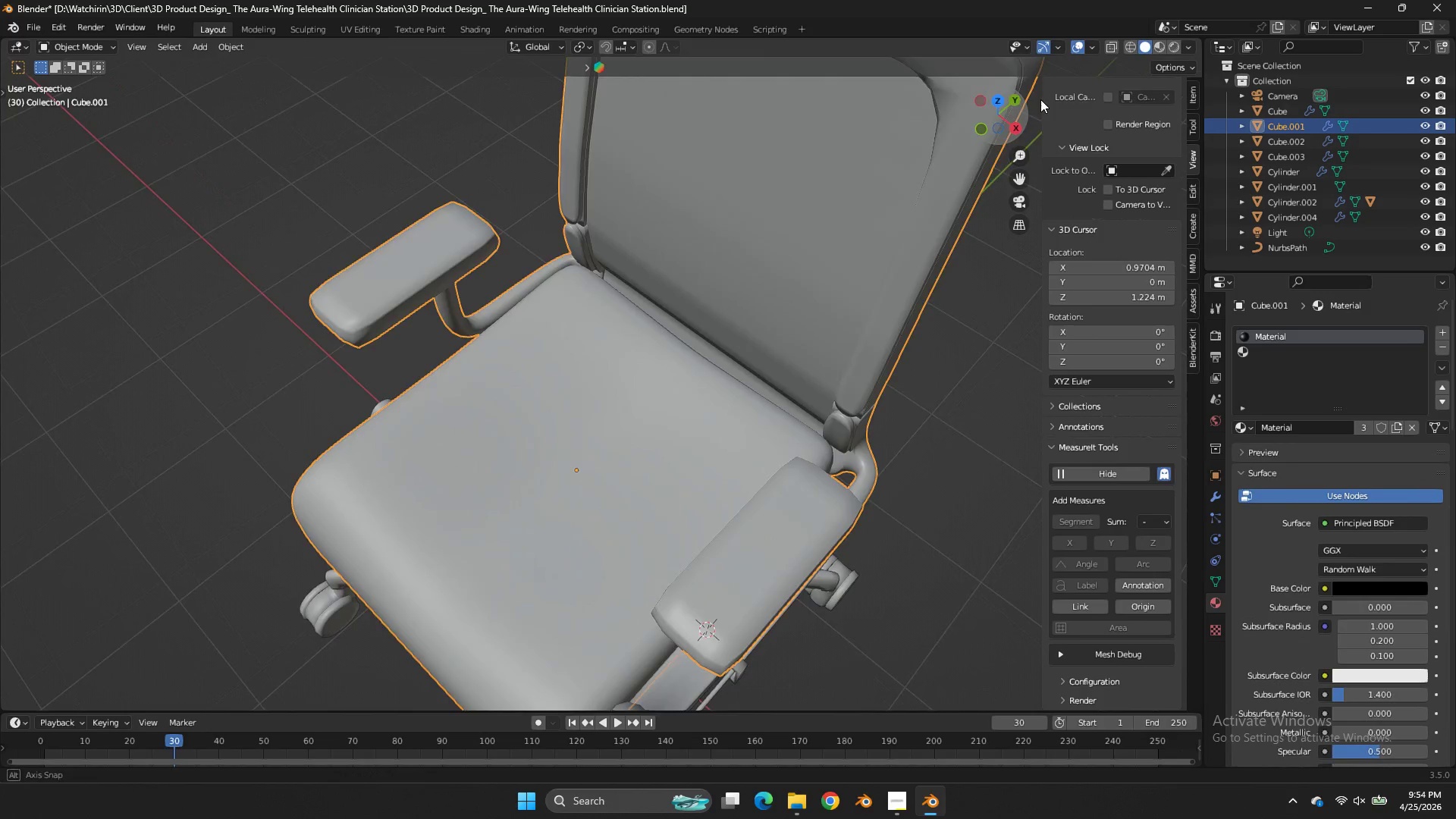 
left_click_drag(start_coordinate=[1018, 116], to_coordinate=[1138, 645])
 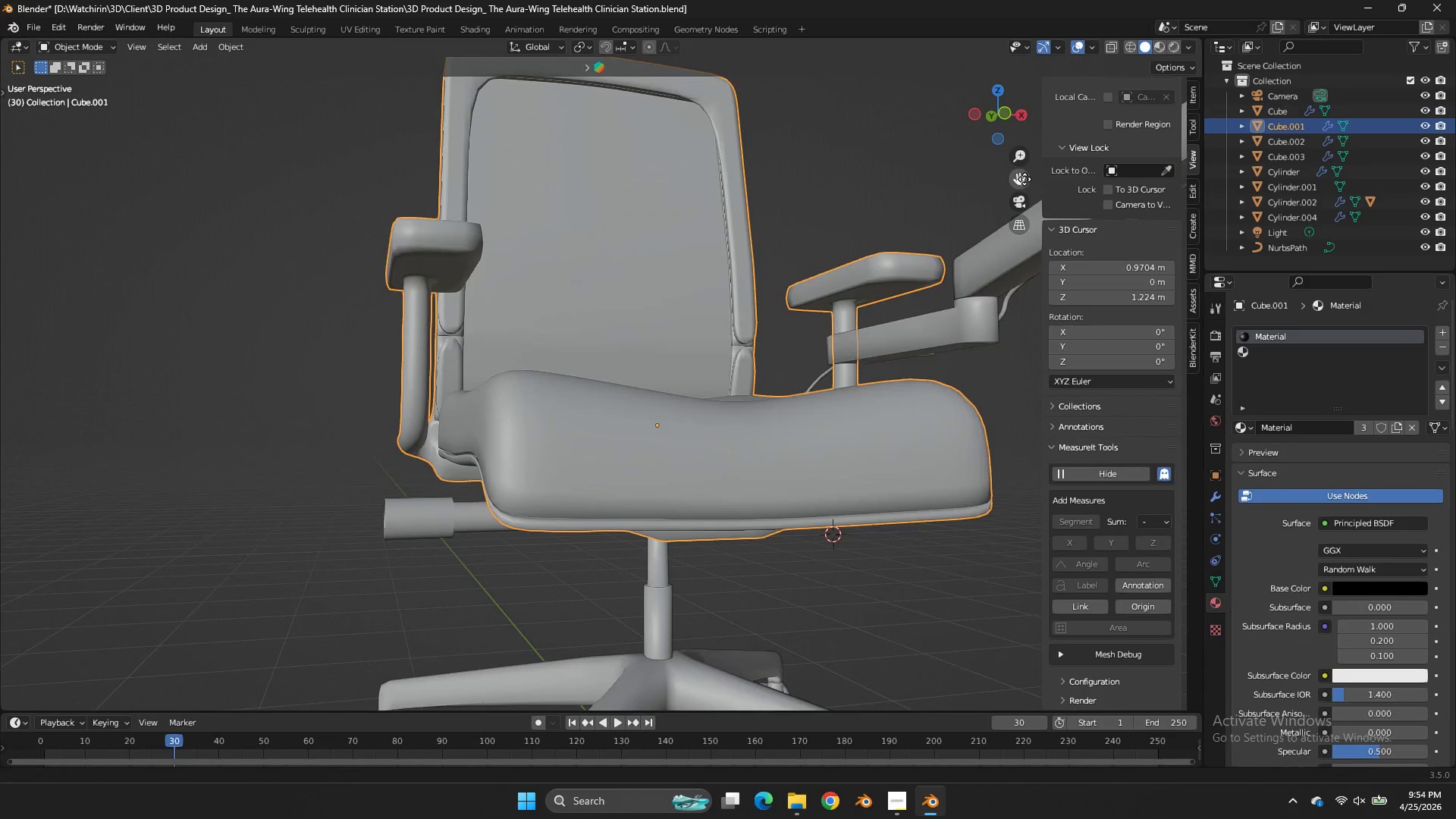 
left_click_drag(start_coordinate=[1025, 179], to_coordinate=[1031, 587])
 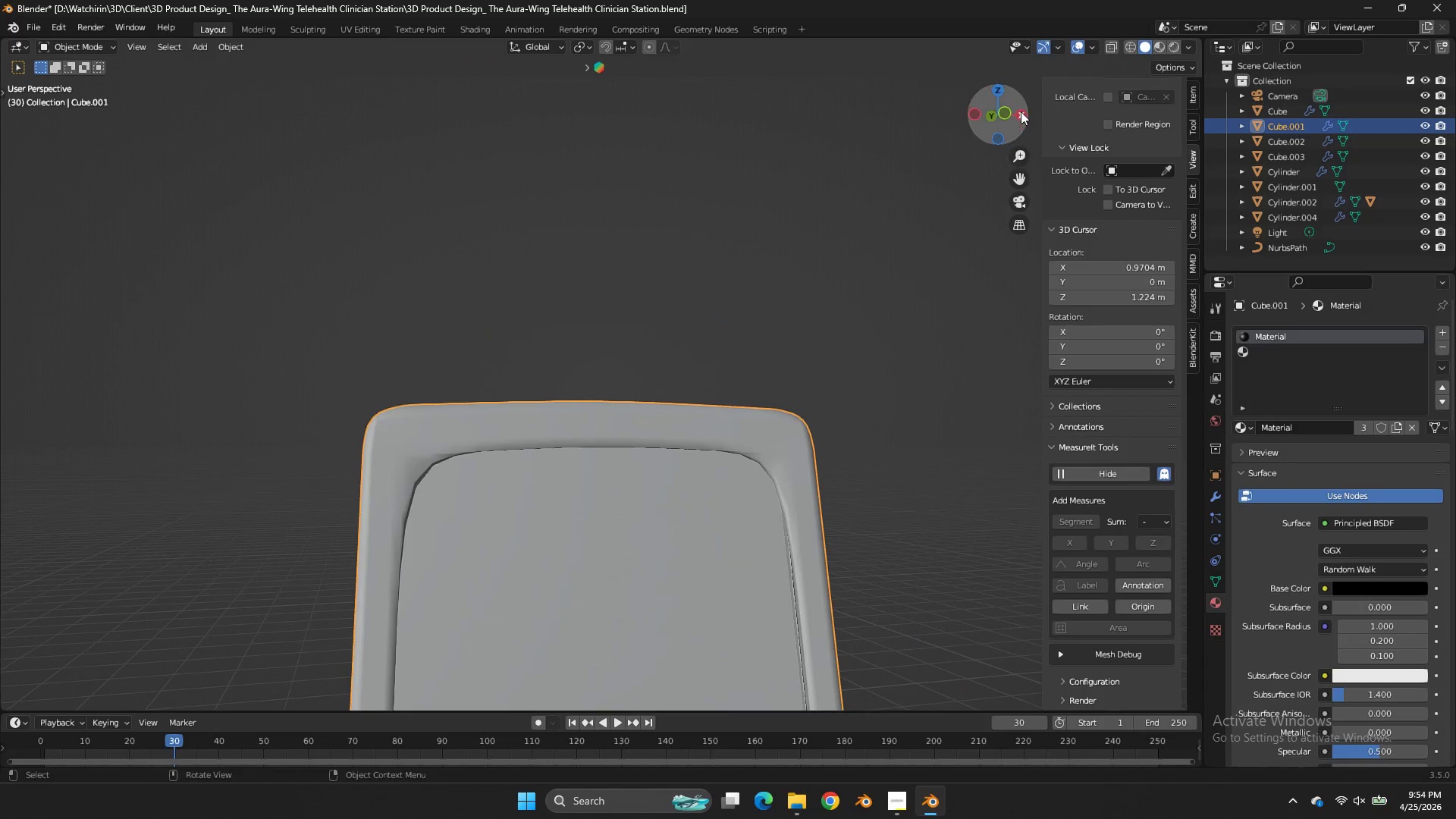 
key(Tab)
 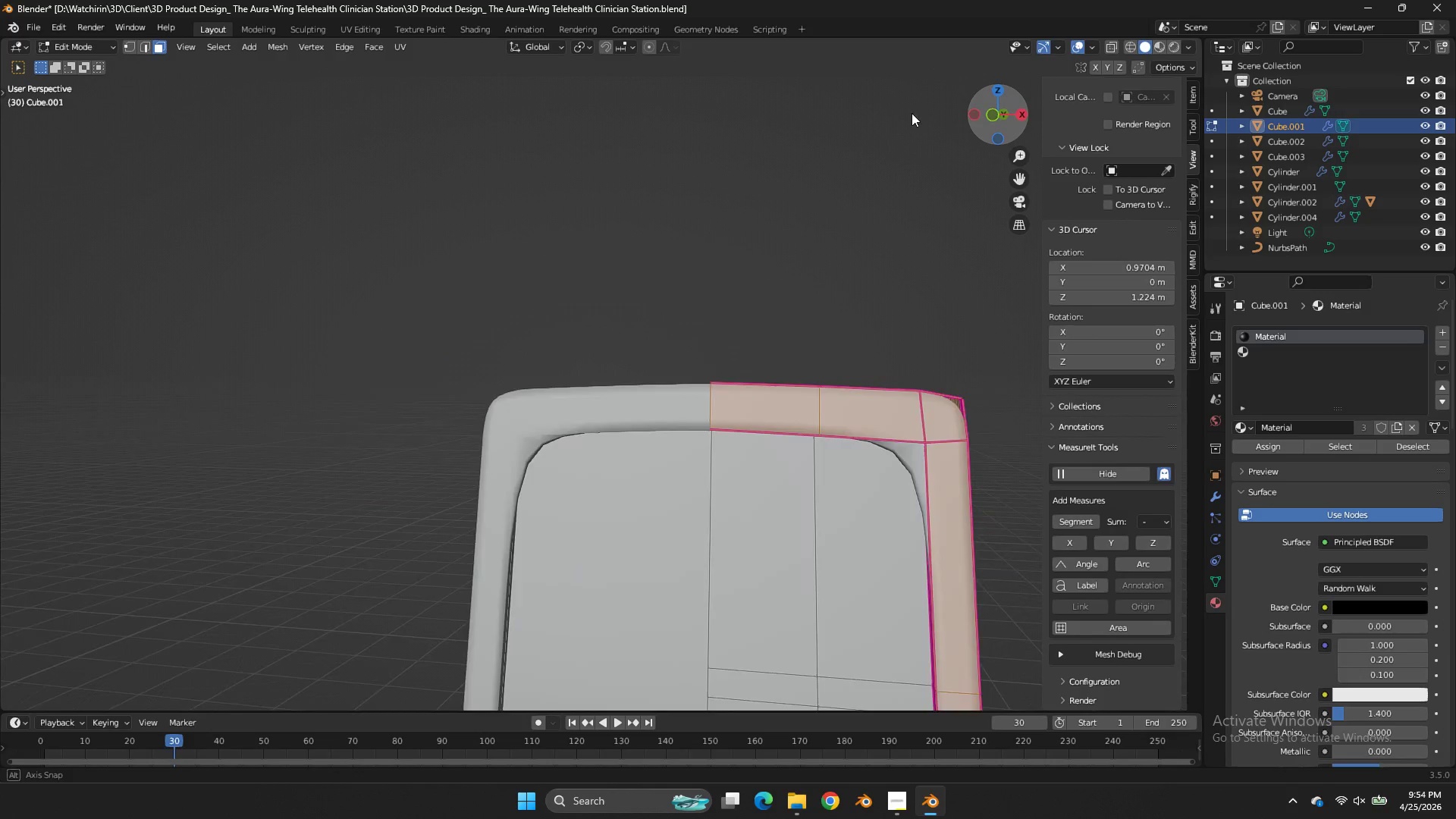 
left_click_drag(start_coordinate=[1013, 96], to_coordinate=[777, 103])
 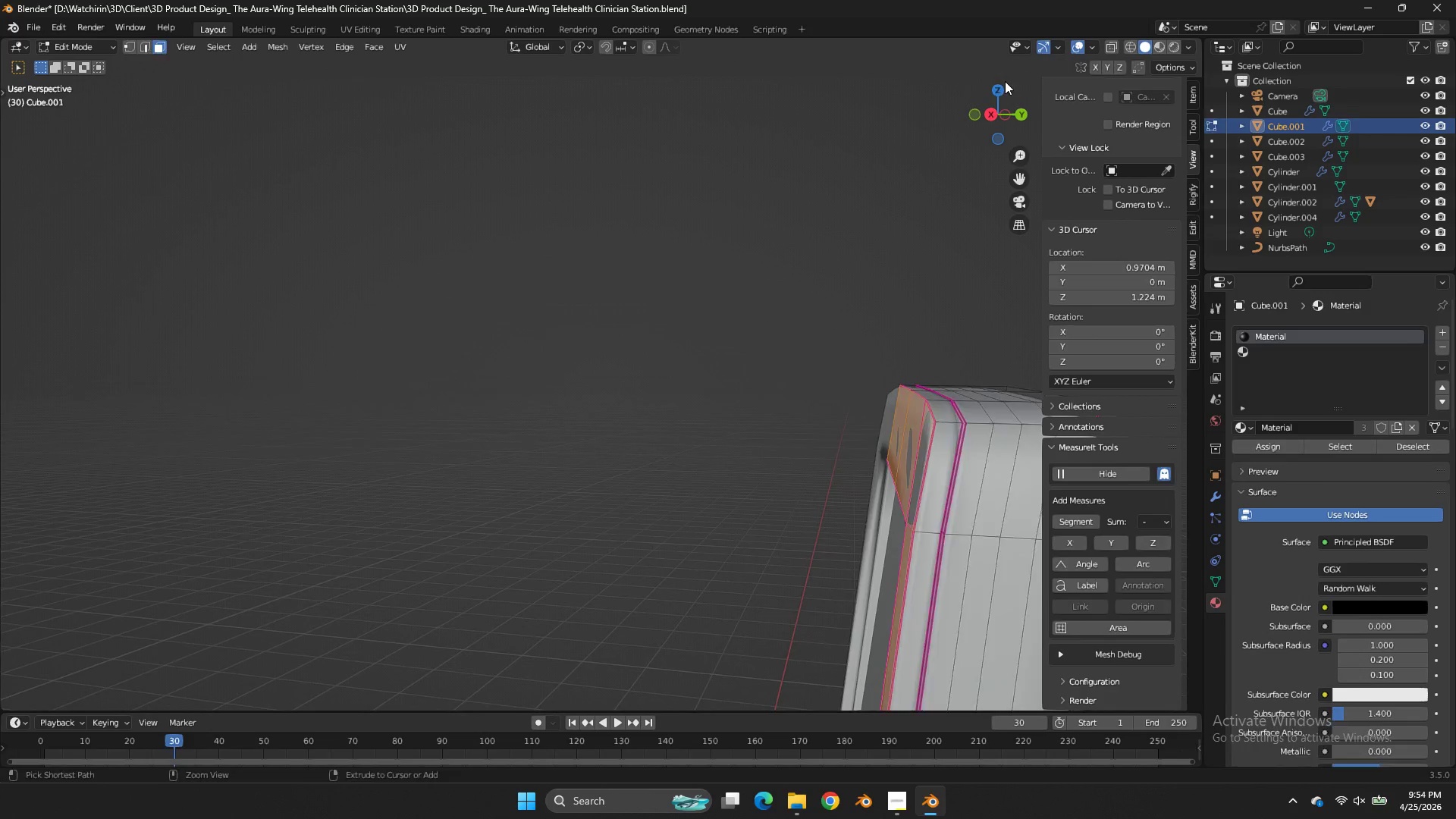 
scroll: coordinate [1021, 158], scroll_direction: up, amount: 3.0
 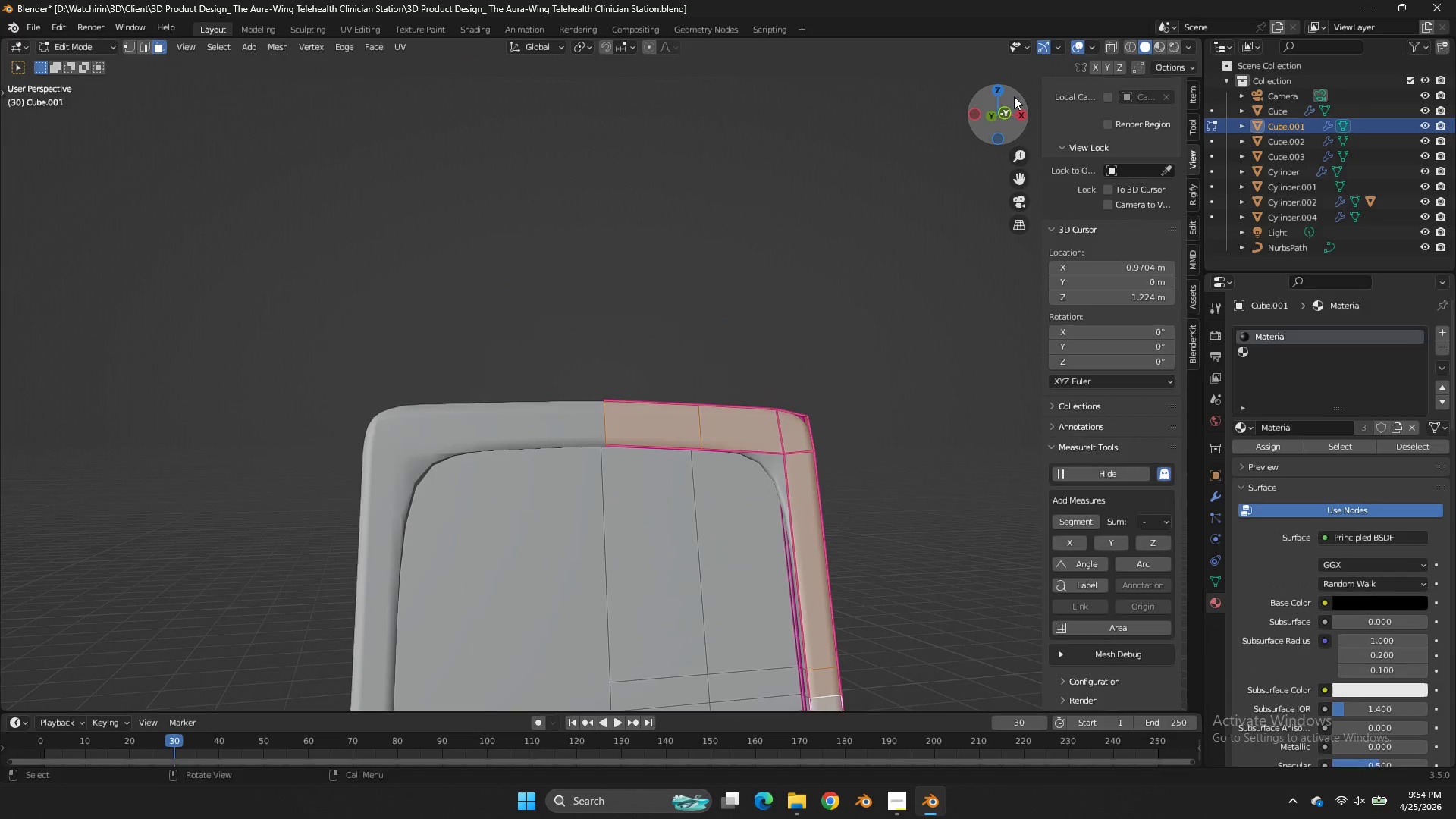 
key(Control+Z)
 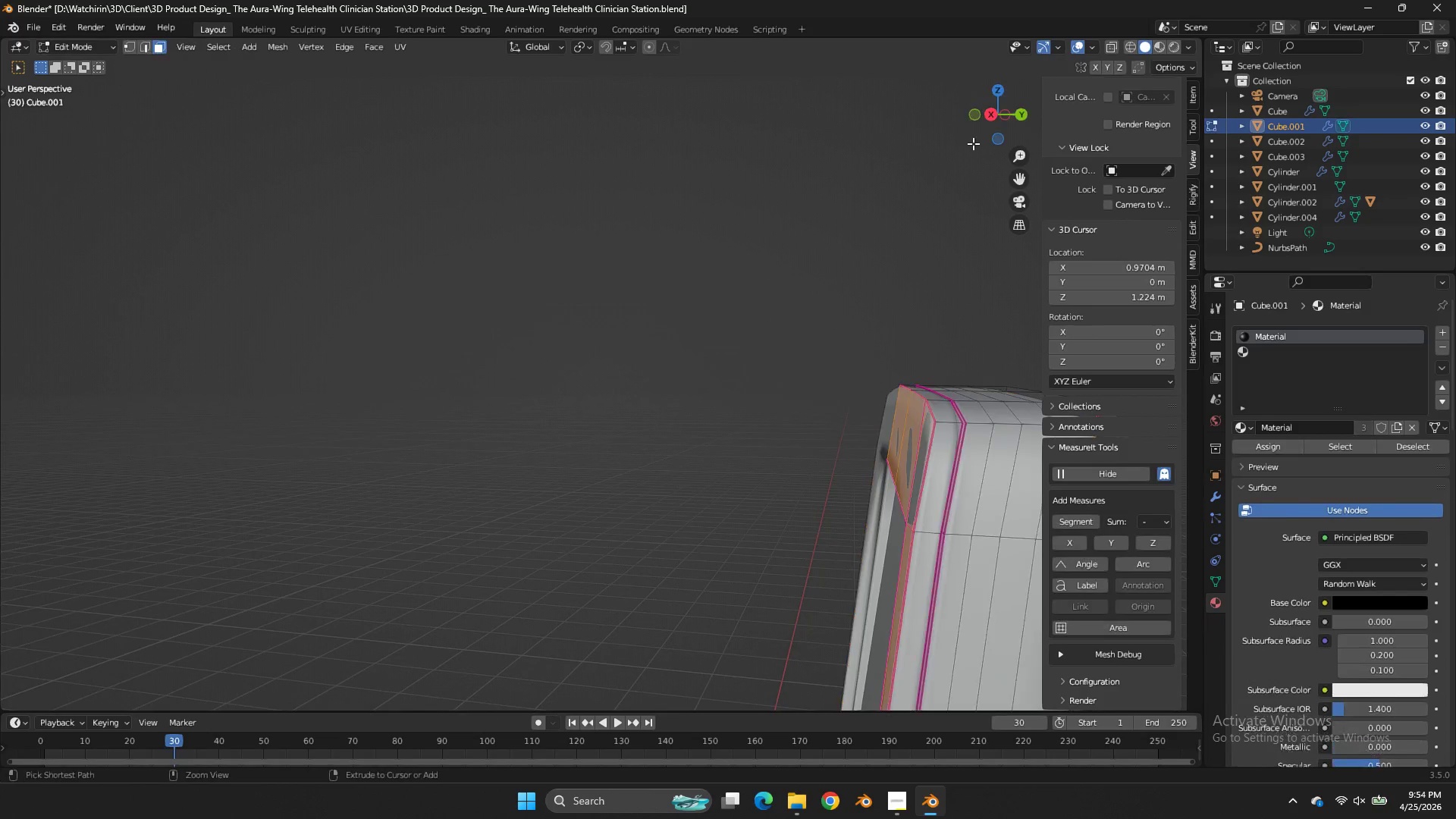 
key(Control+Z)
 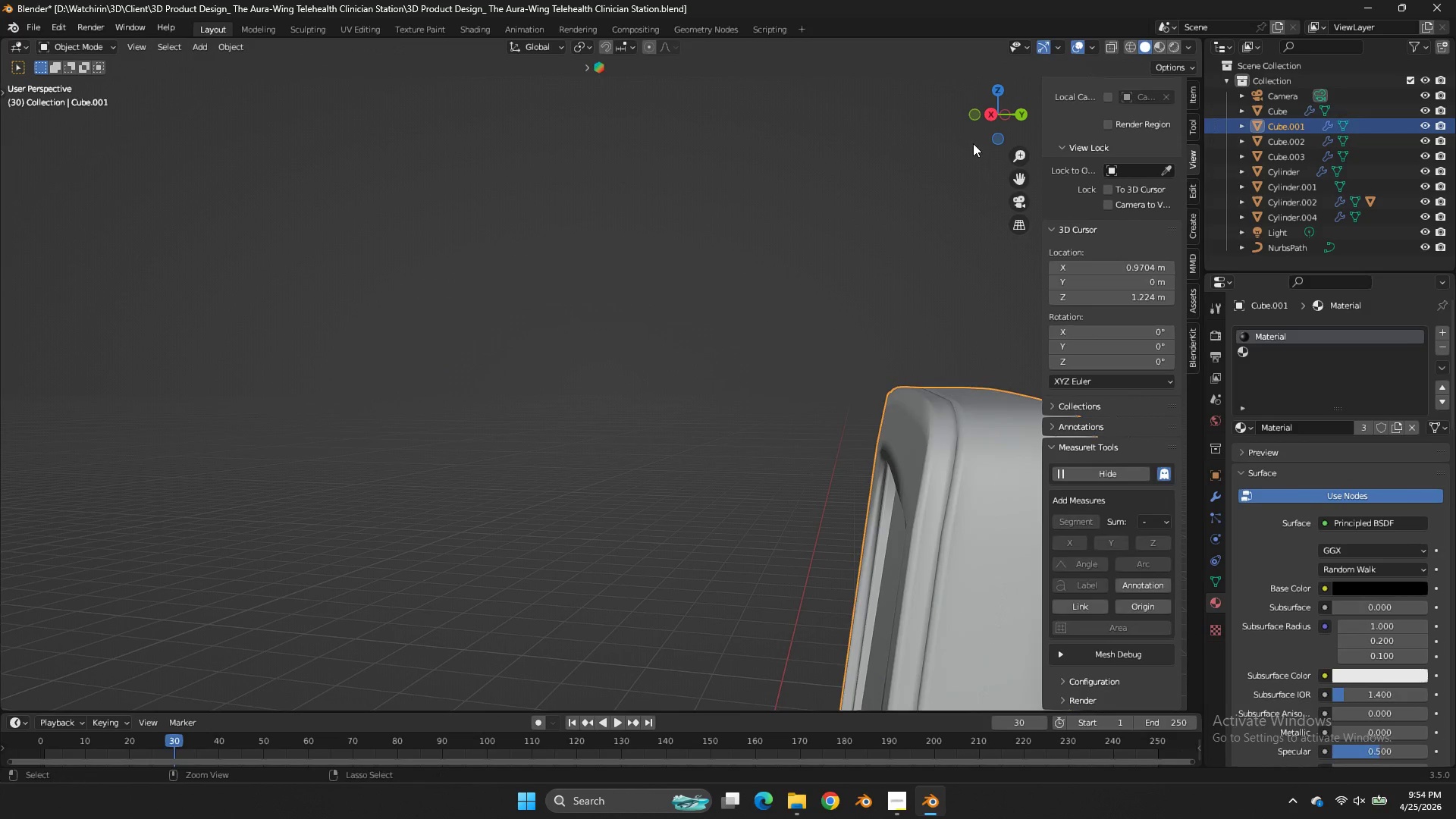 
key(Control+Z)
 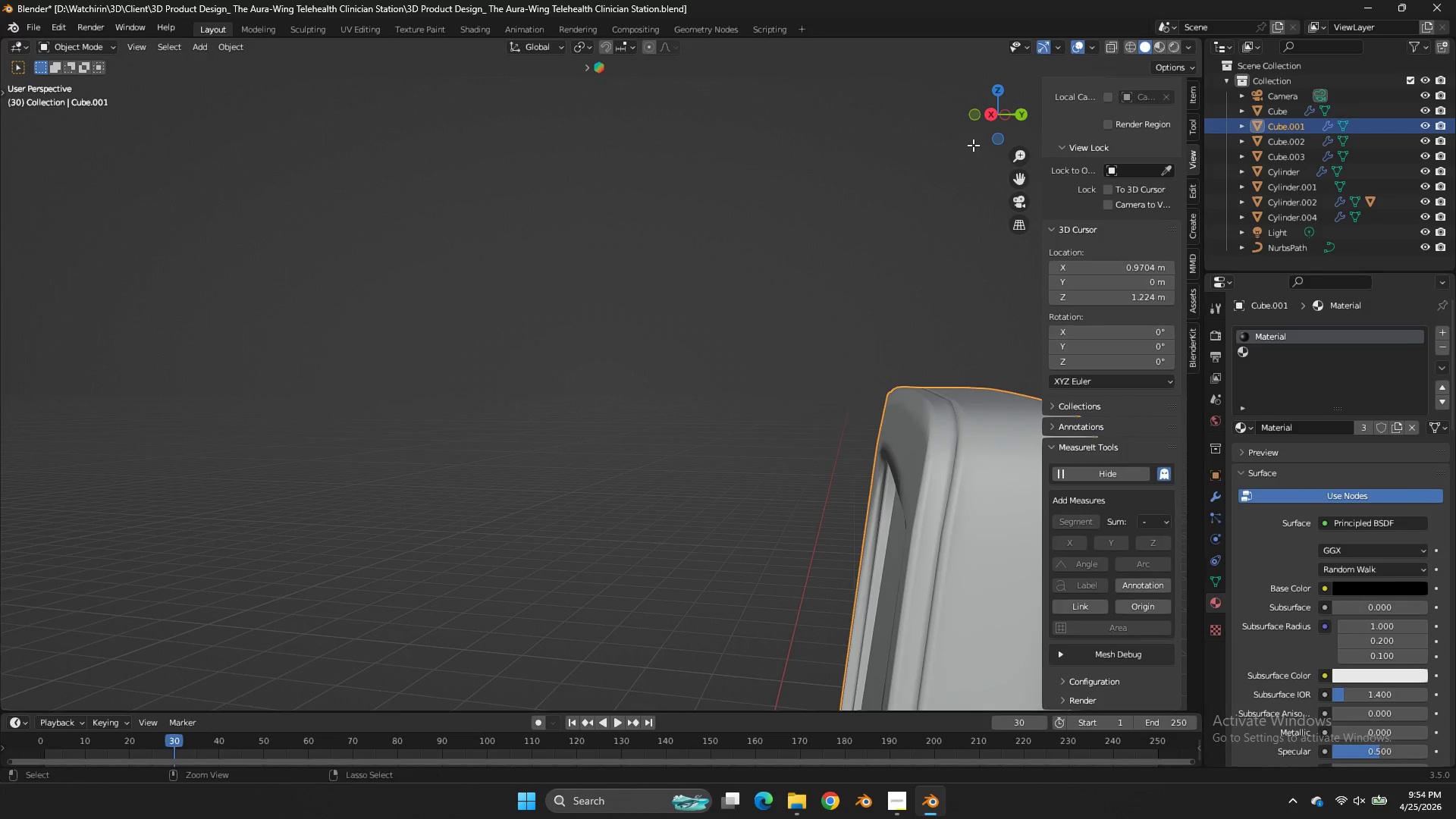 
key(Control+Z)
 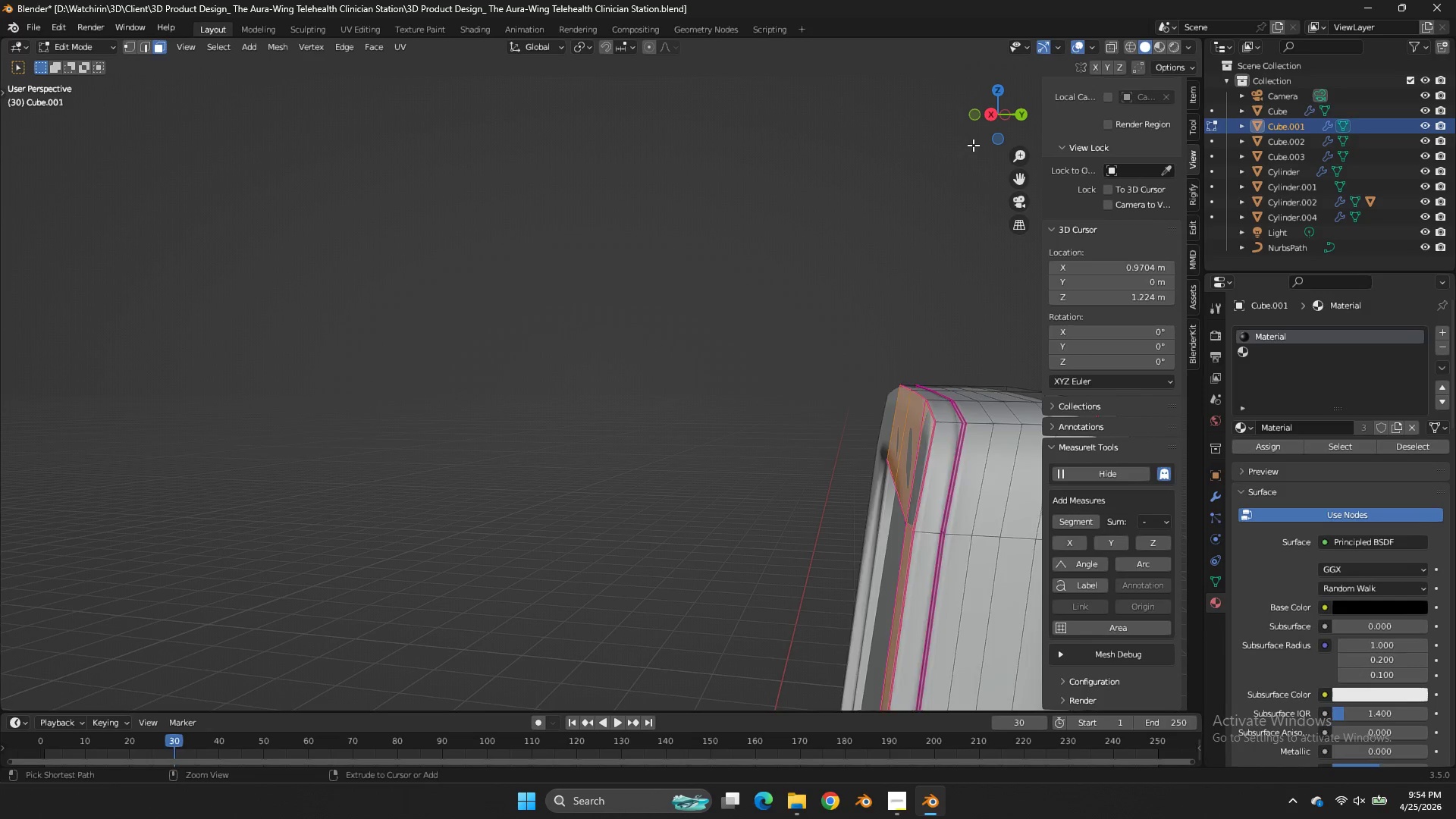 
key(Control+Z)
 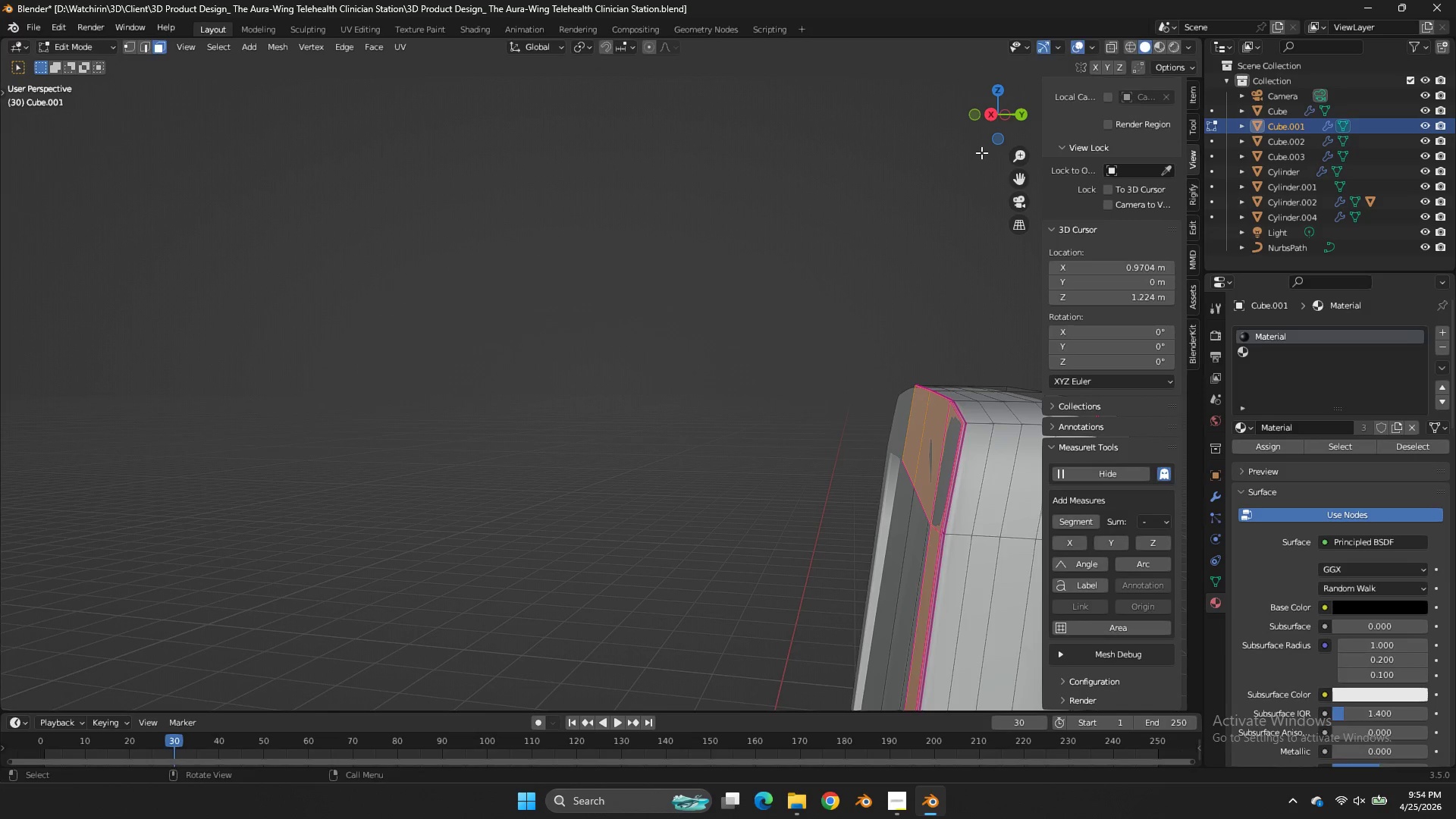 
key(G)
 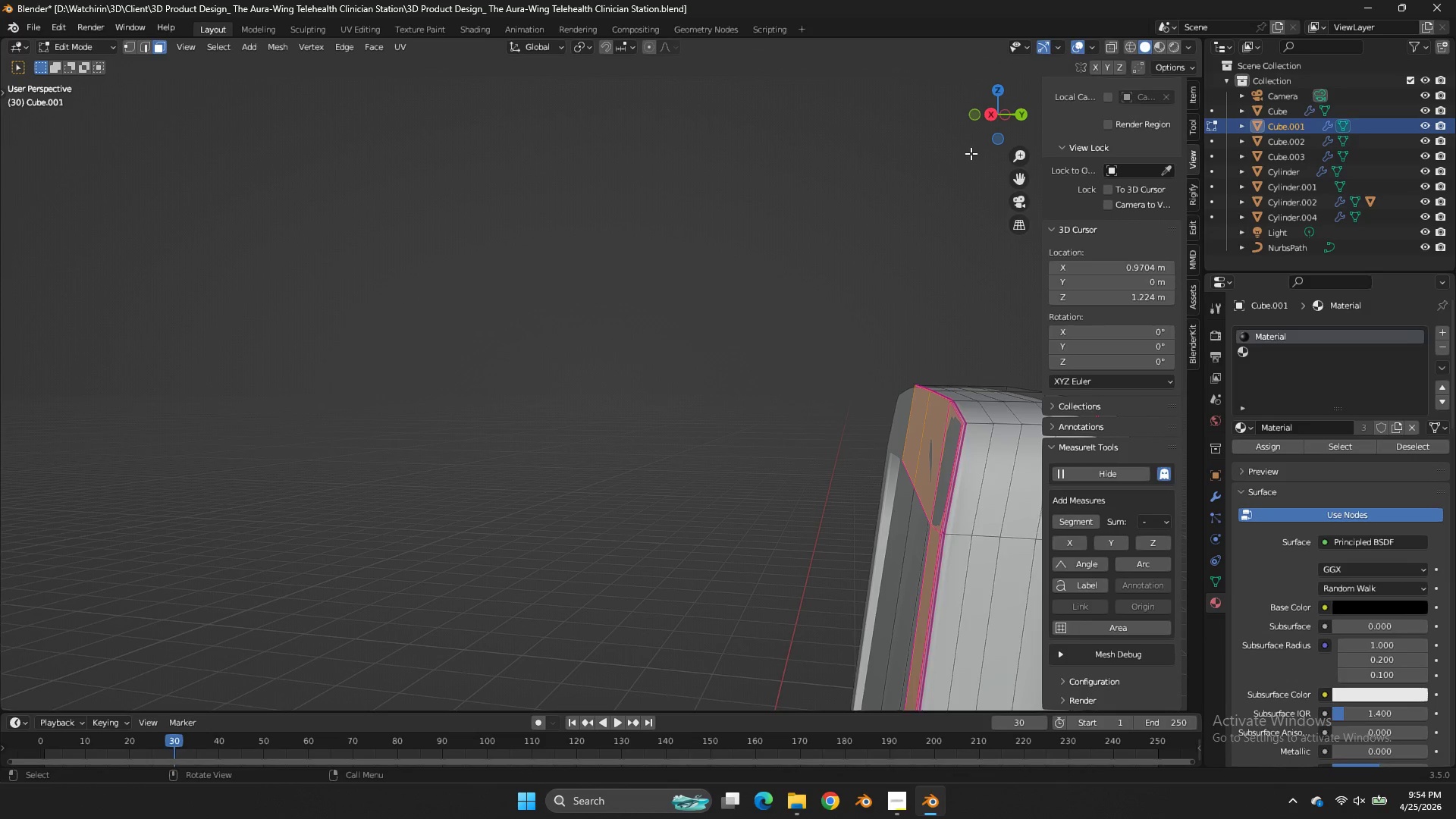 
right_click([971, 153])
 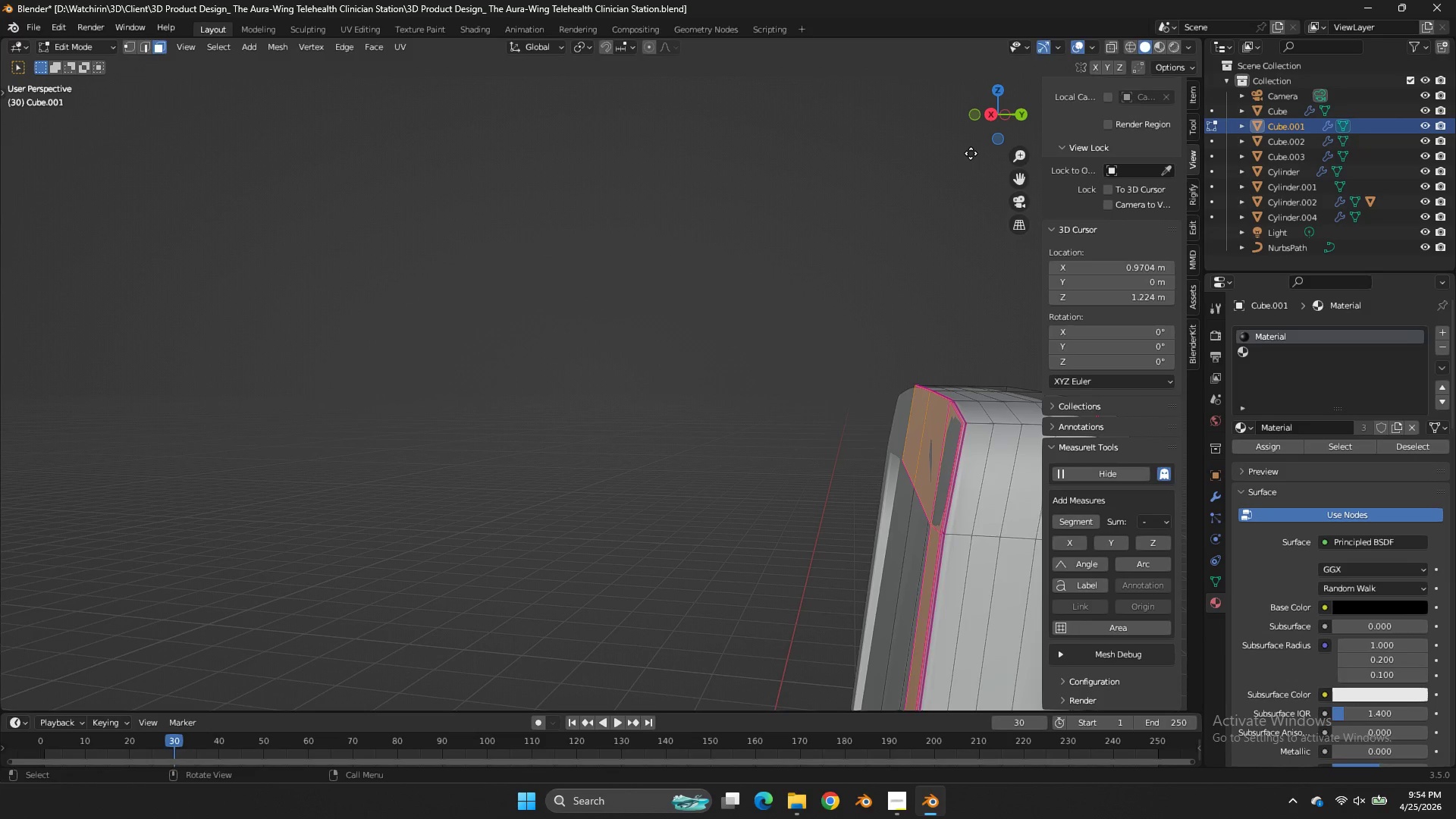 
key(E)
 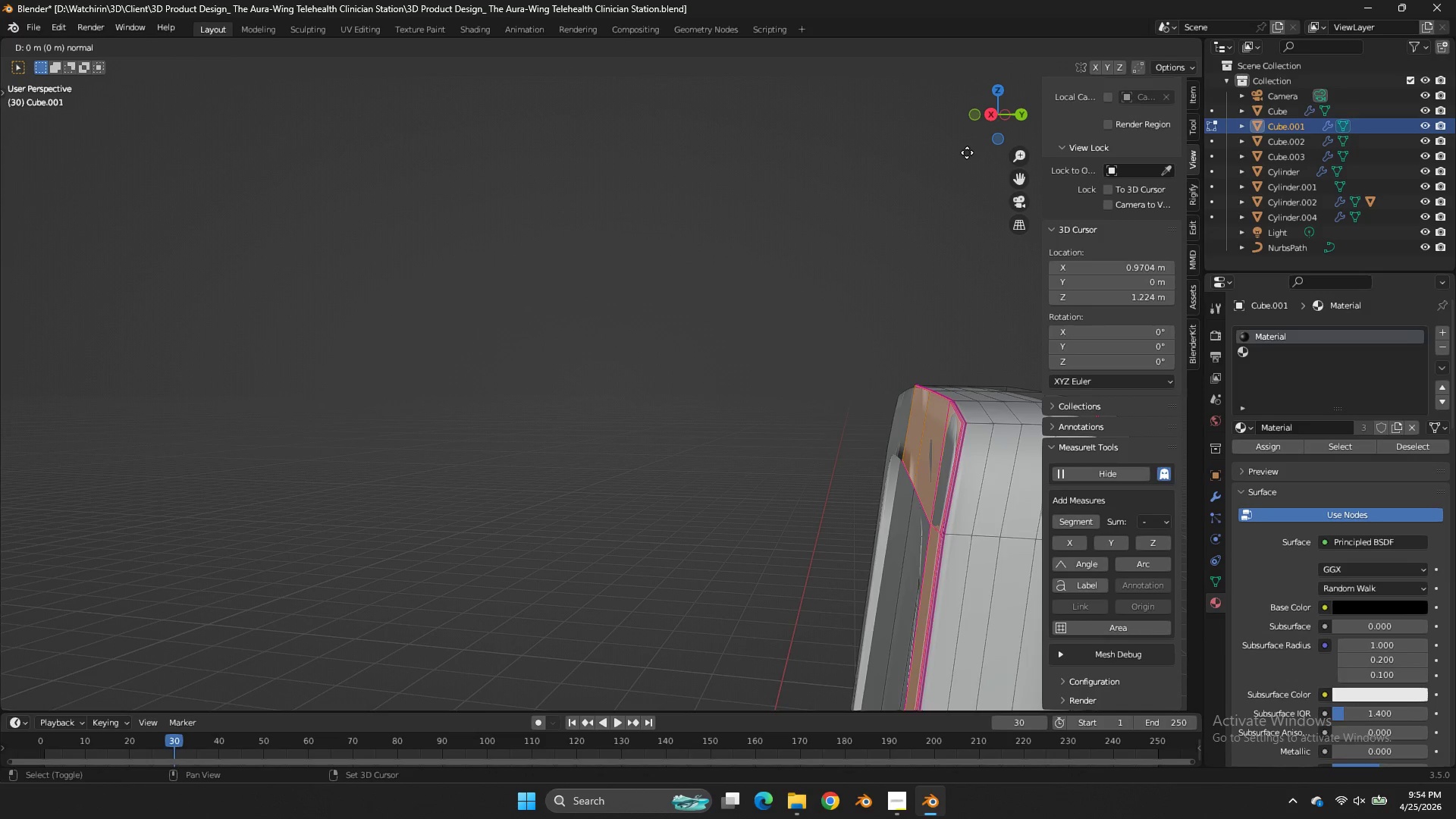 
hold_key(key=ShiftLeft, duration=0.81)
 